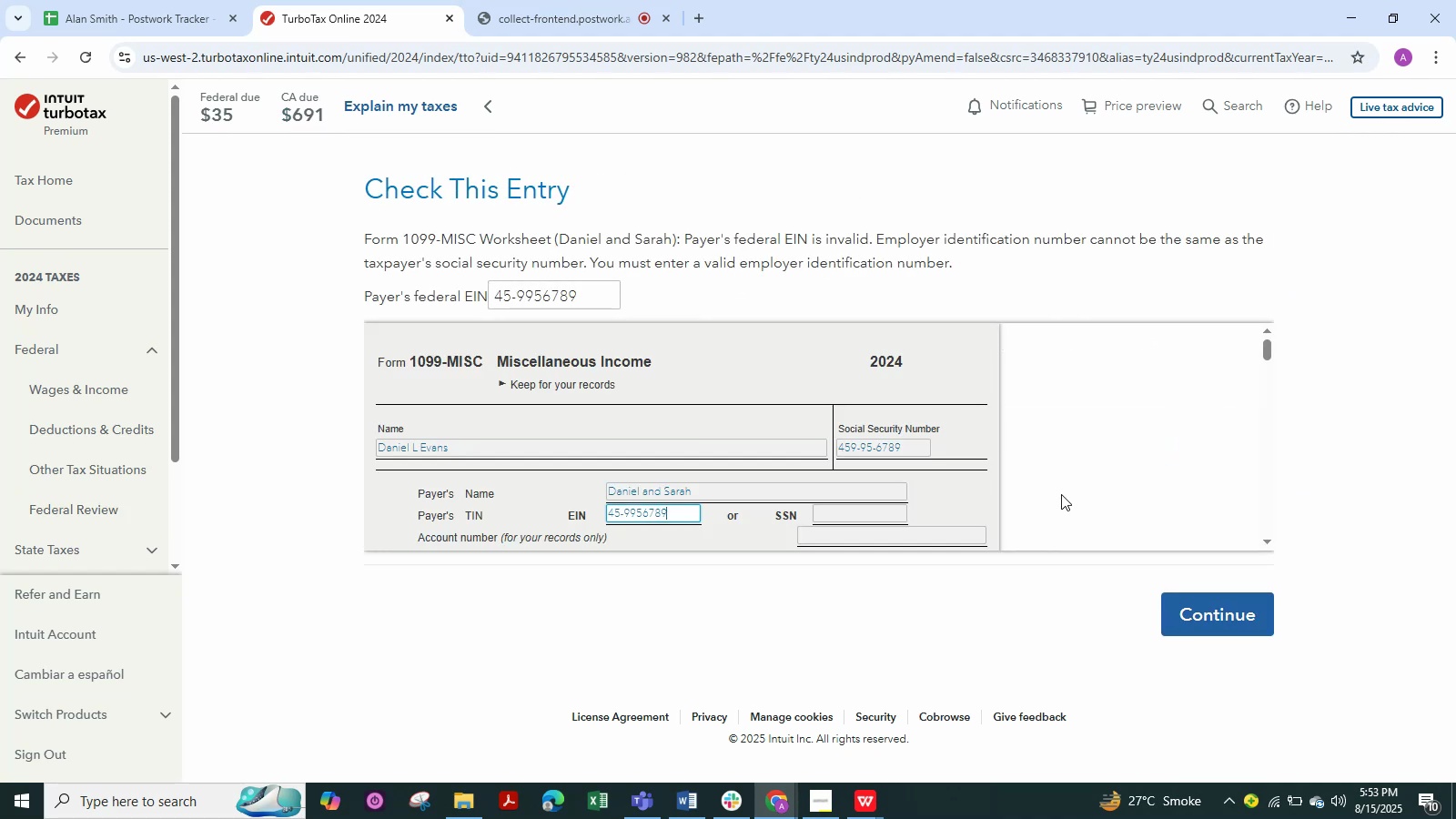 
left_click([1205, 609])
 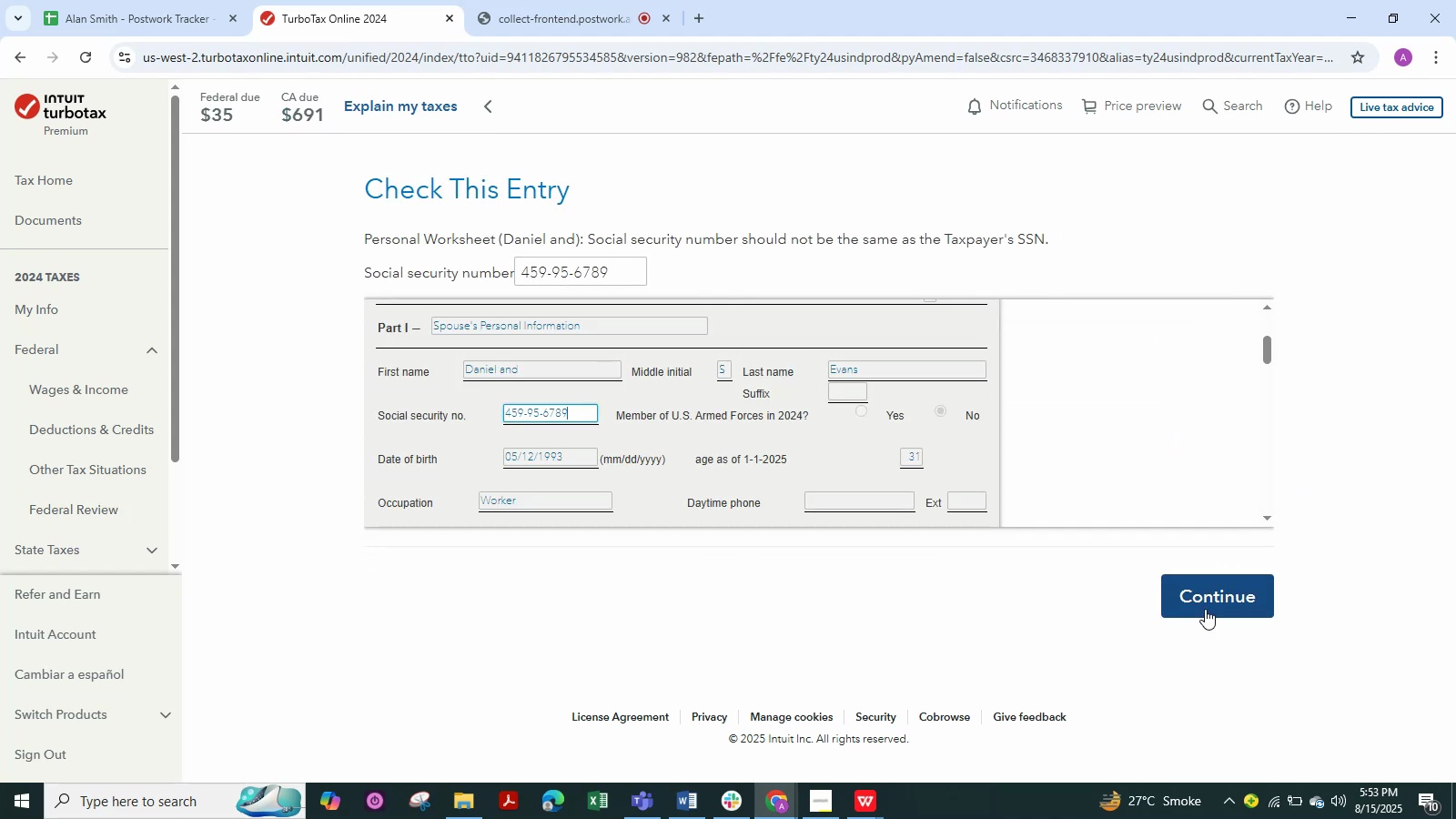 
left_click([1205, 609])
 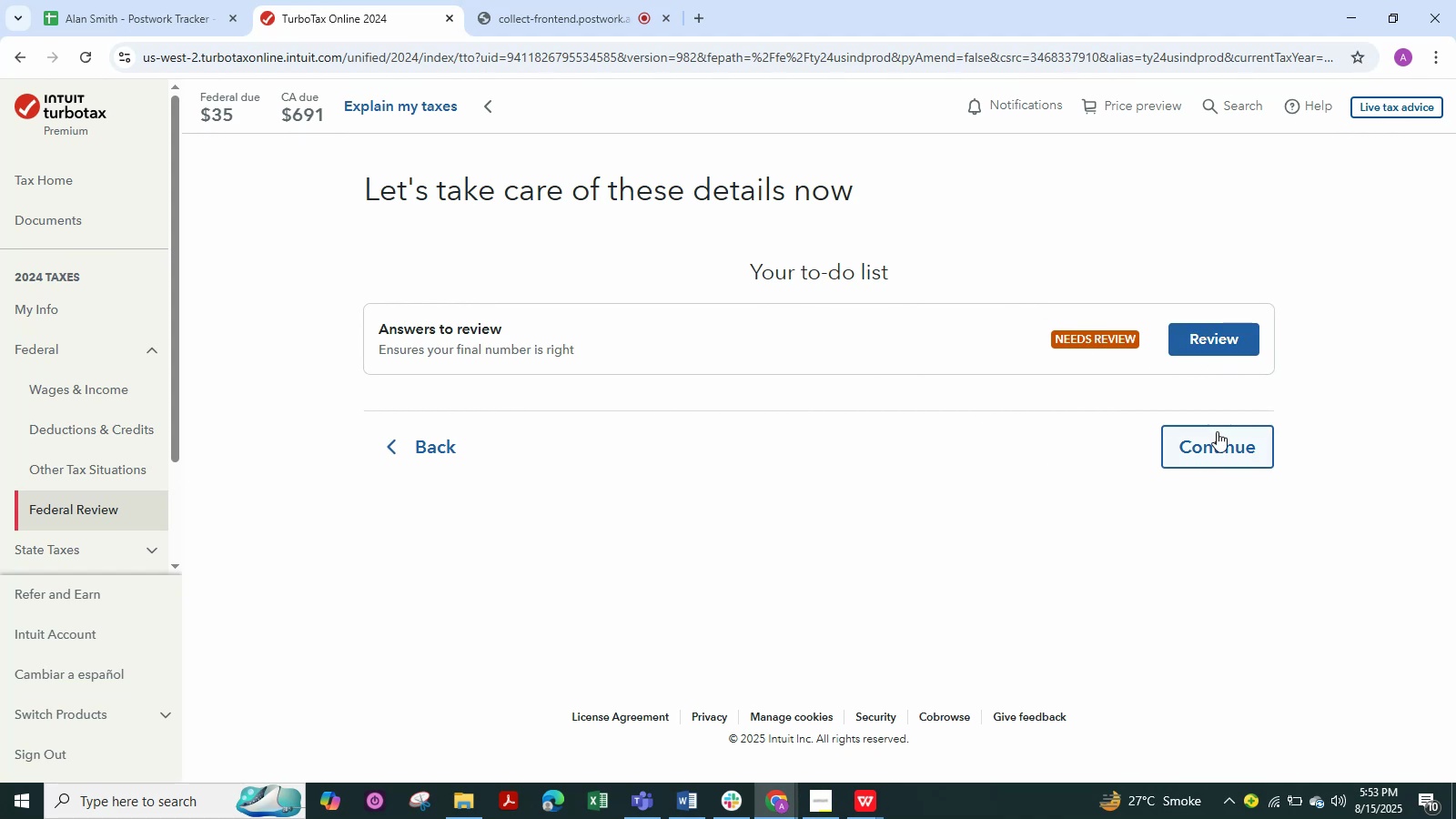 
wait(7.32)
 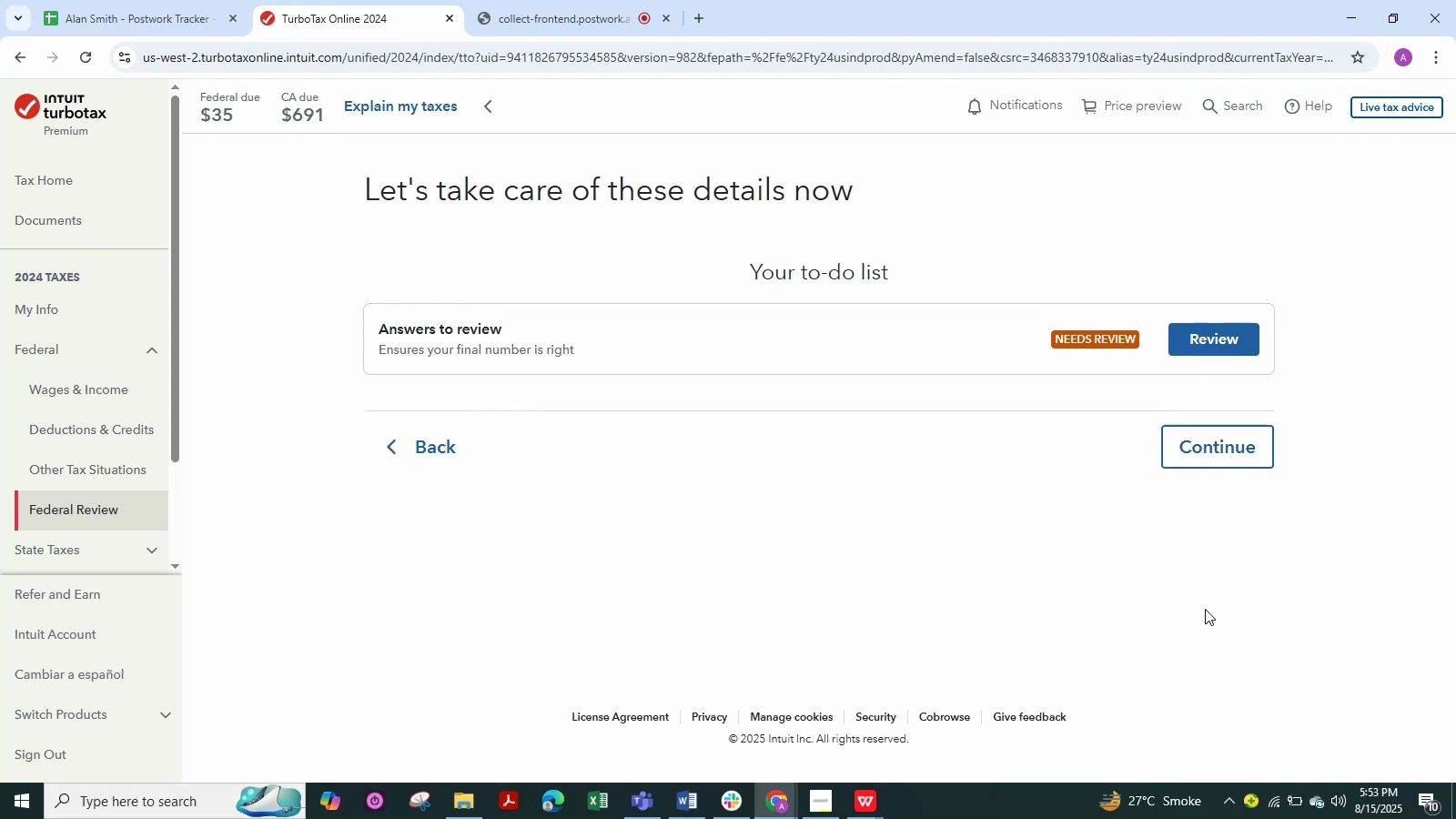 
left_click([80, 62])
 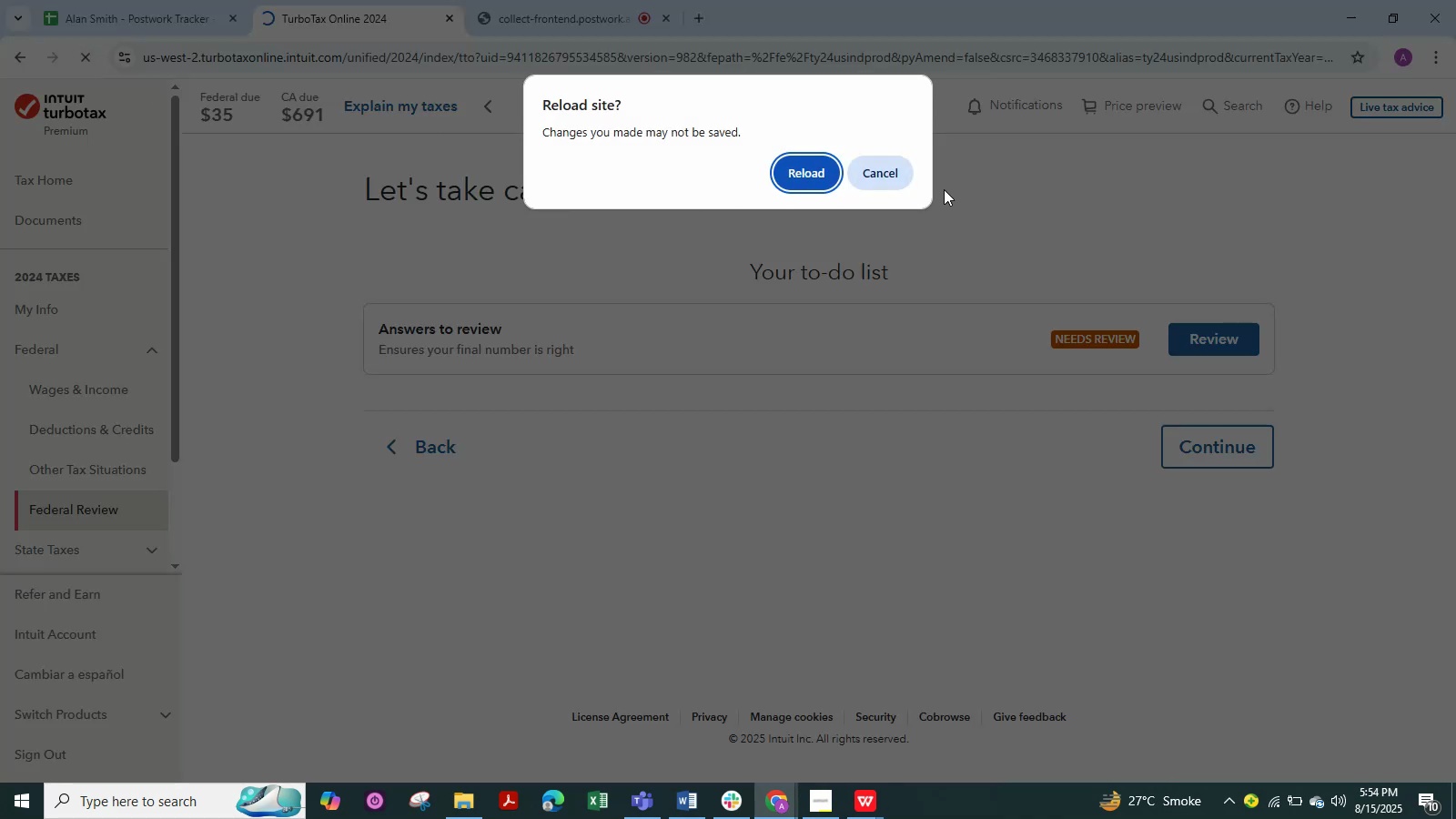 
left_click([881, 175])
 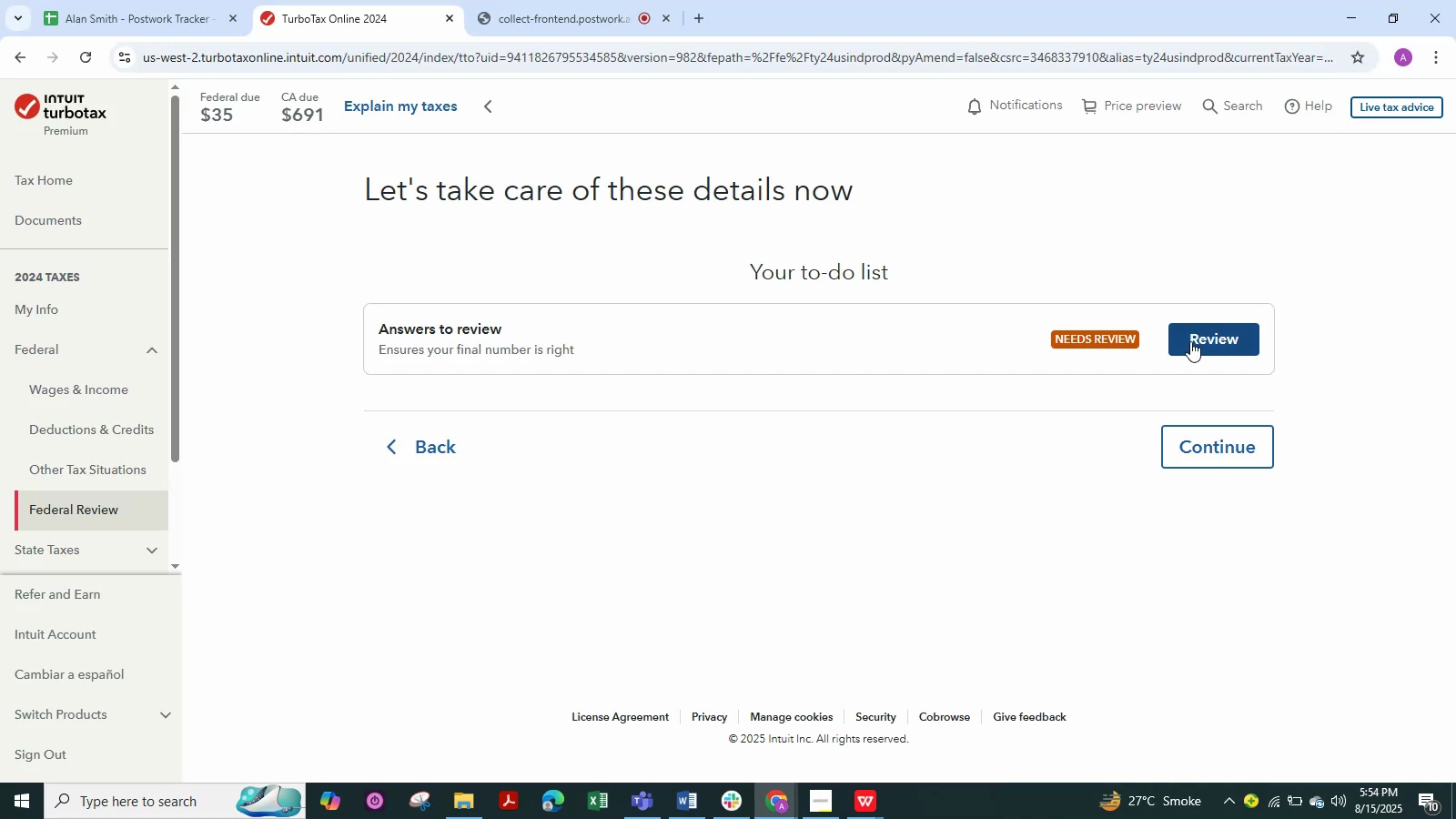 
left_click([1218, 341])
 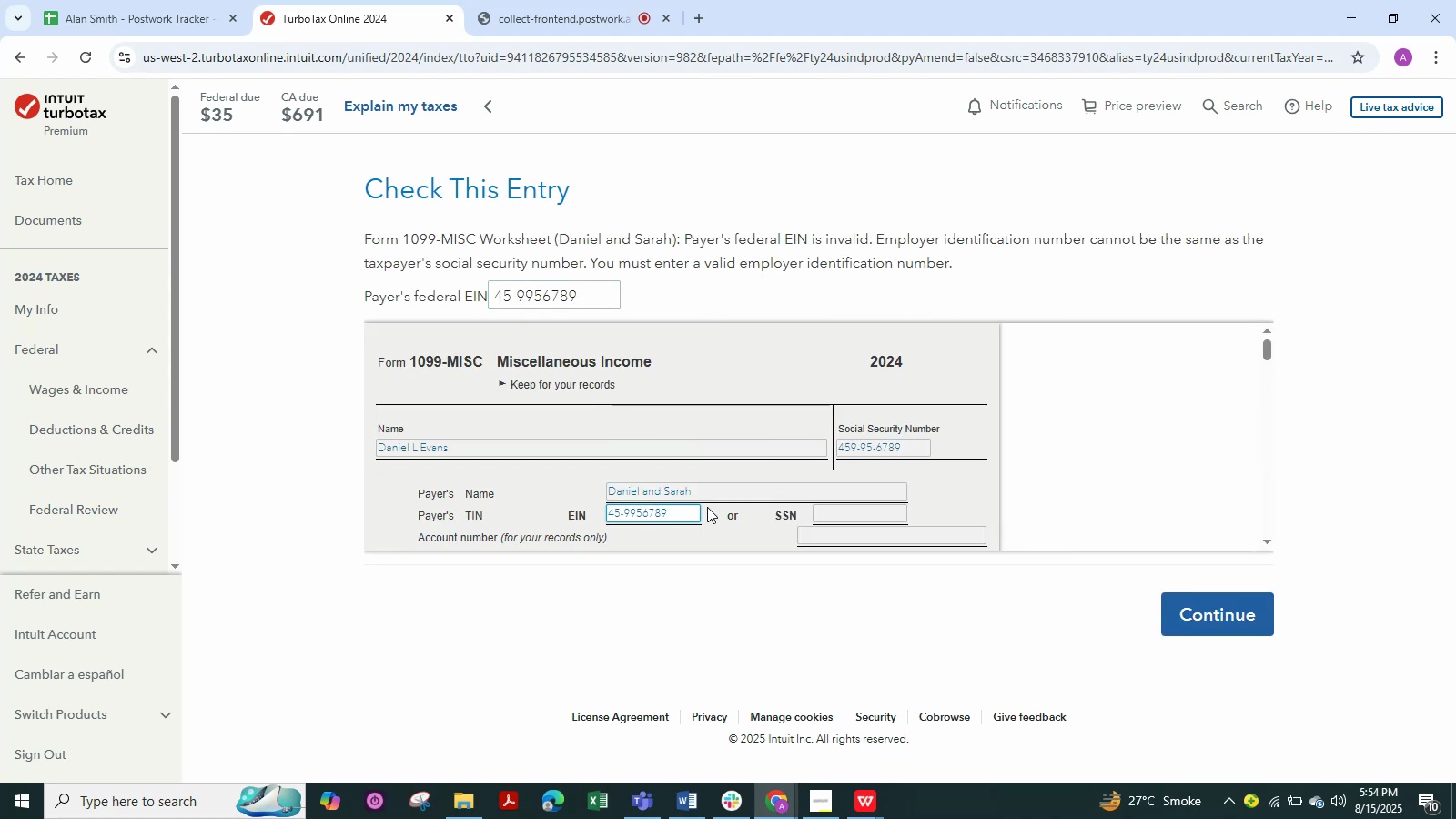 
wait(12.93)
 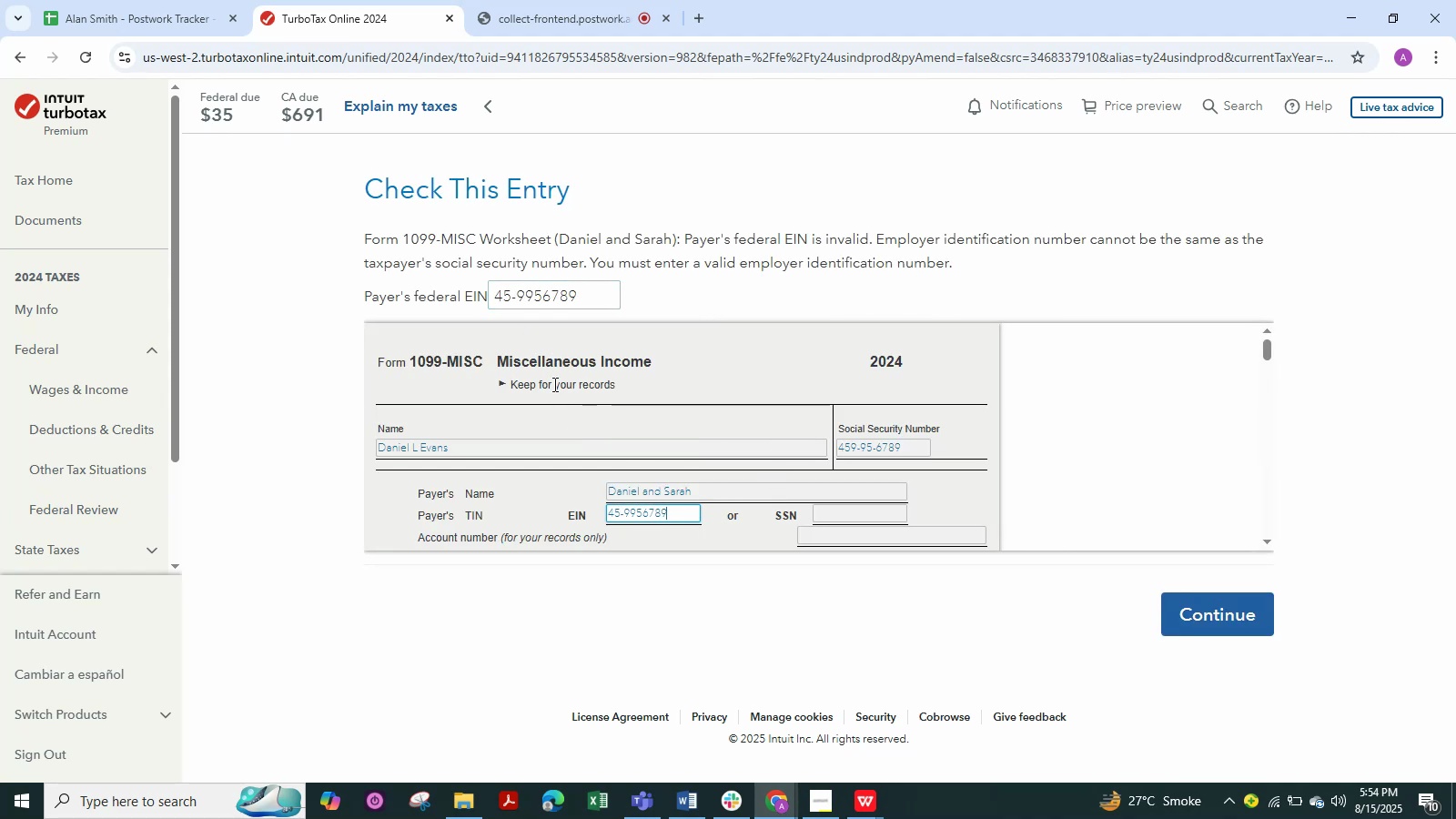 
key(Alt+Tab)
 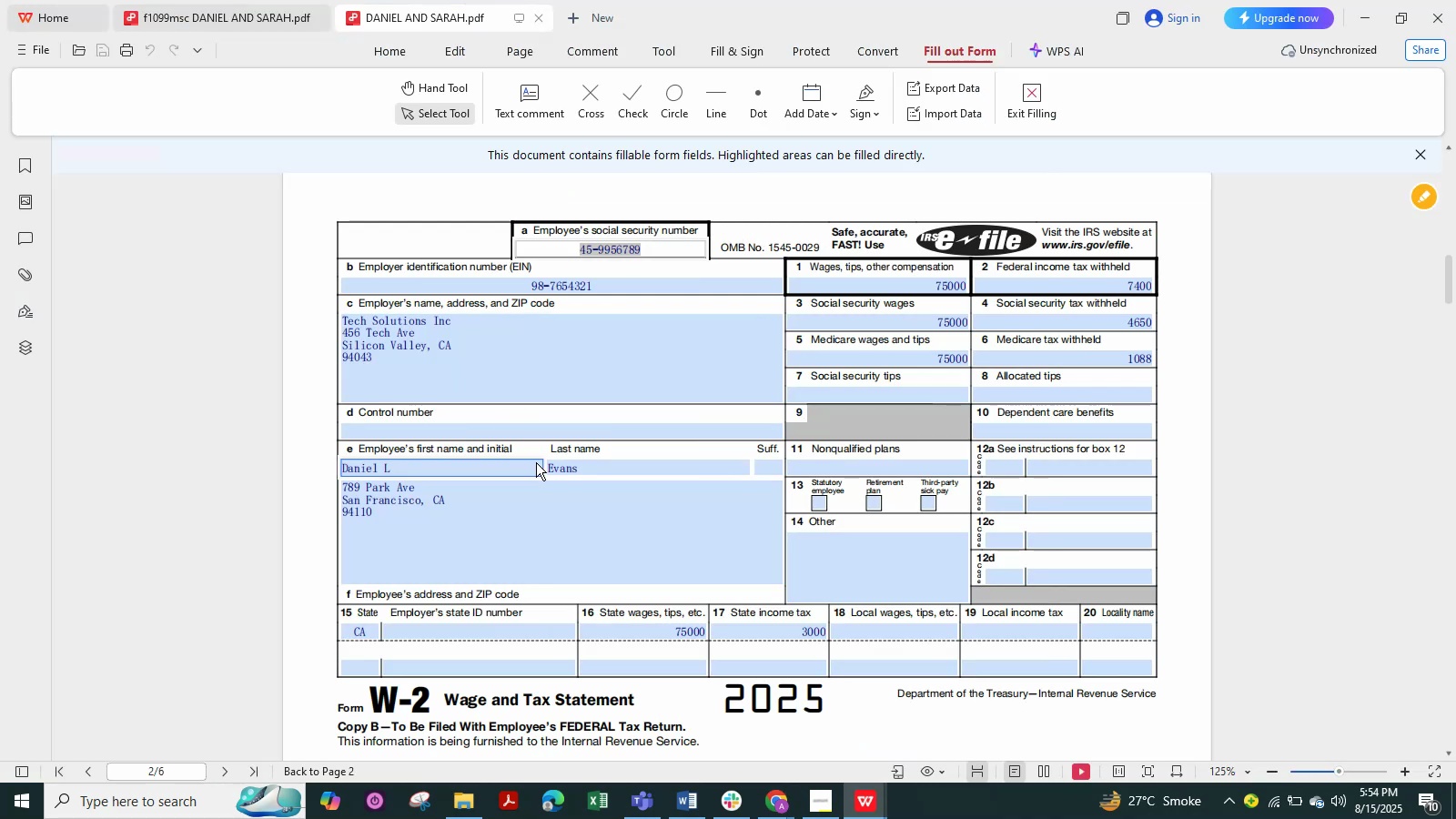 
wait(5.31)
 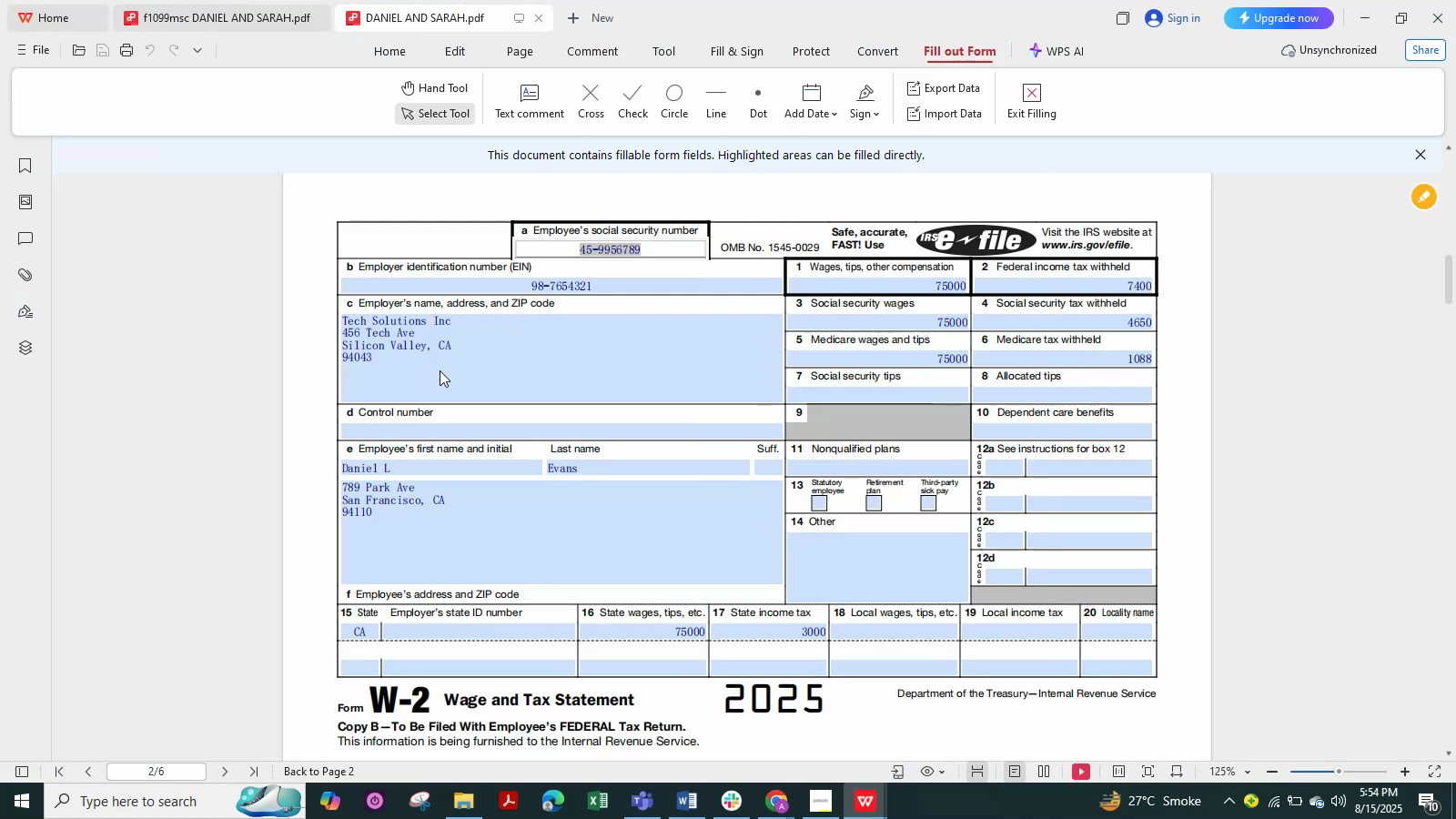 
hold_key(key=AltLeft, duration=1.03)
 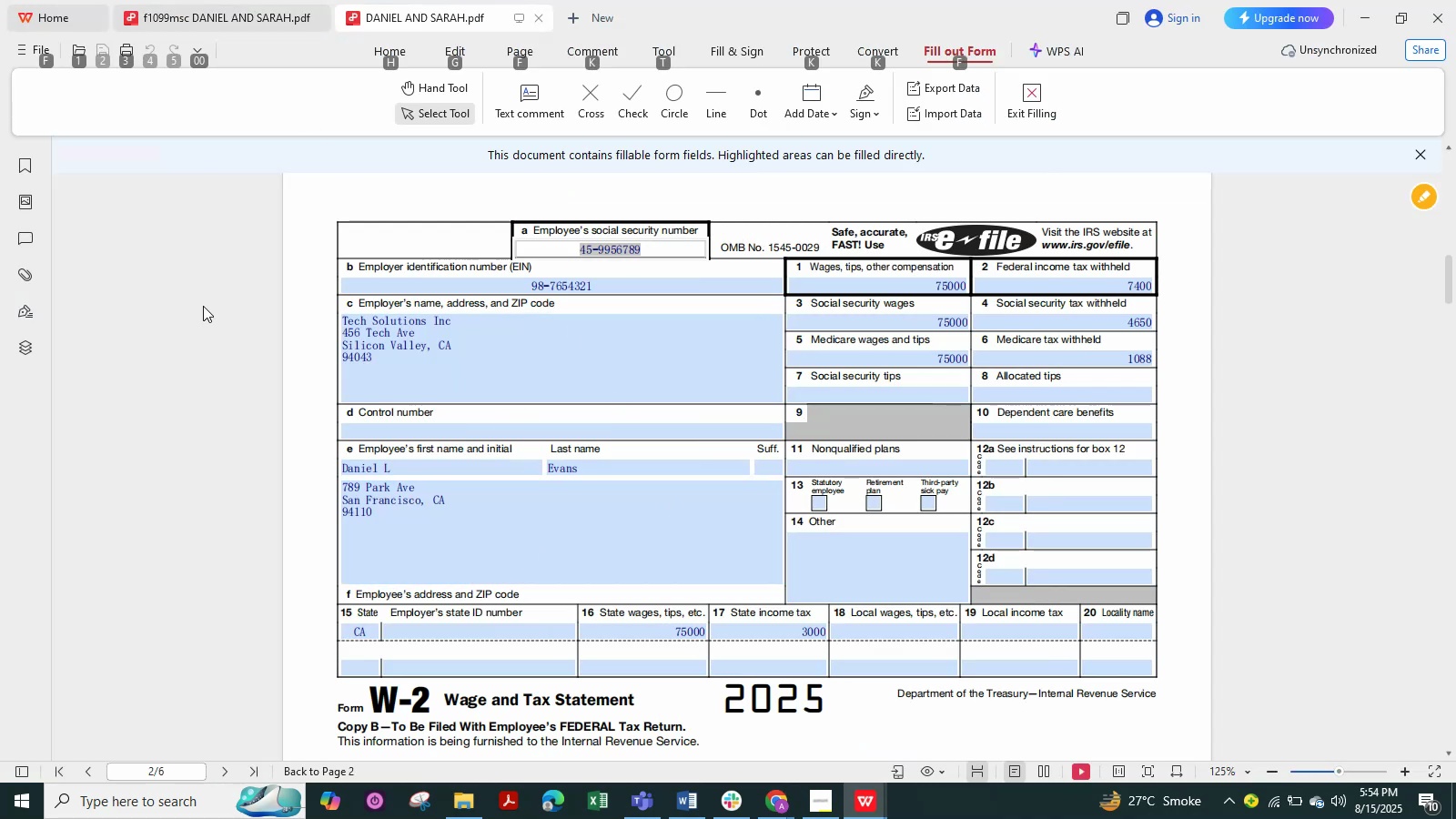 
left_click([194, 333])
 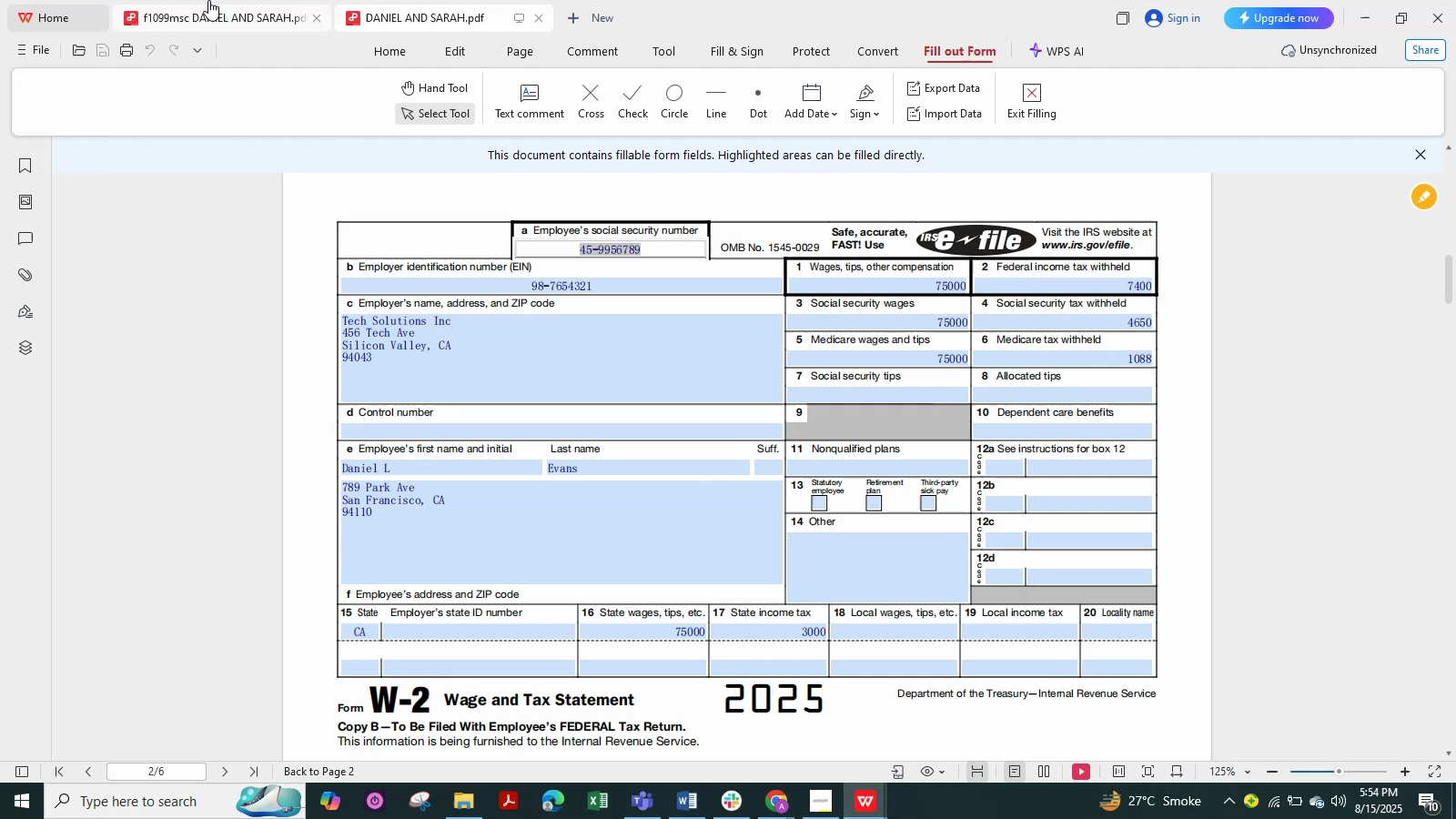 
left_click([208, 0])
 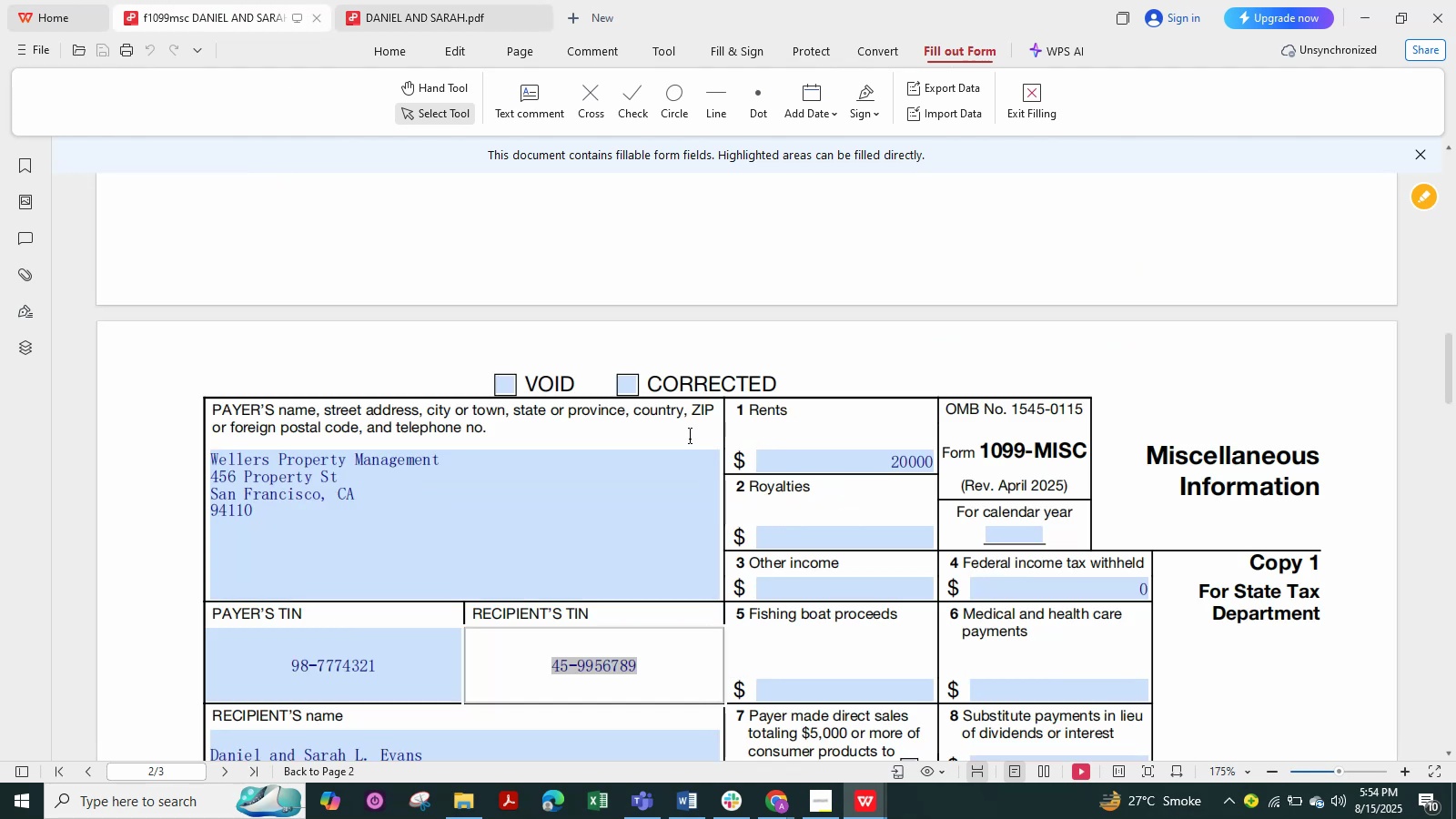 
scroll: coordinate [690, 439], scroll_direction: down, amount: 7.0
 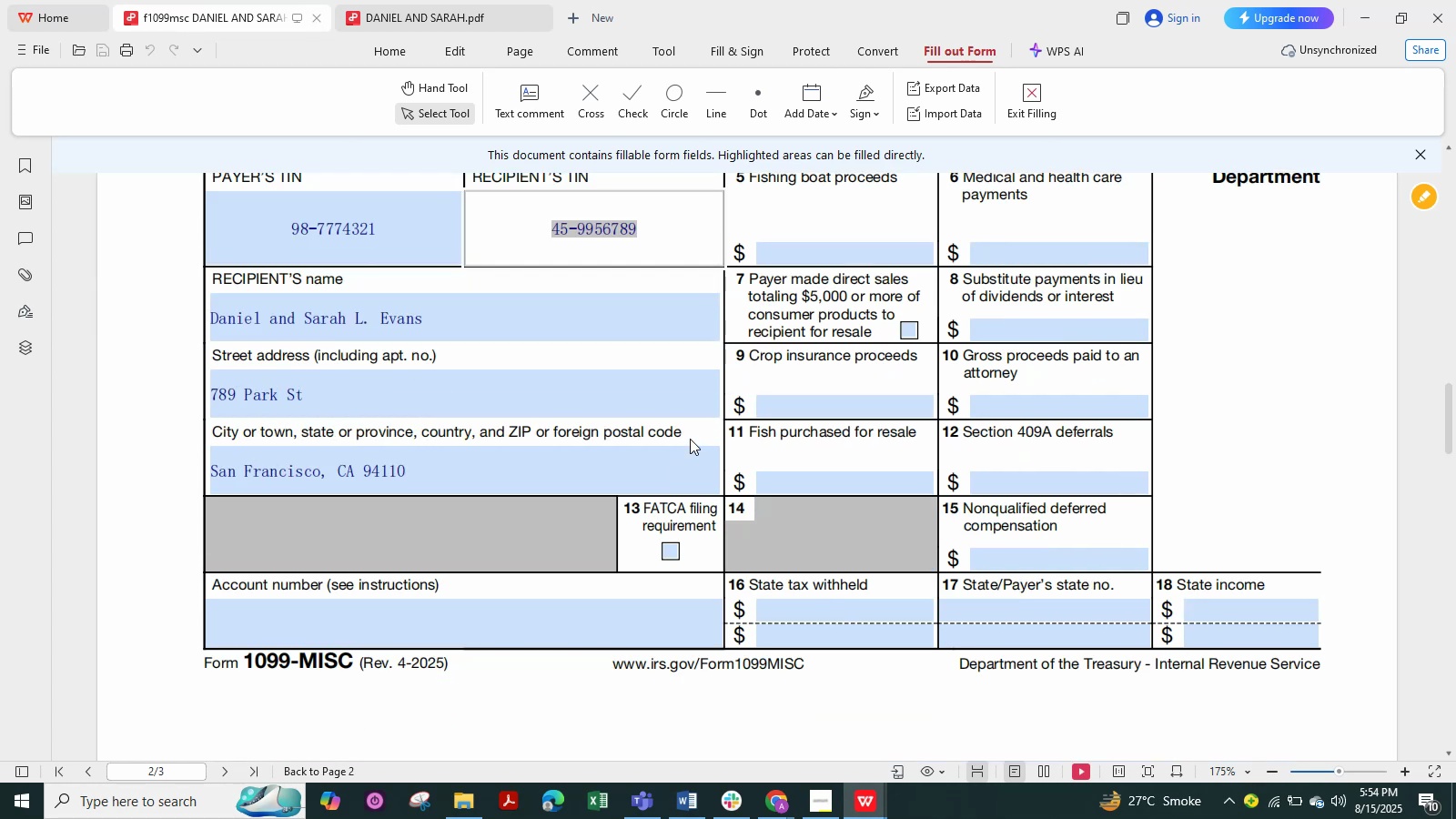 
scroll: coordinate [690, 439], scroll_direction: up, amount: 7.0
 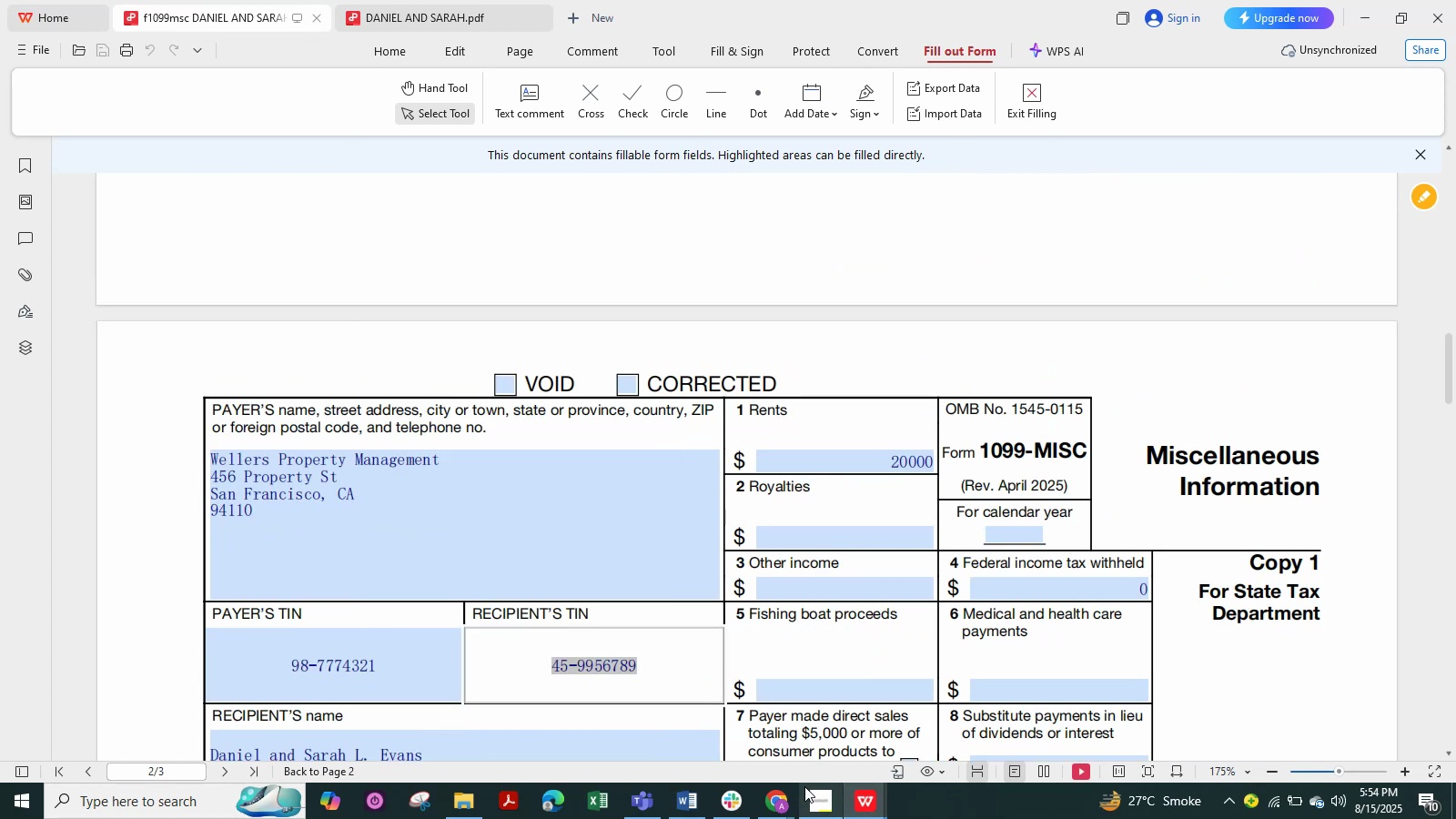 
key(Alt+Tab)
 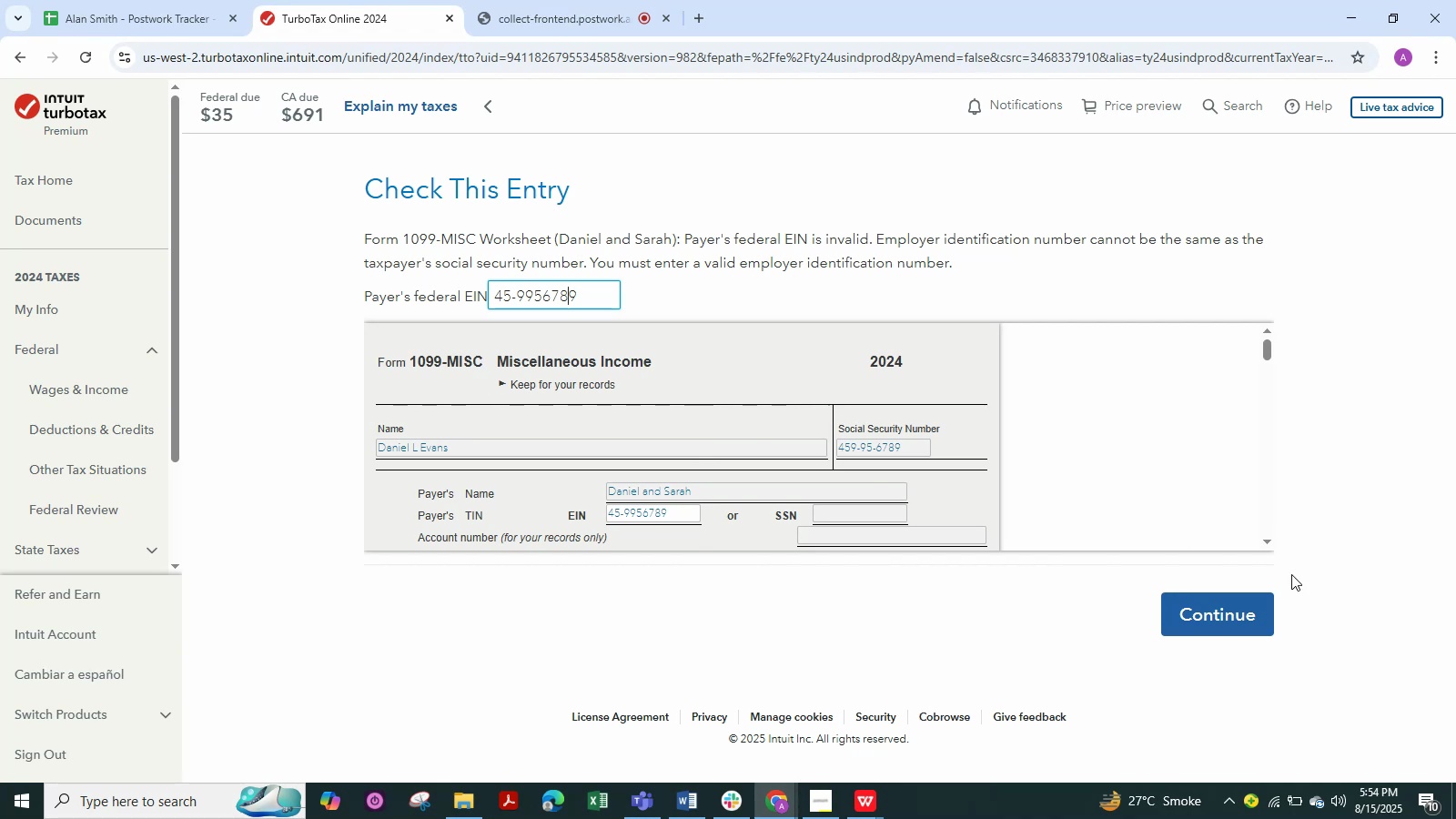 
left_click([1249, 605])
 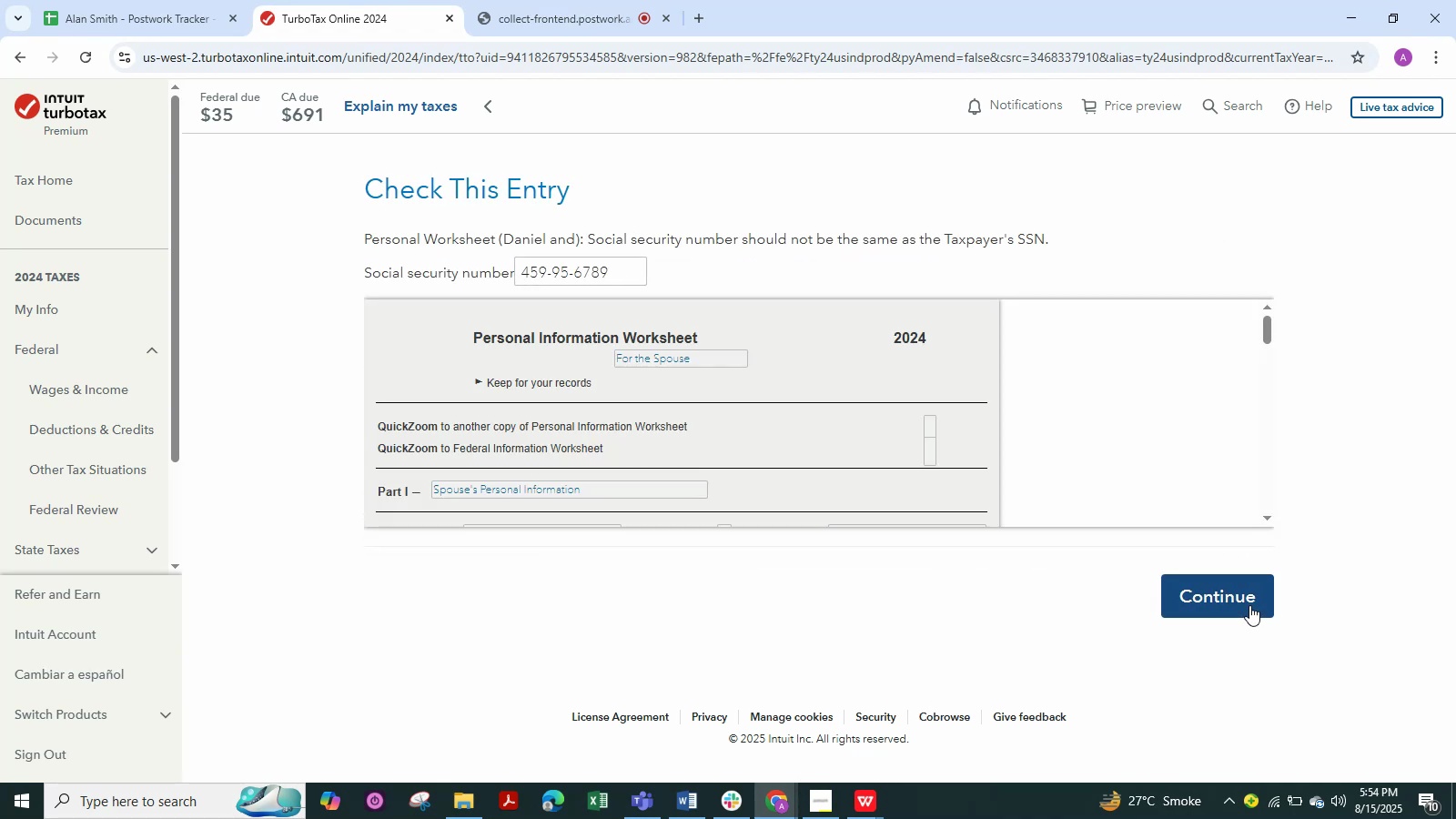 
left_click([1249, 605])
 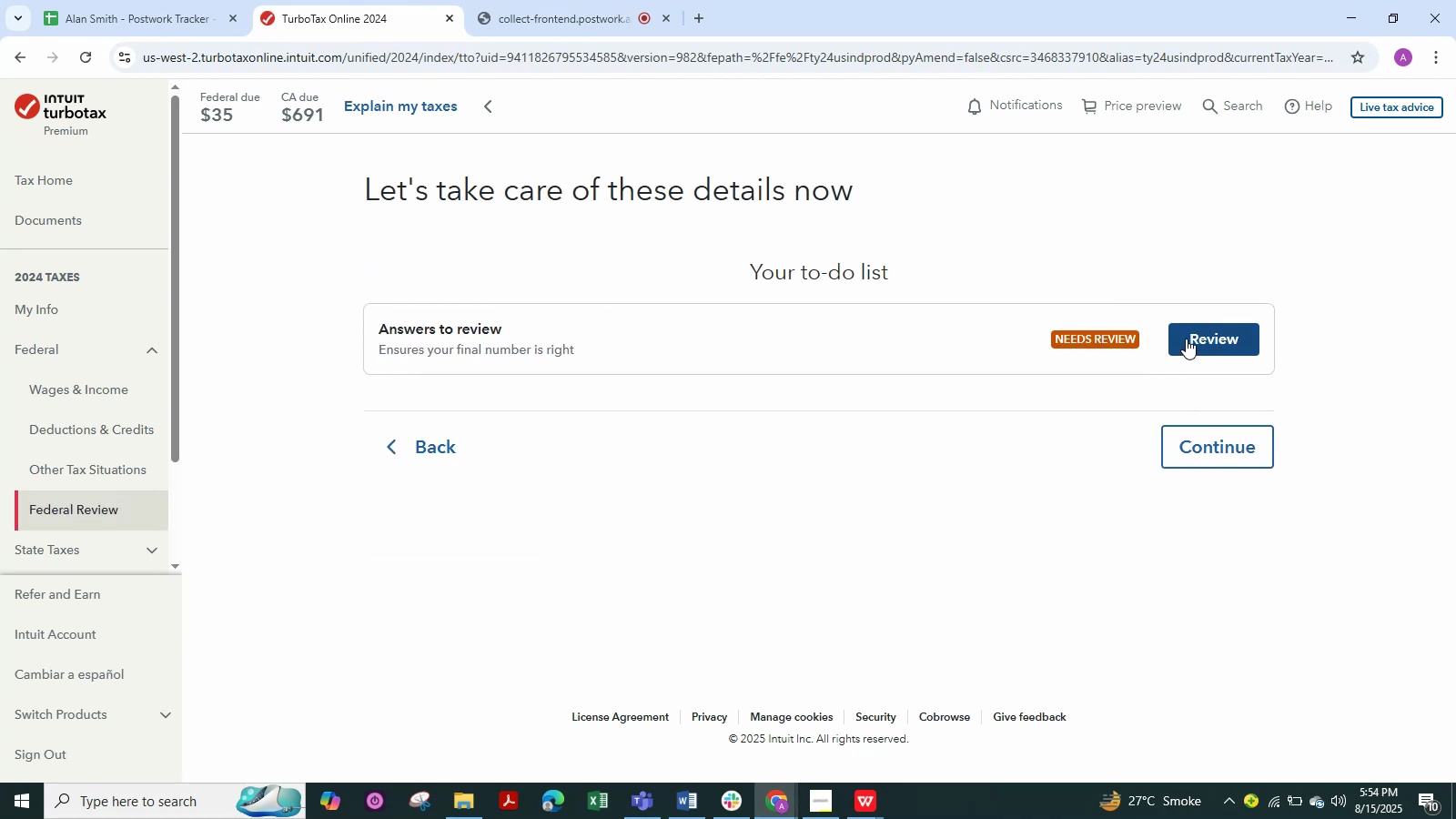 
wait(5.01)
 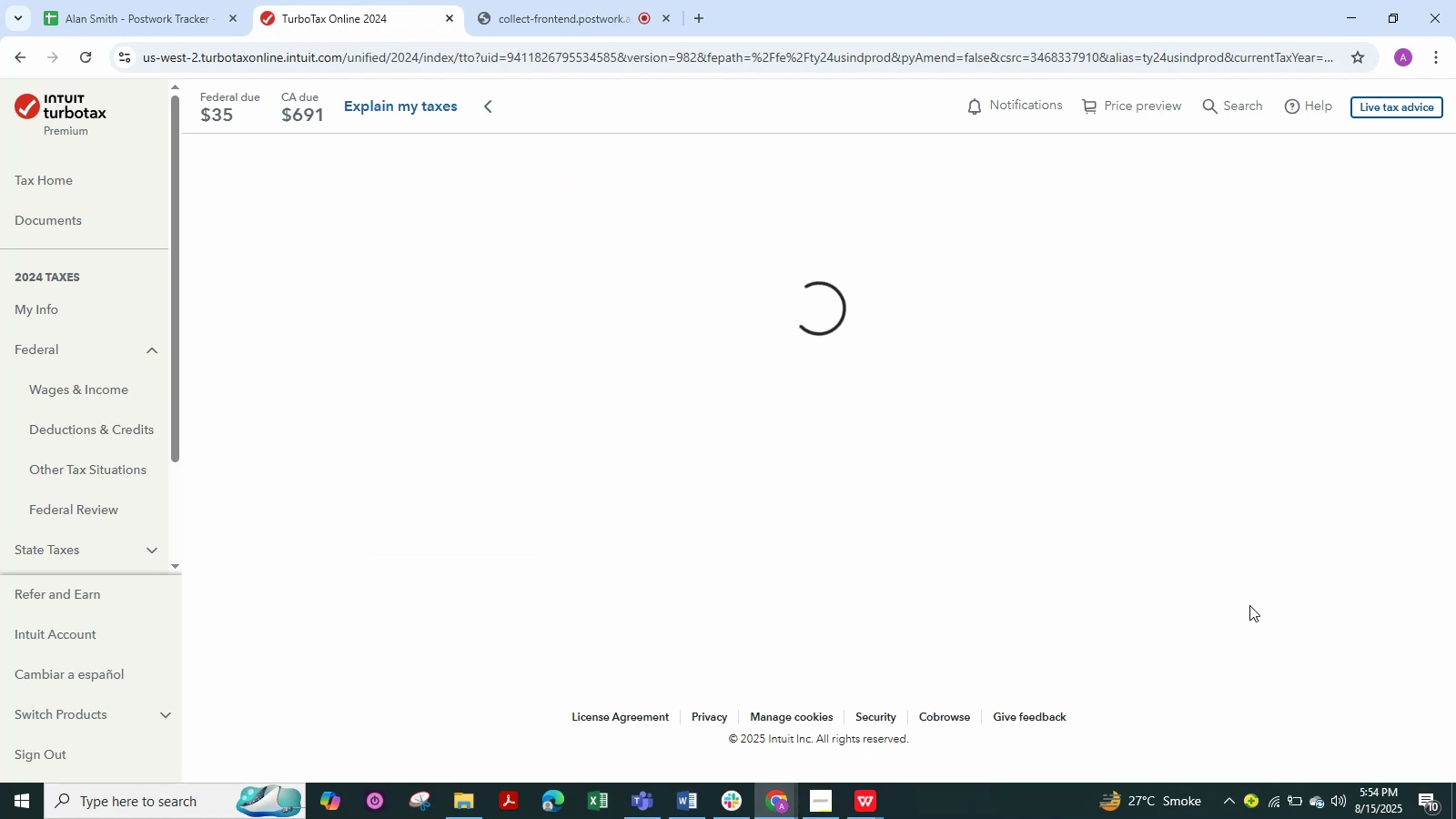 
left_click([1197, 335])
 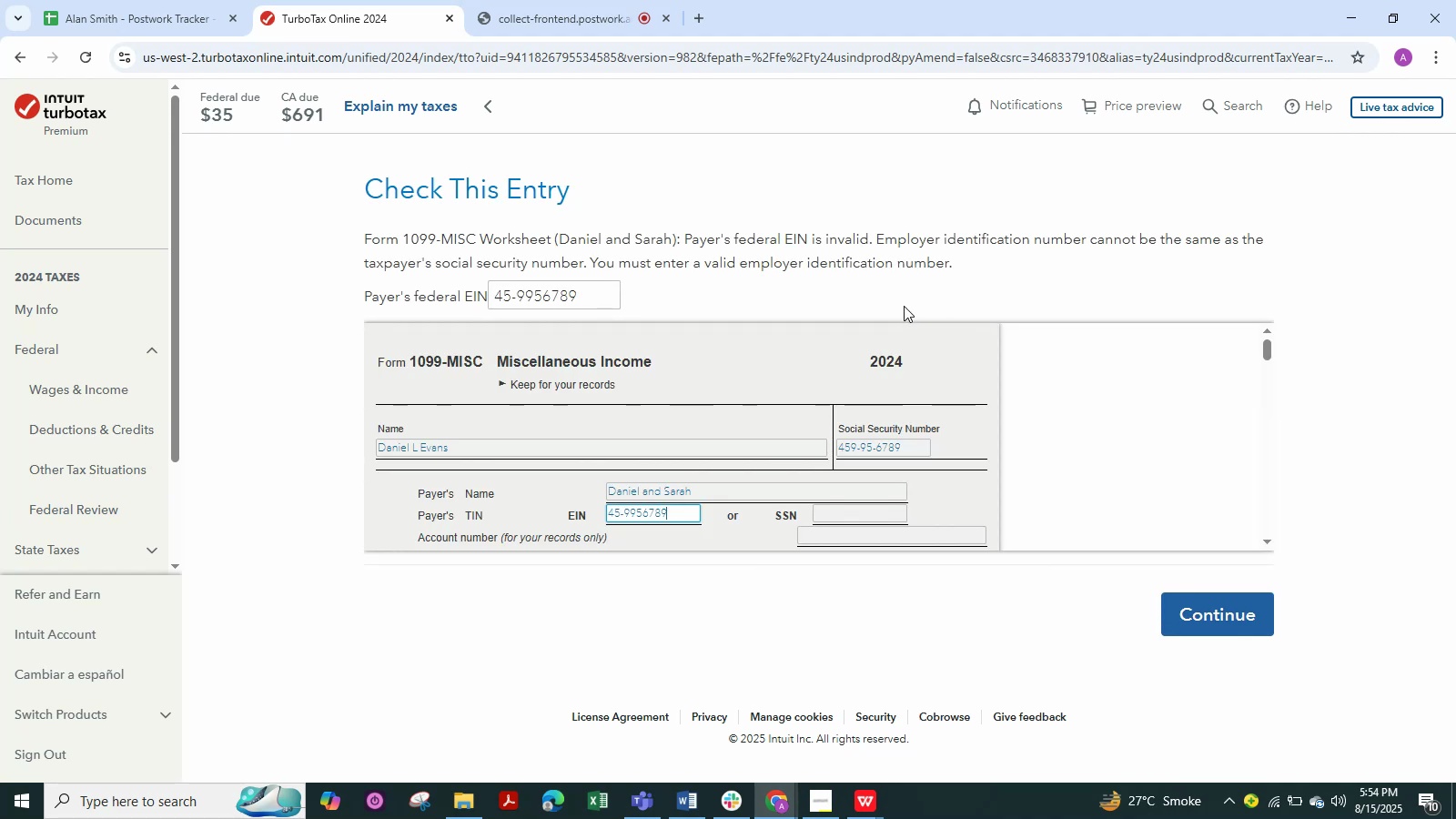 
scroll: coordinate [889, 451], scroll_direction: down, amount: 2.0
 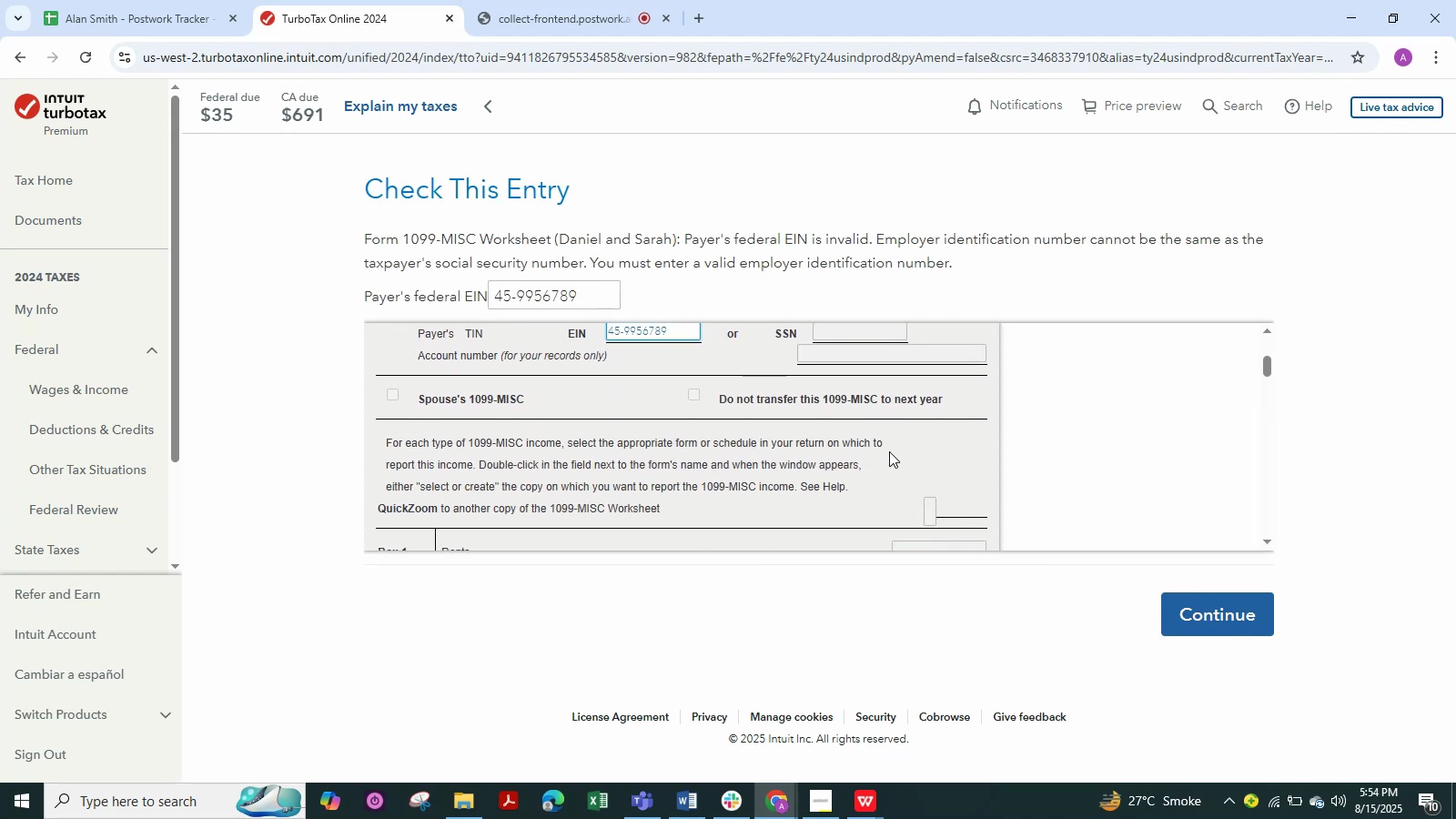 
scroll: coordinate [889, 451], scroll_direction: up, amount: 1.0
 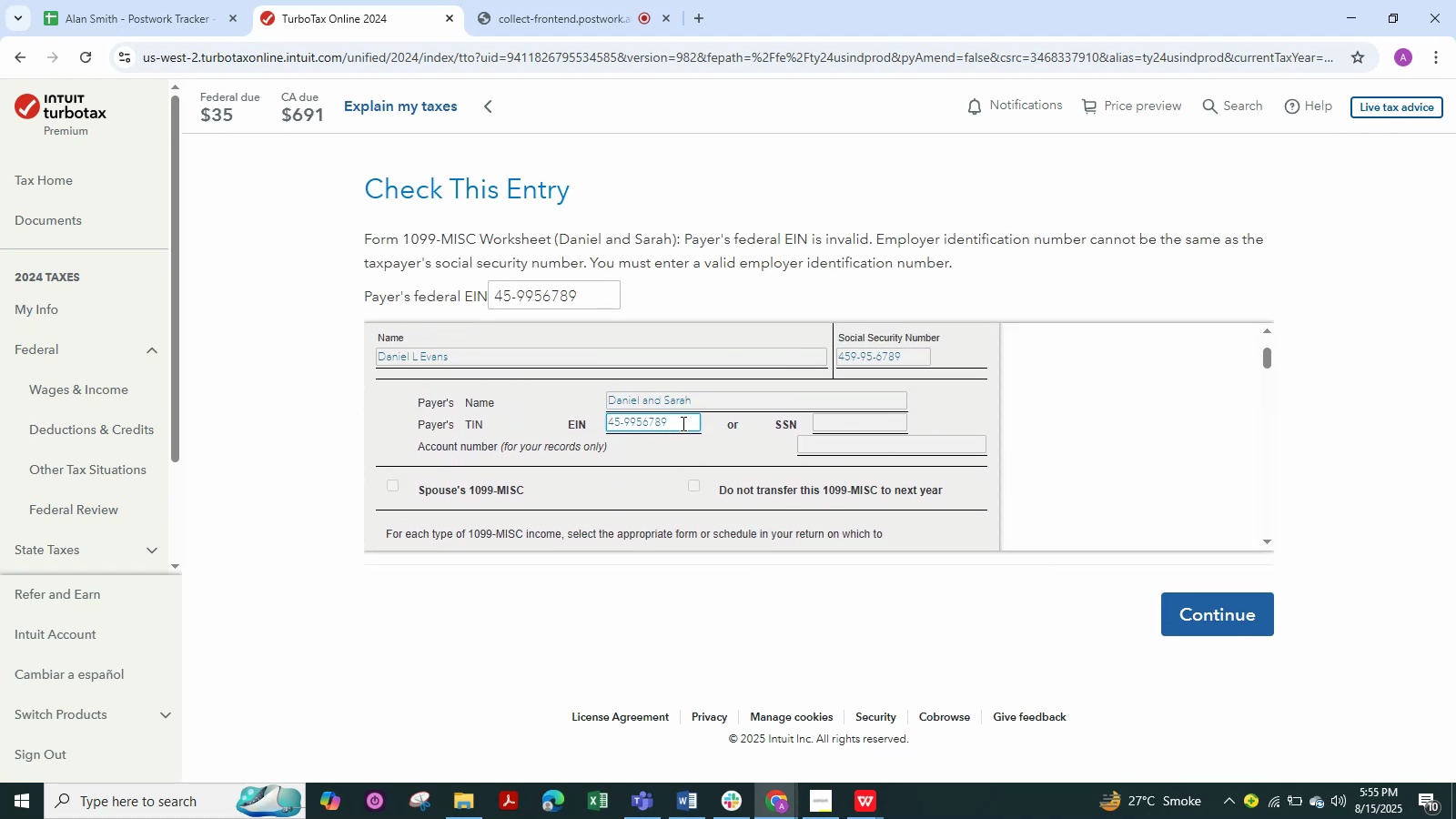 
scroll: coordinate [696, 421], scroll_direction: down, amount: 25.0
 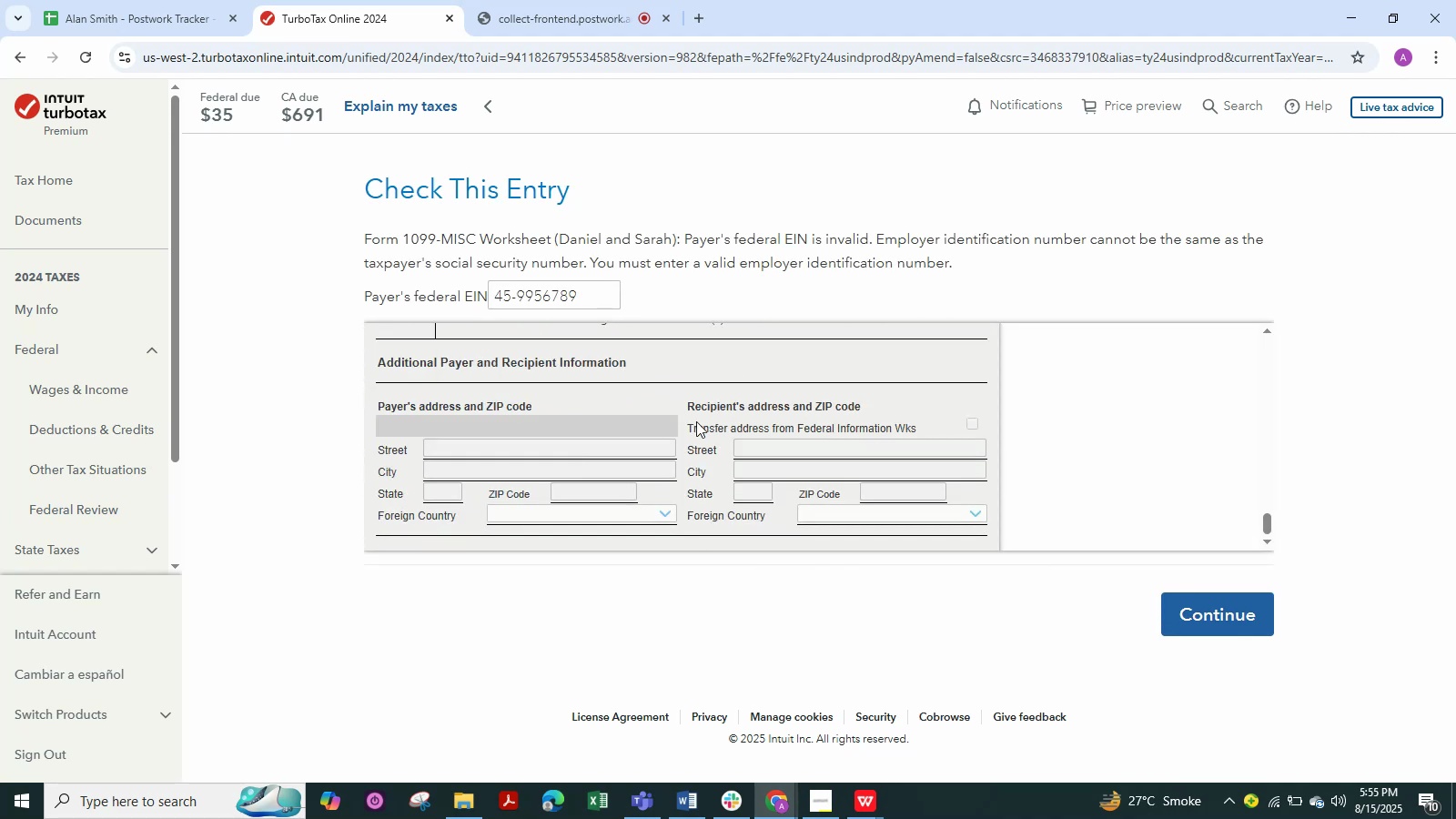 
scroll: coordinate [696, 421], scroll_direction: up, amount: 23.0
 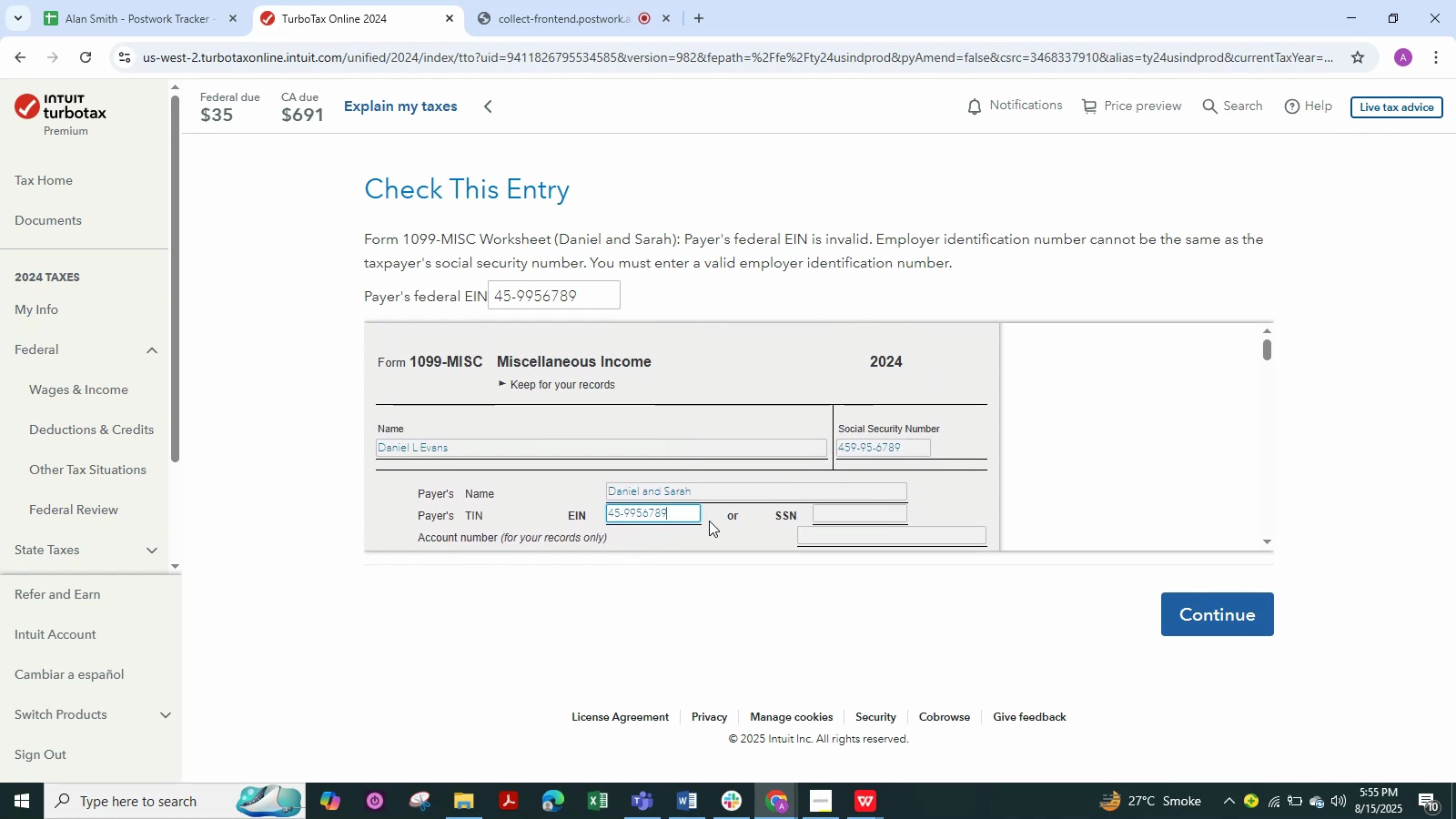 
mouse_move([670, 509])
 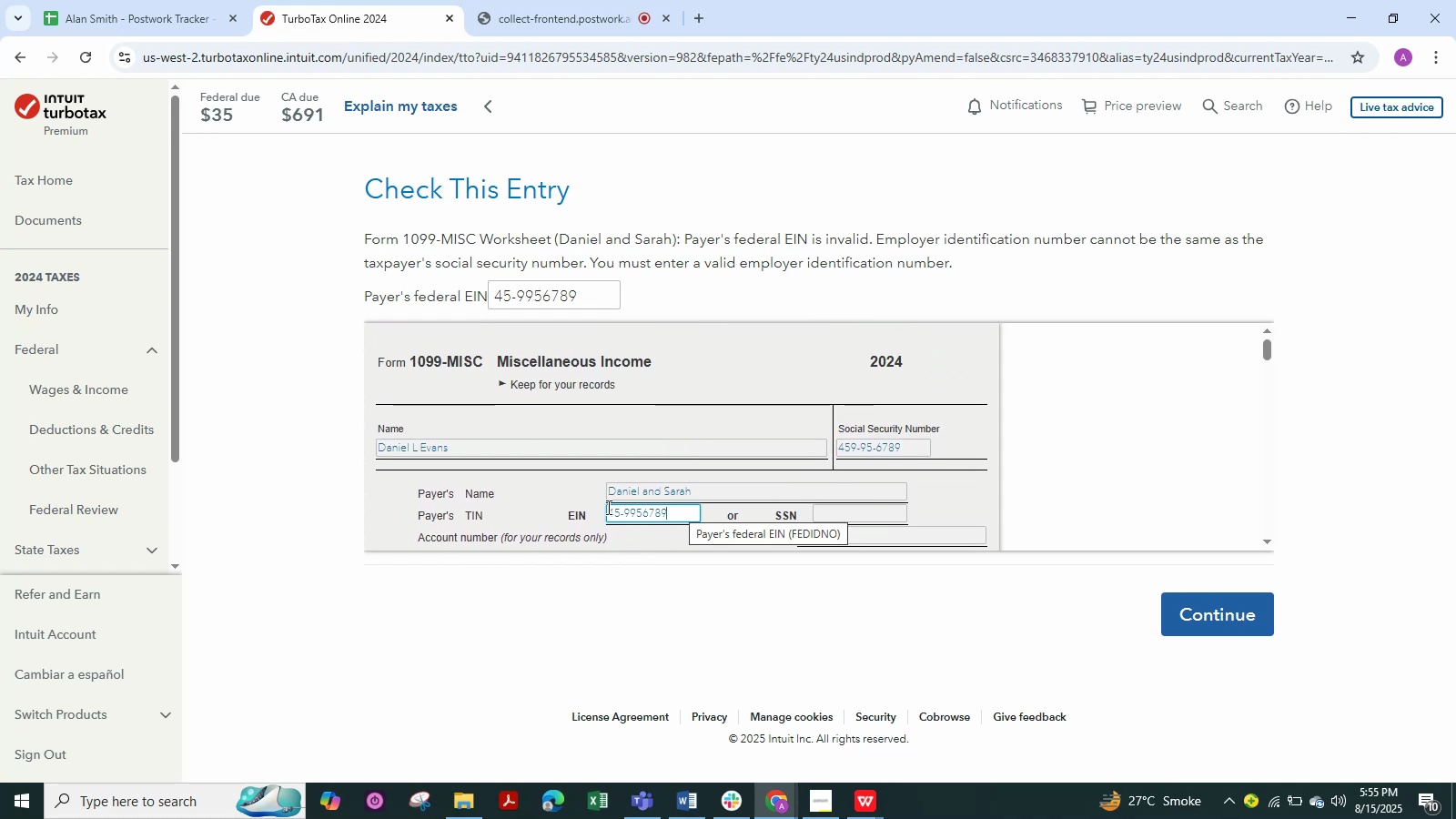 
left_click([619, 512])
 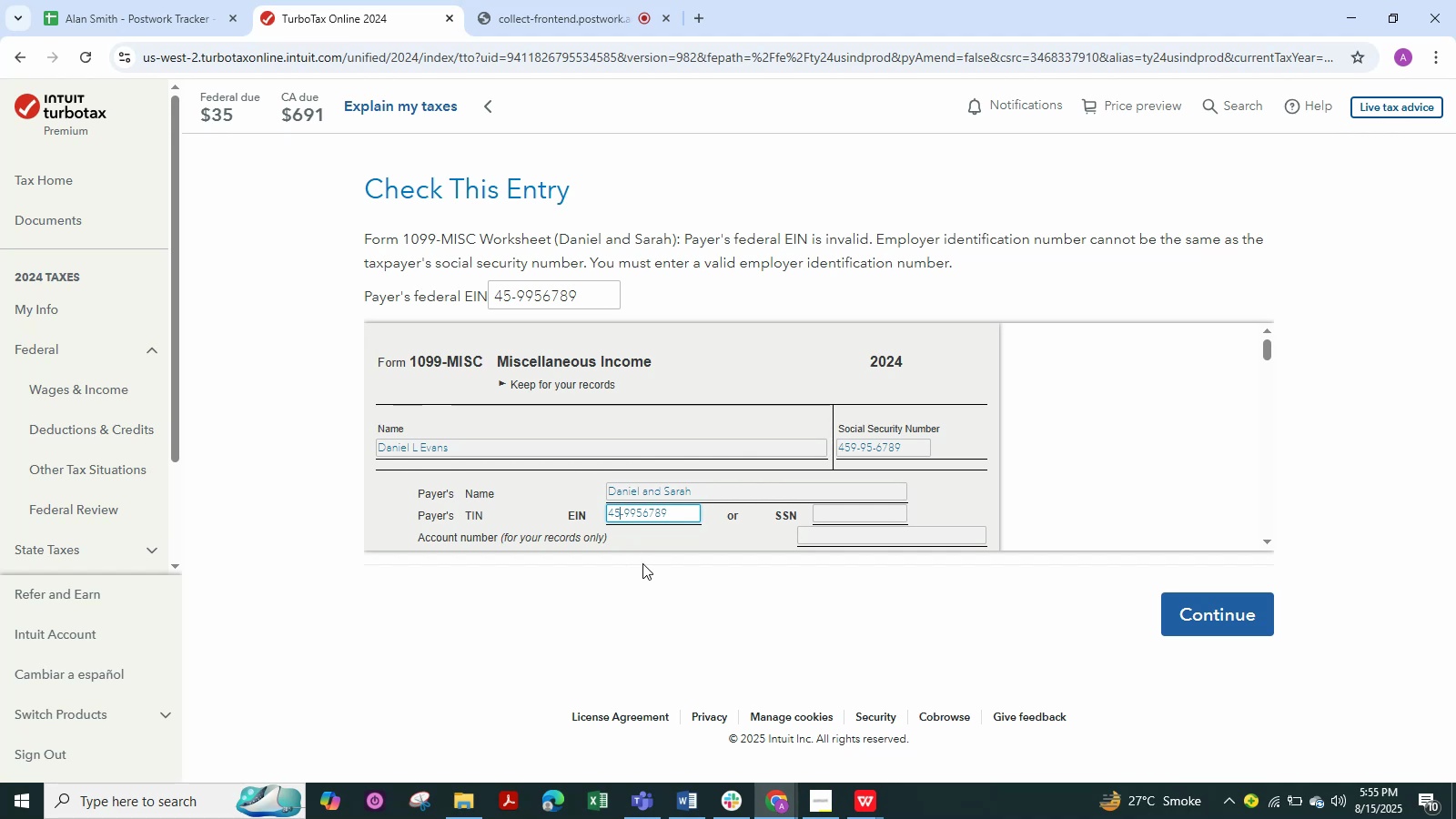 
key(ArrowLeft)
 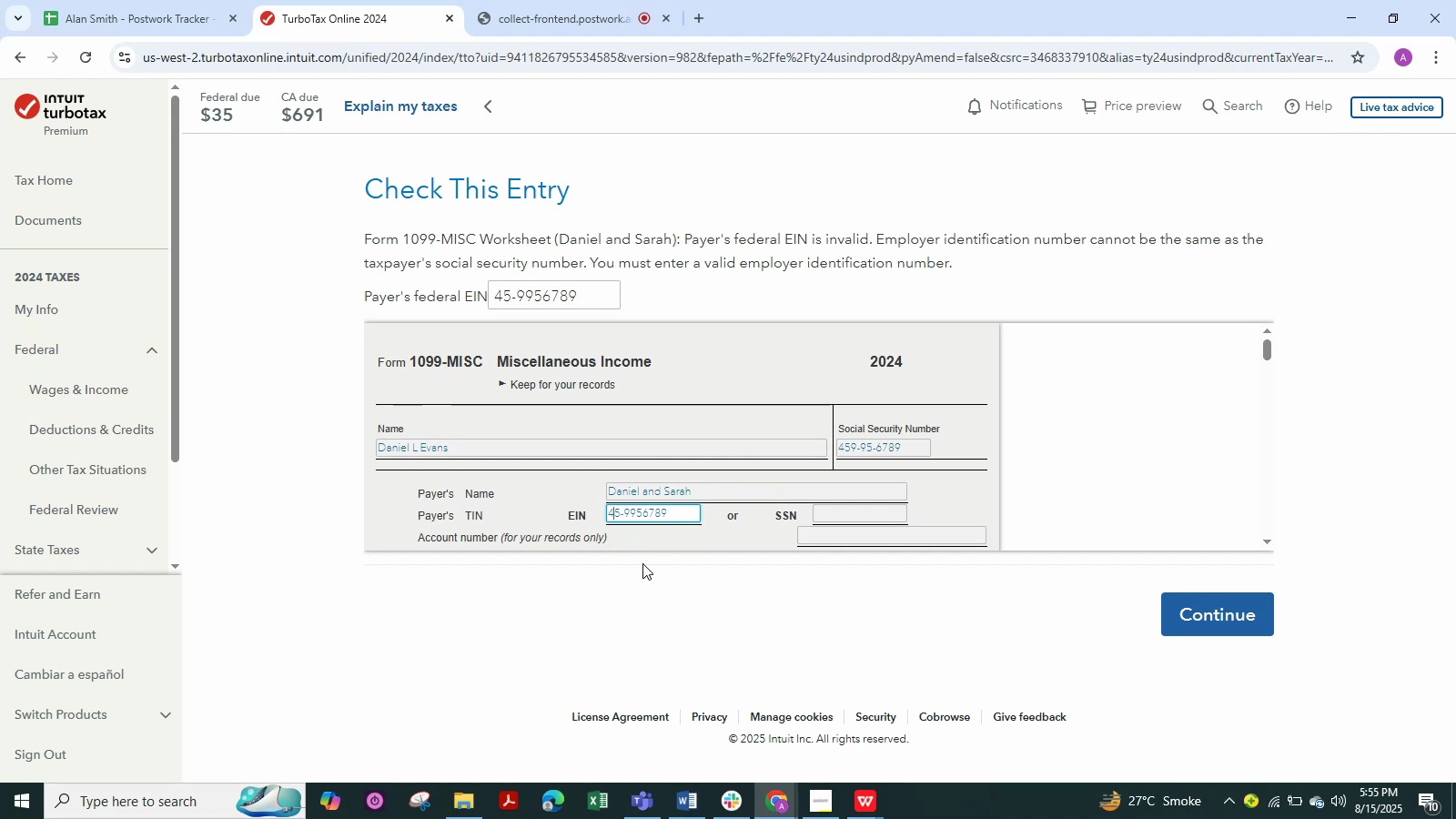 
key(Backspace)
 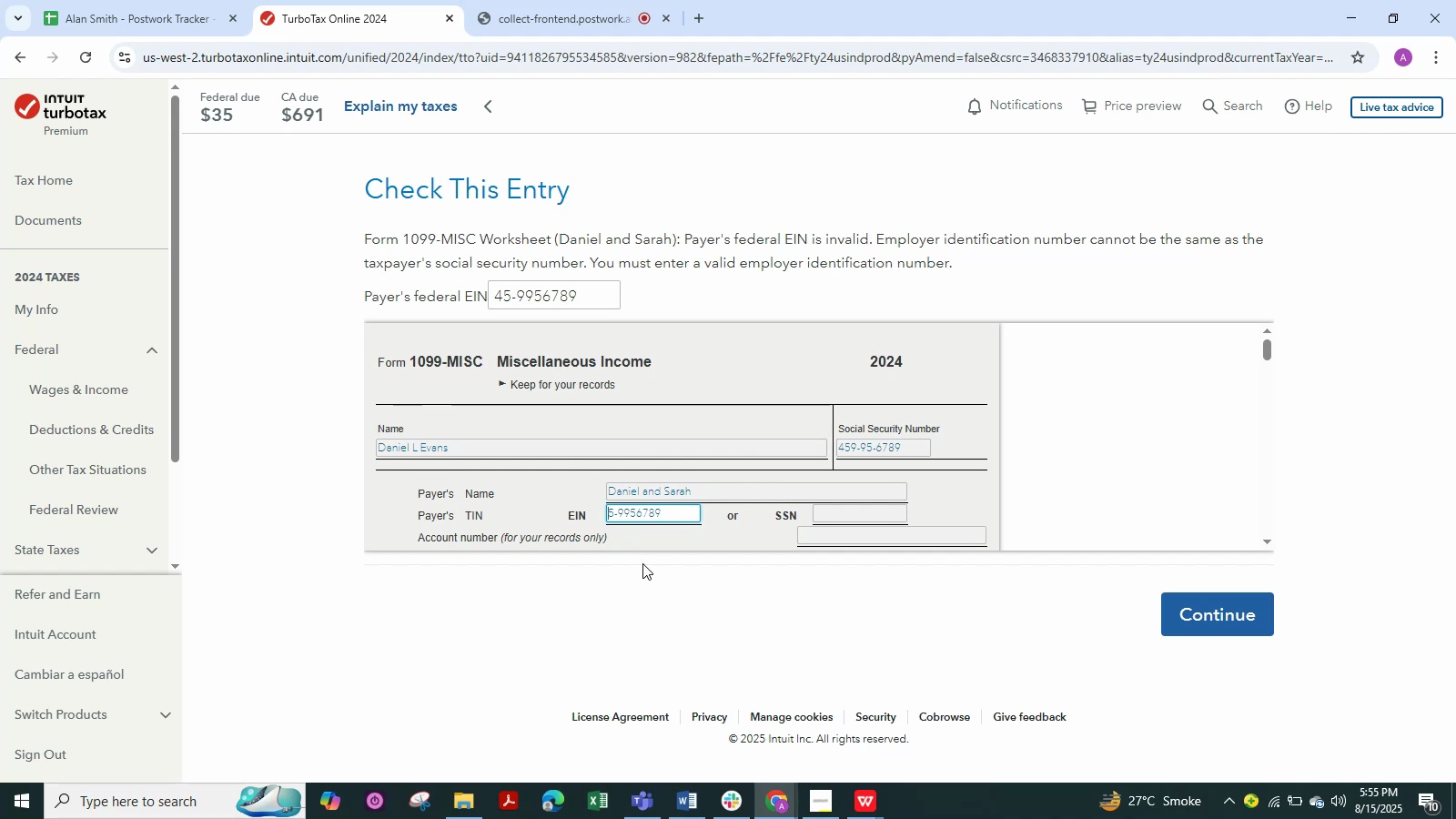 
key(Numpad7)
 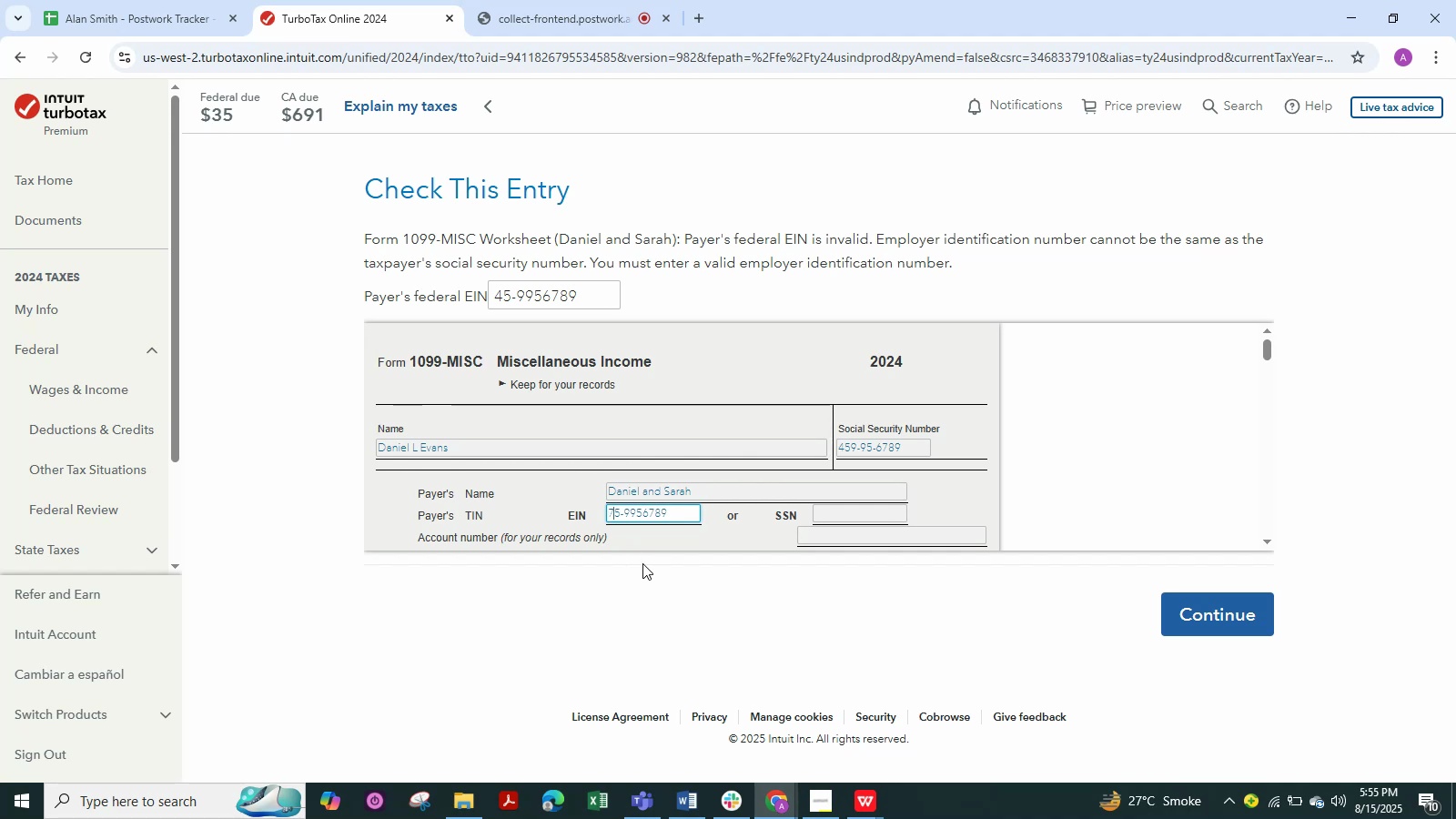 
left_click([736, 620])
 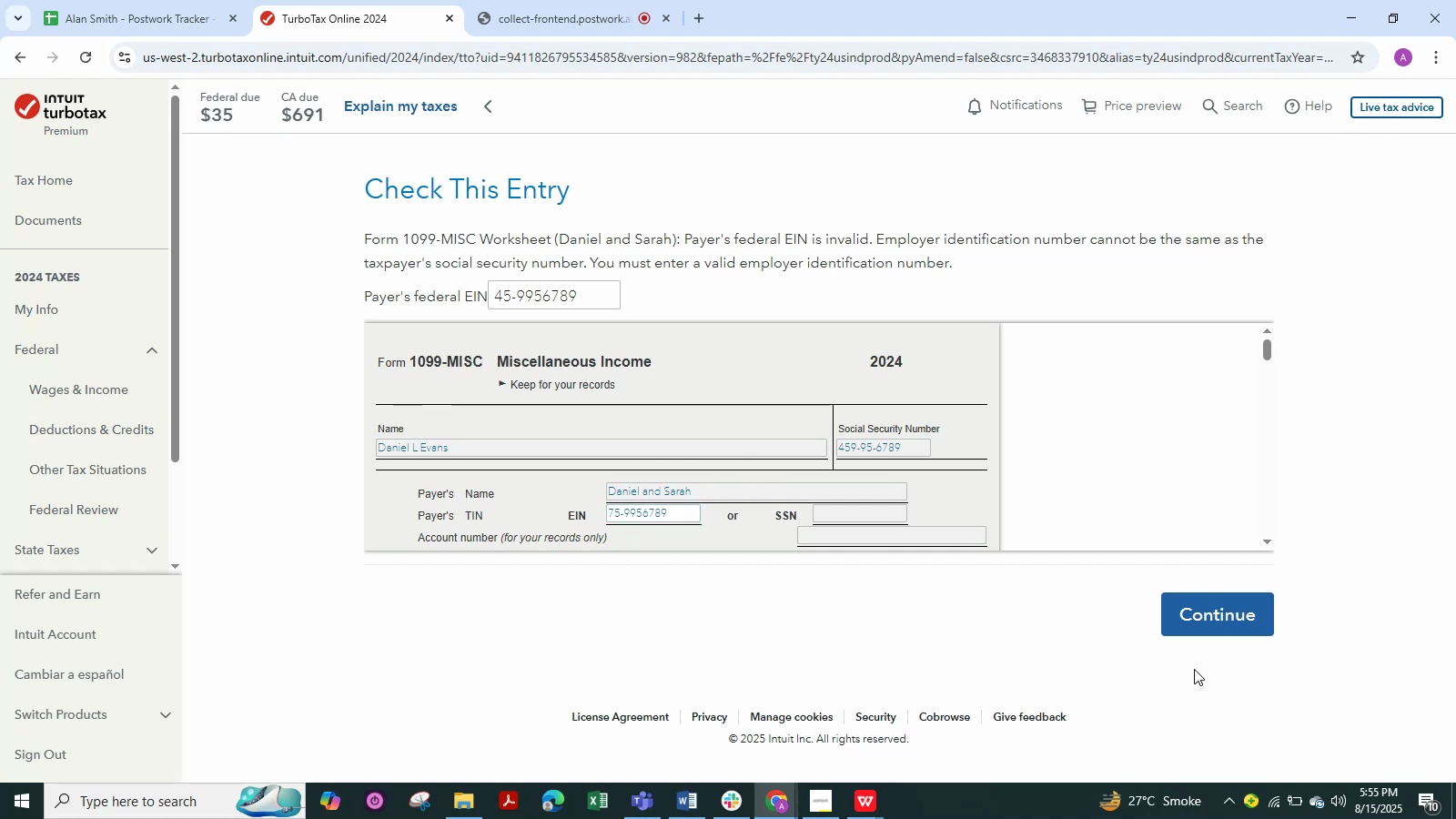 
left_click([1211, 615])
 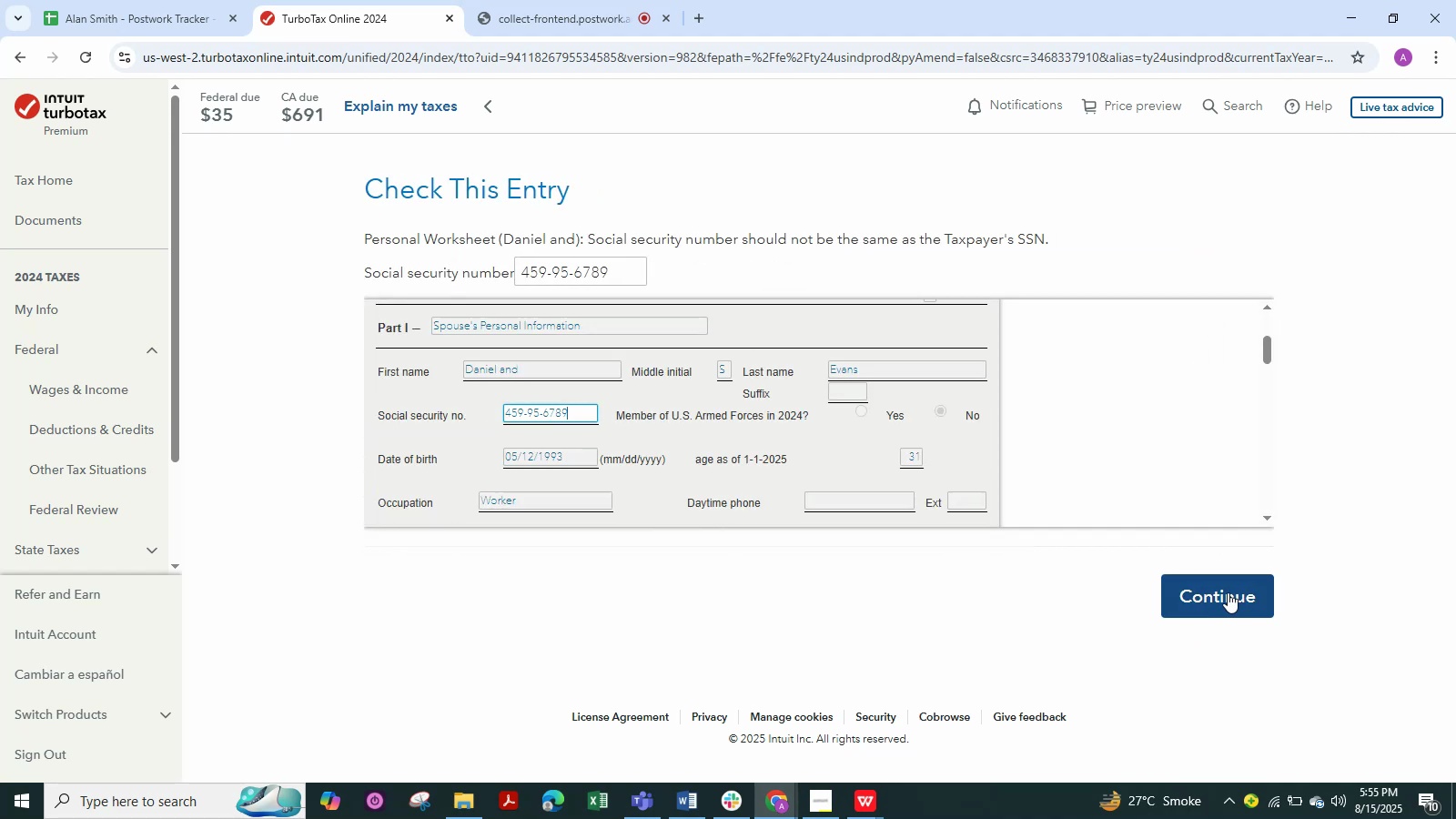 
left_click([1233, 585])
 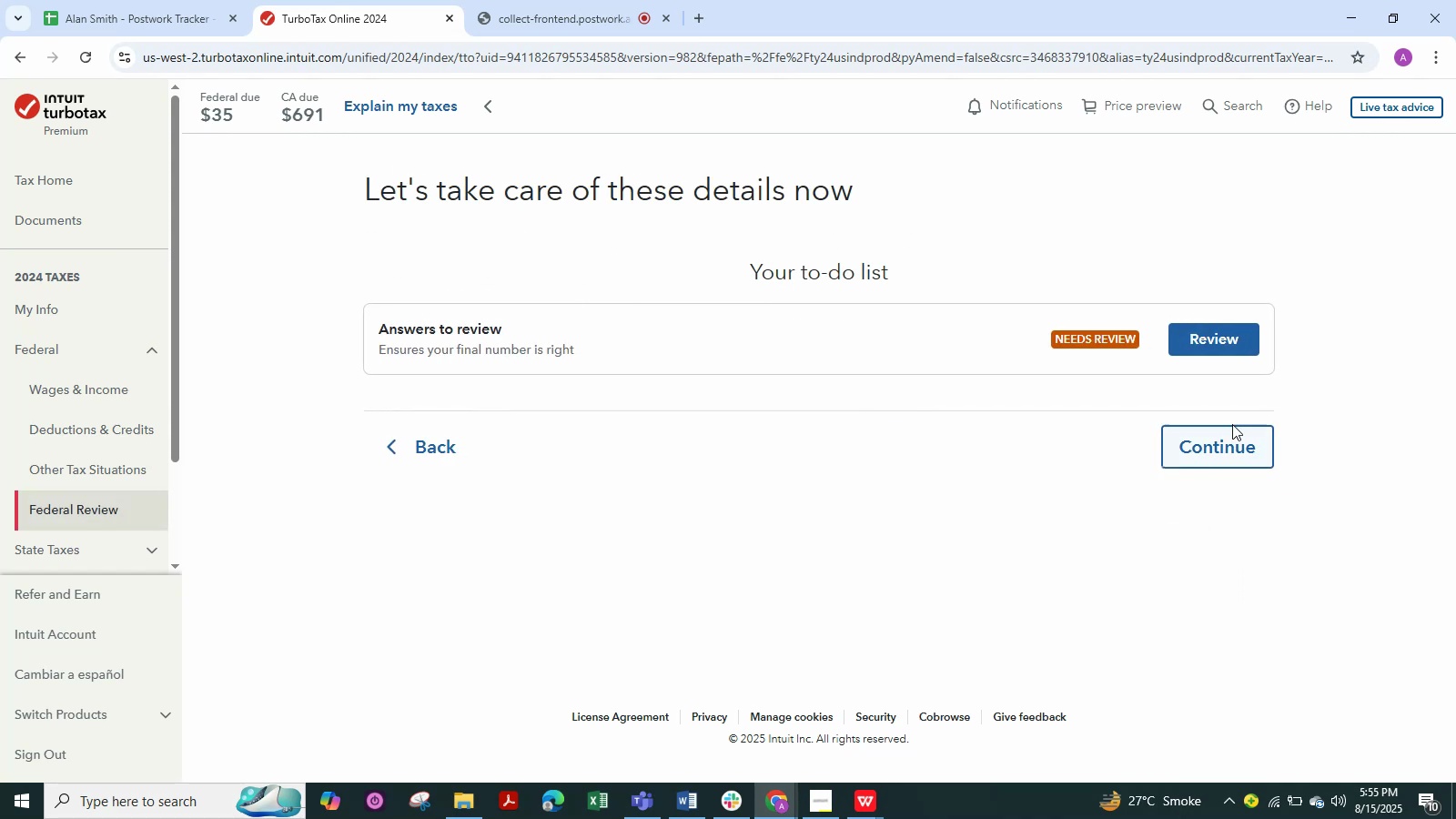 
left_click([1203, 338])
 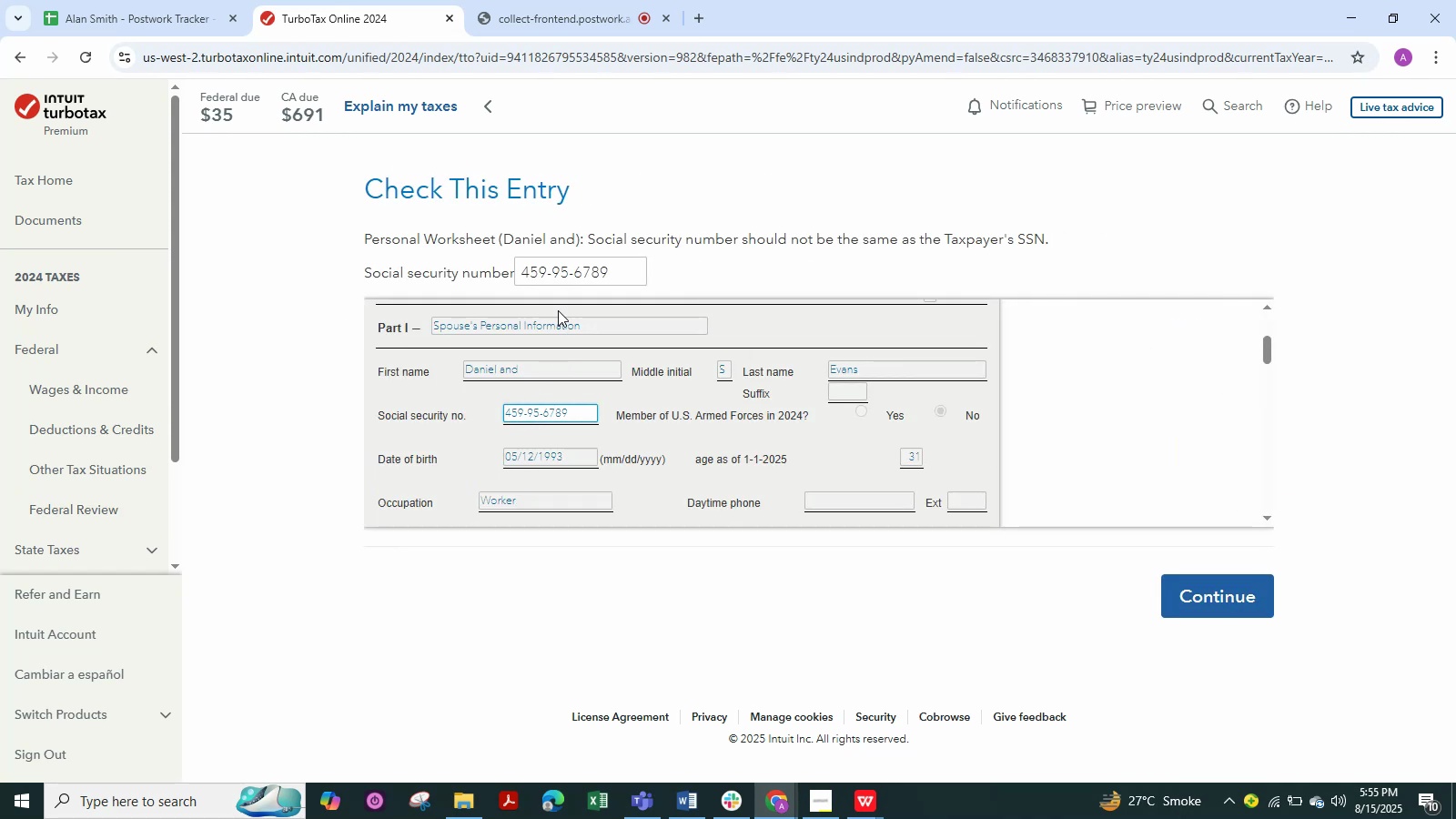 
wait(6.16)
 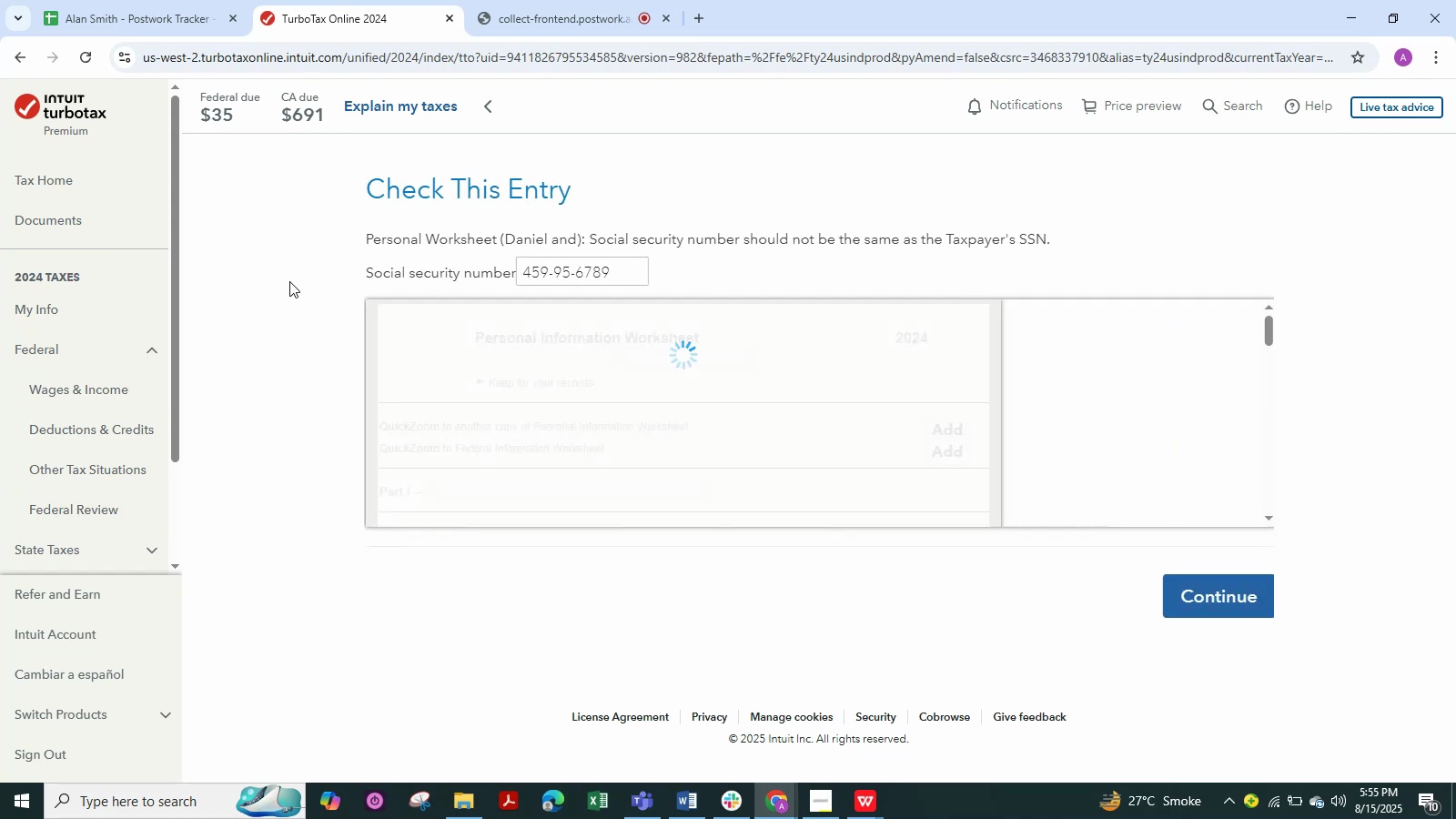 
left_click([531, 272])
 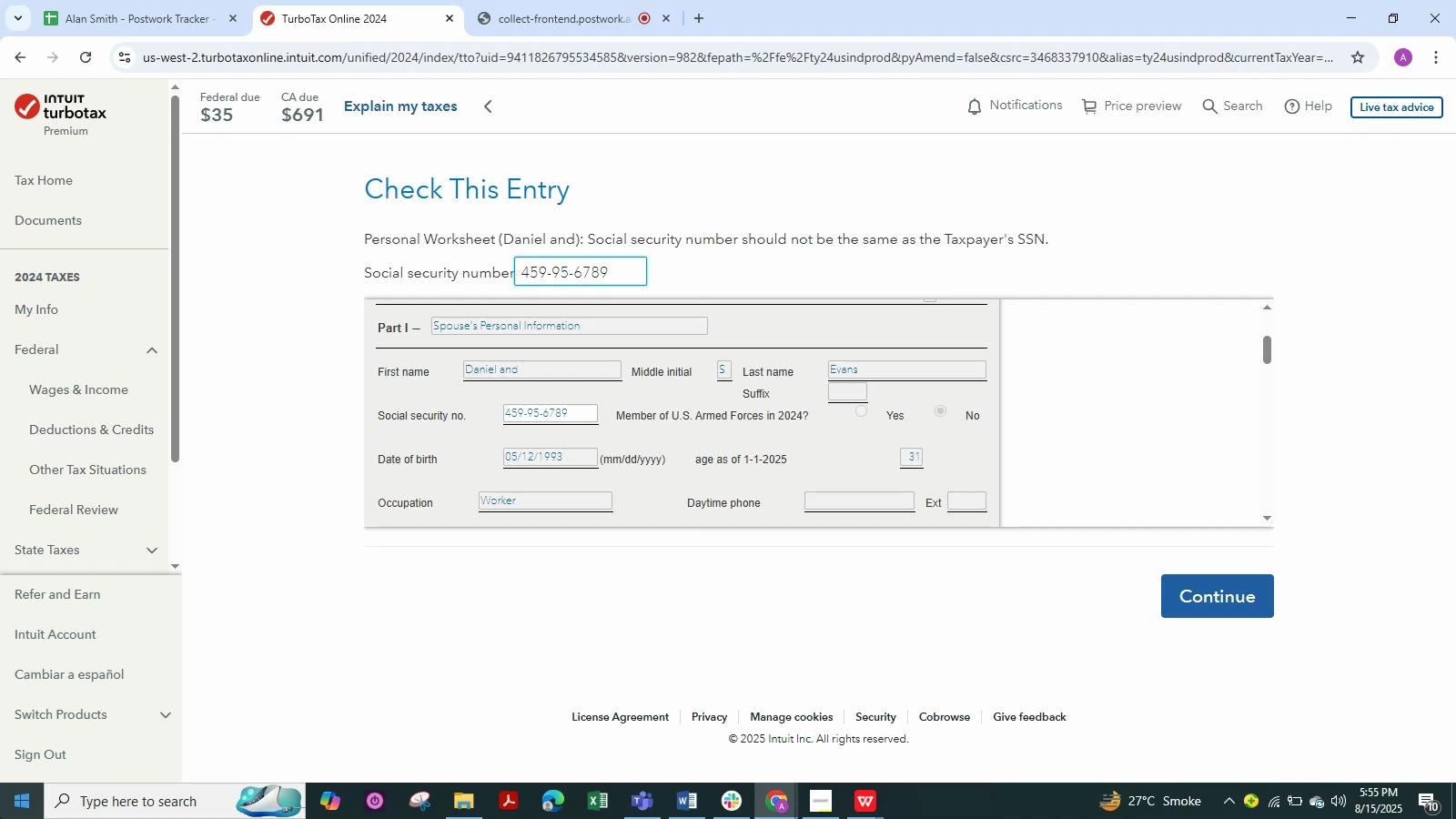 
key(Backspace)
 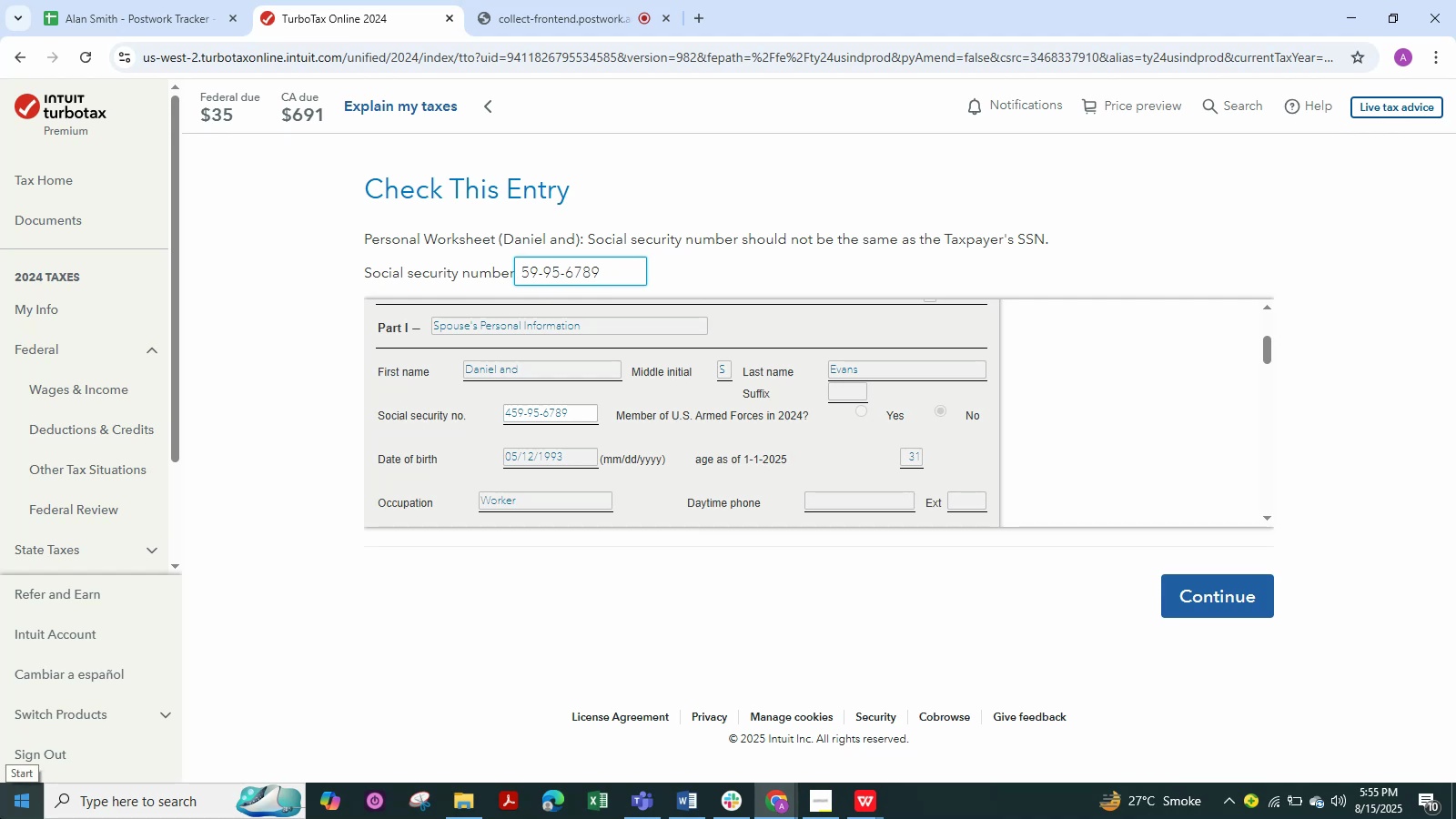 
key(Numpad7)
 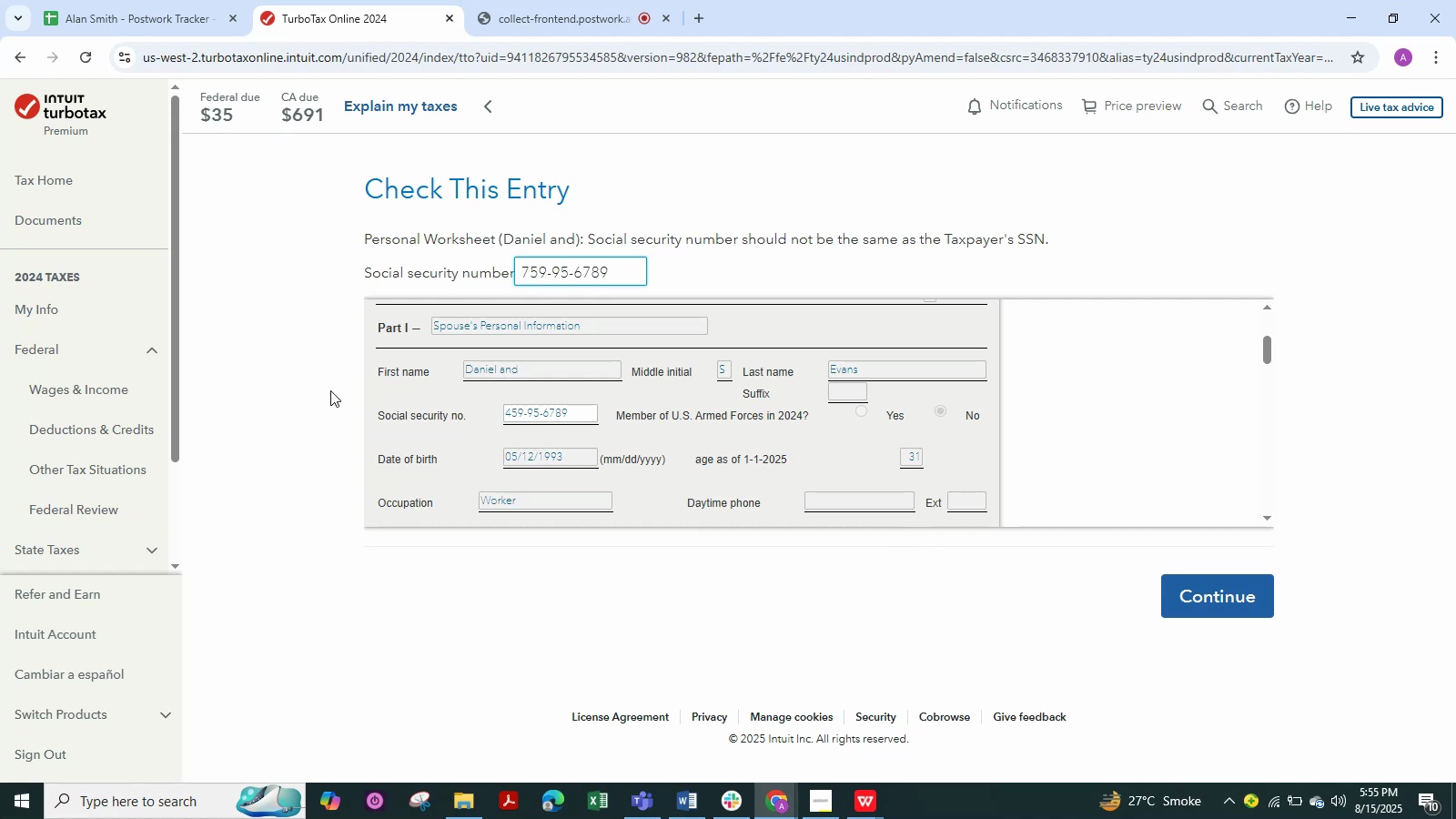 
left_click([515, 410])
 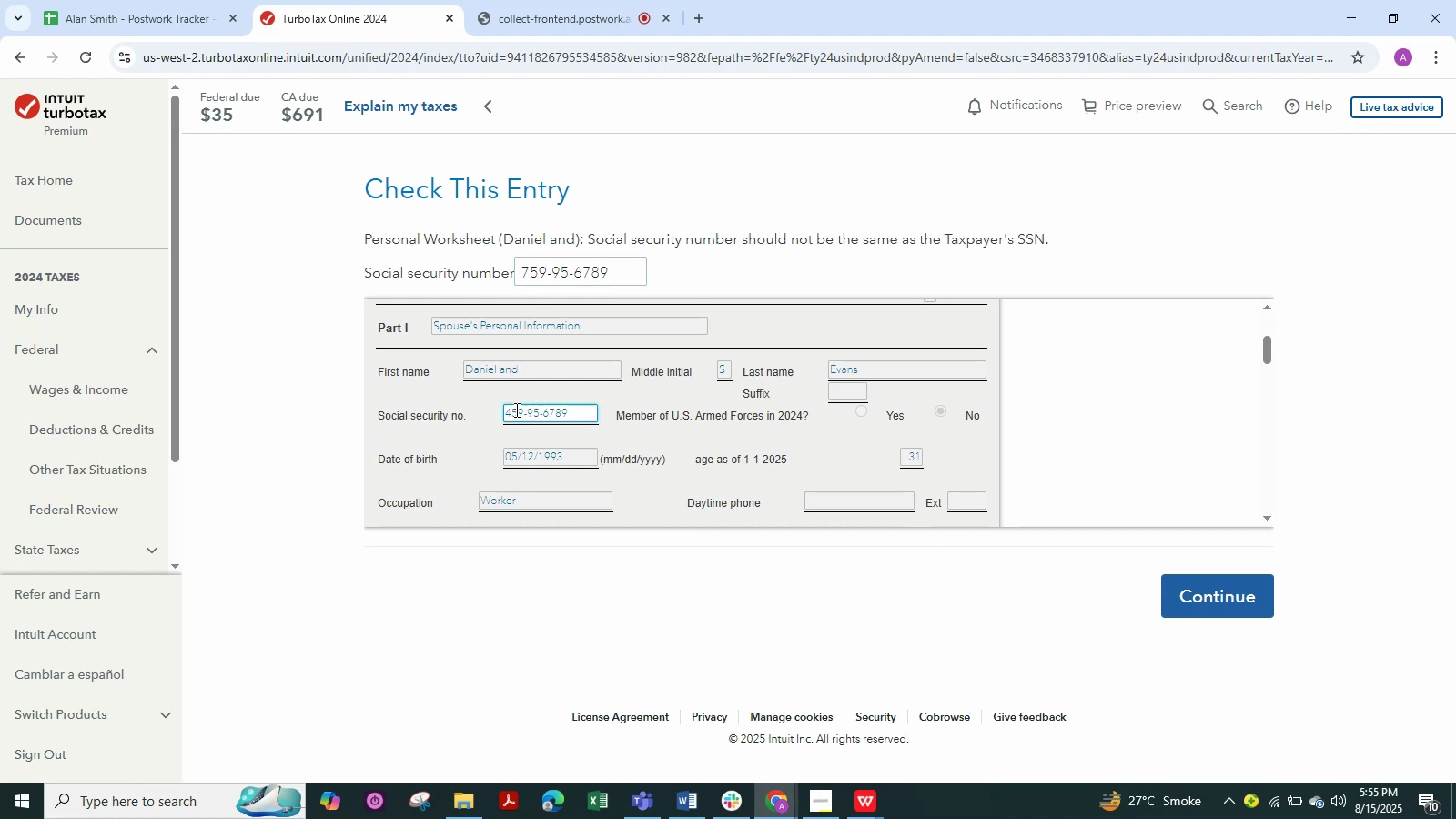 
key(ArrowLeft)
 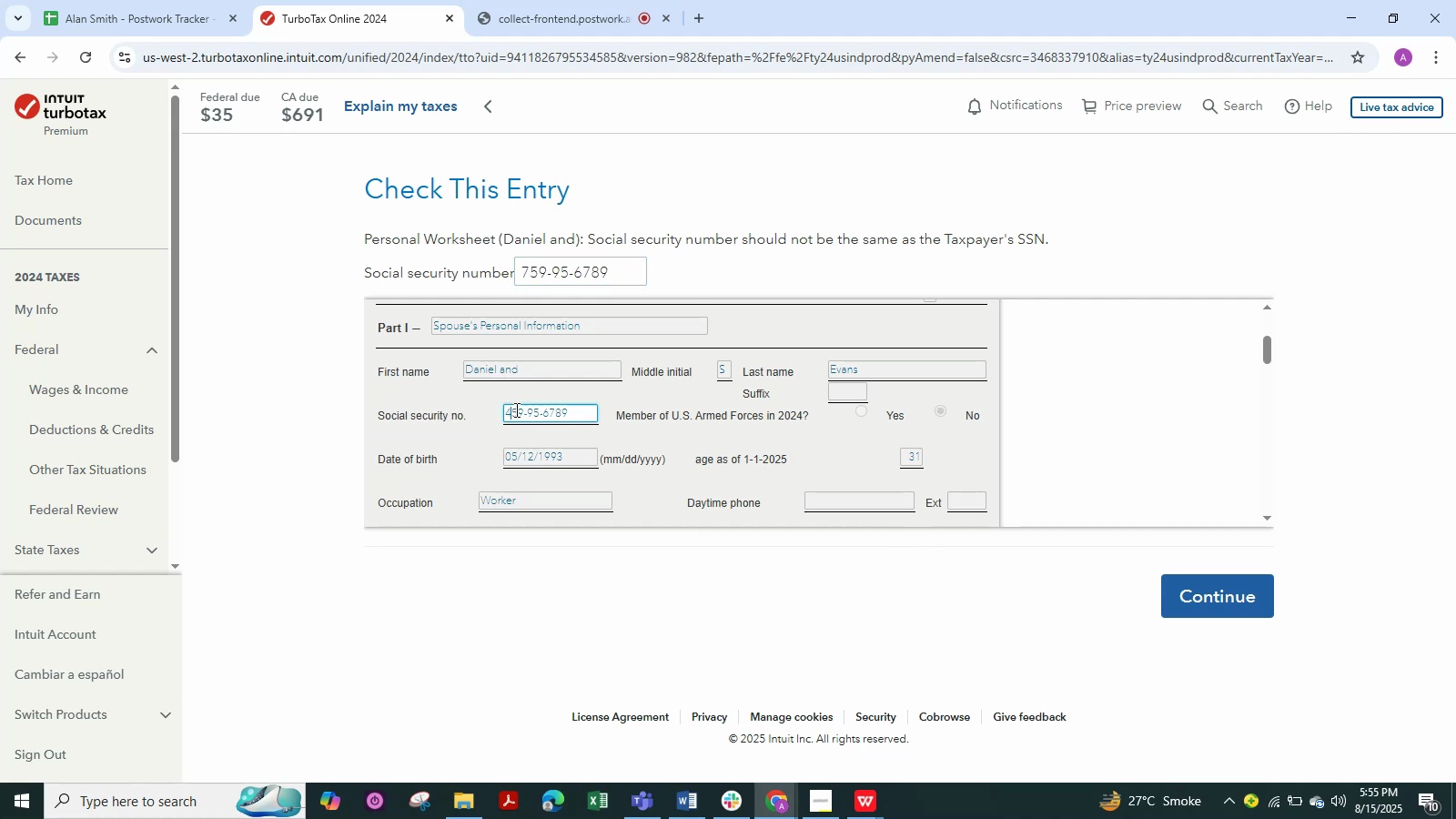 
key(Backspace)
 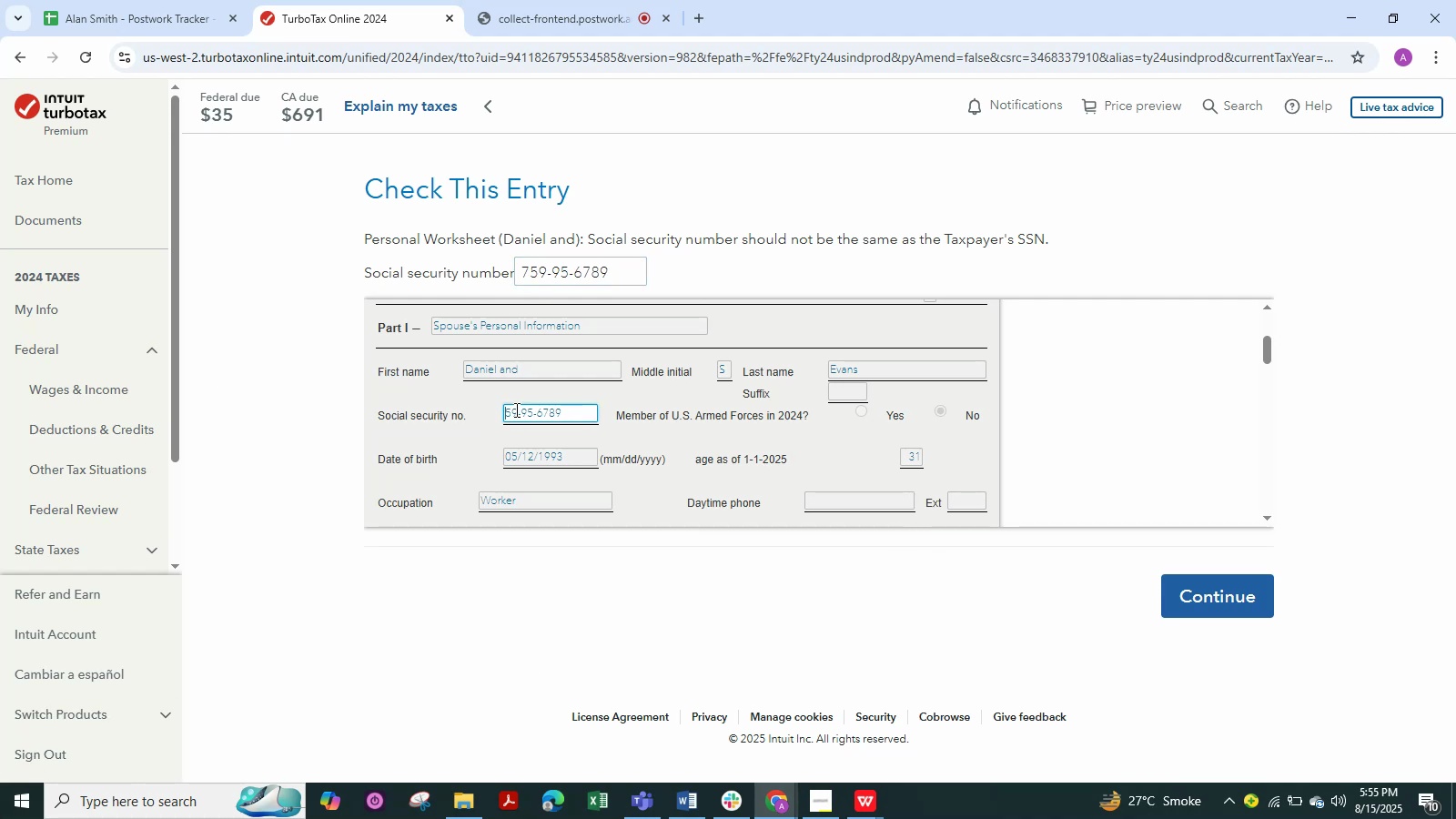 
key(Numpad7)
 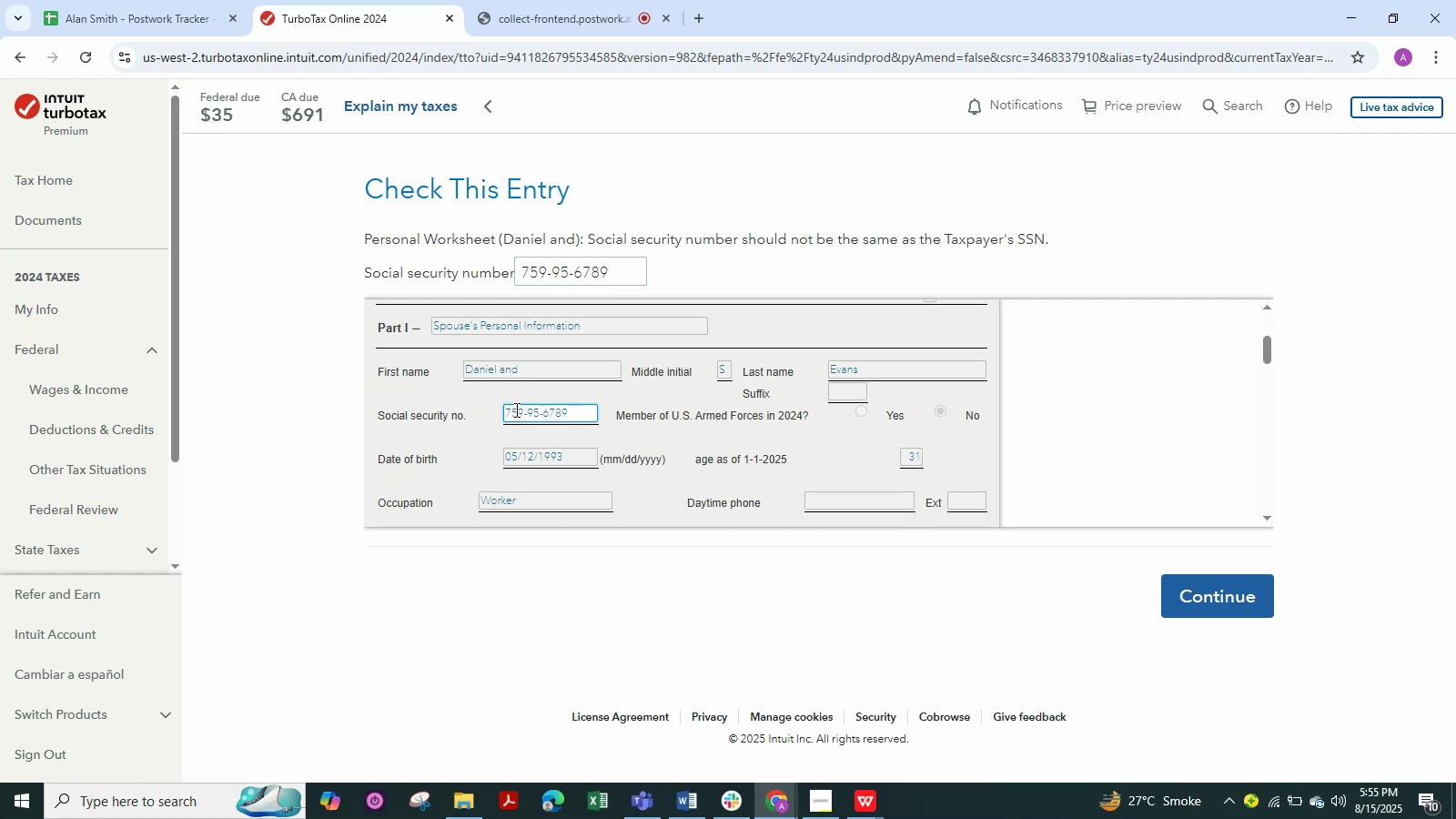 
key(NumpadEnter)
 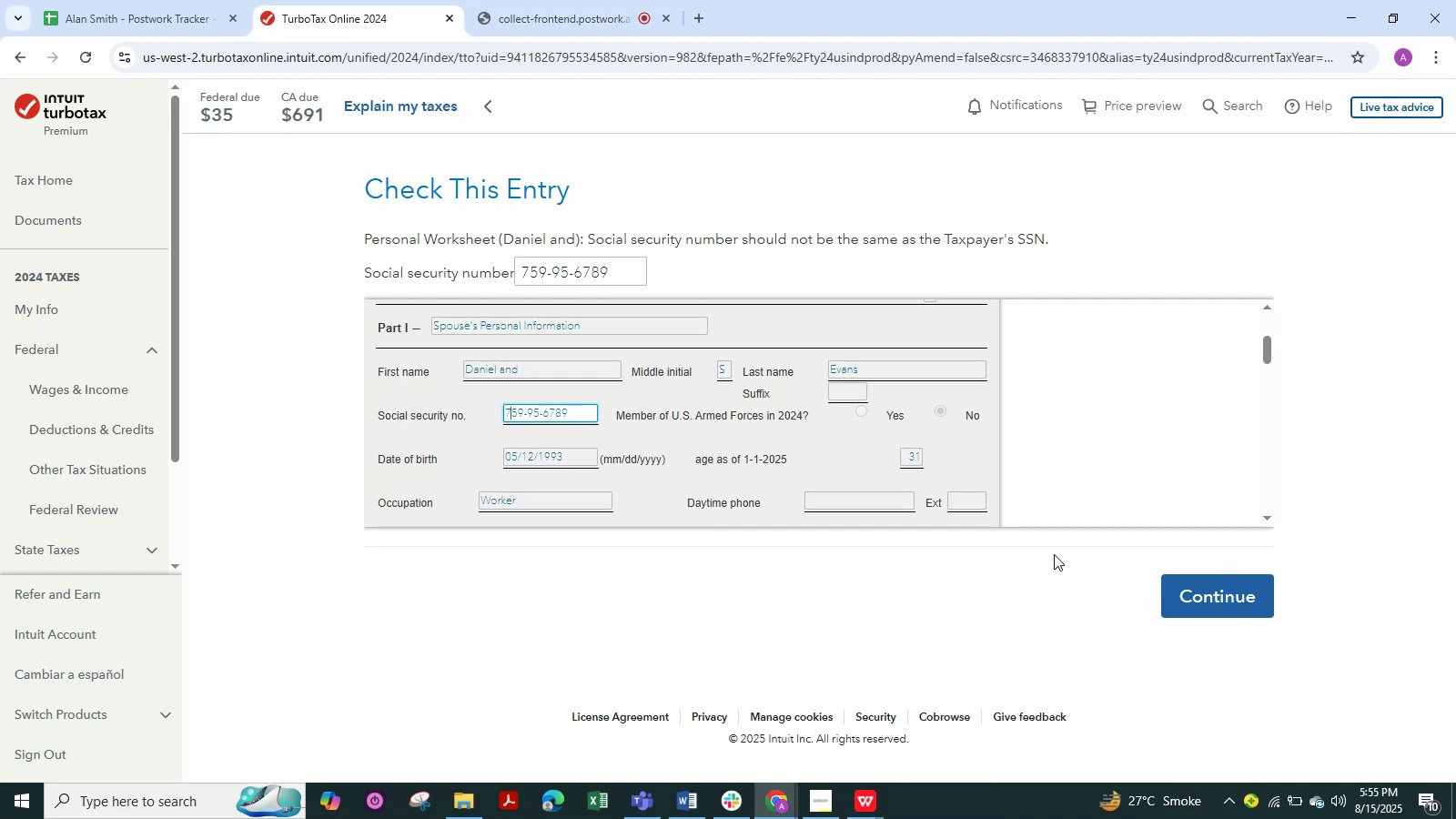 
left_click([1206, 599])
 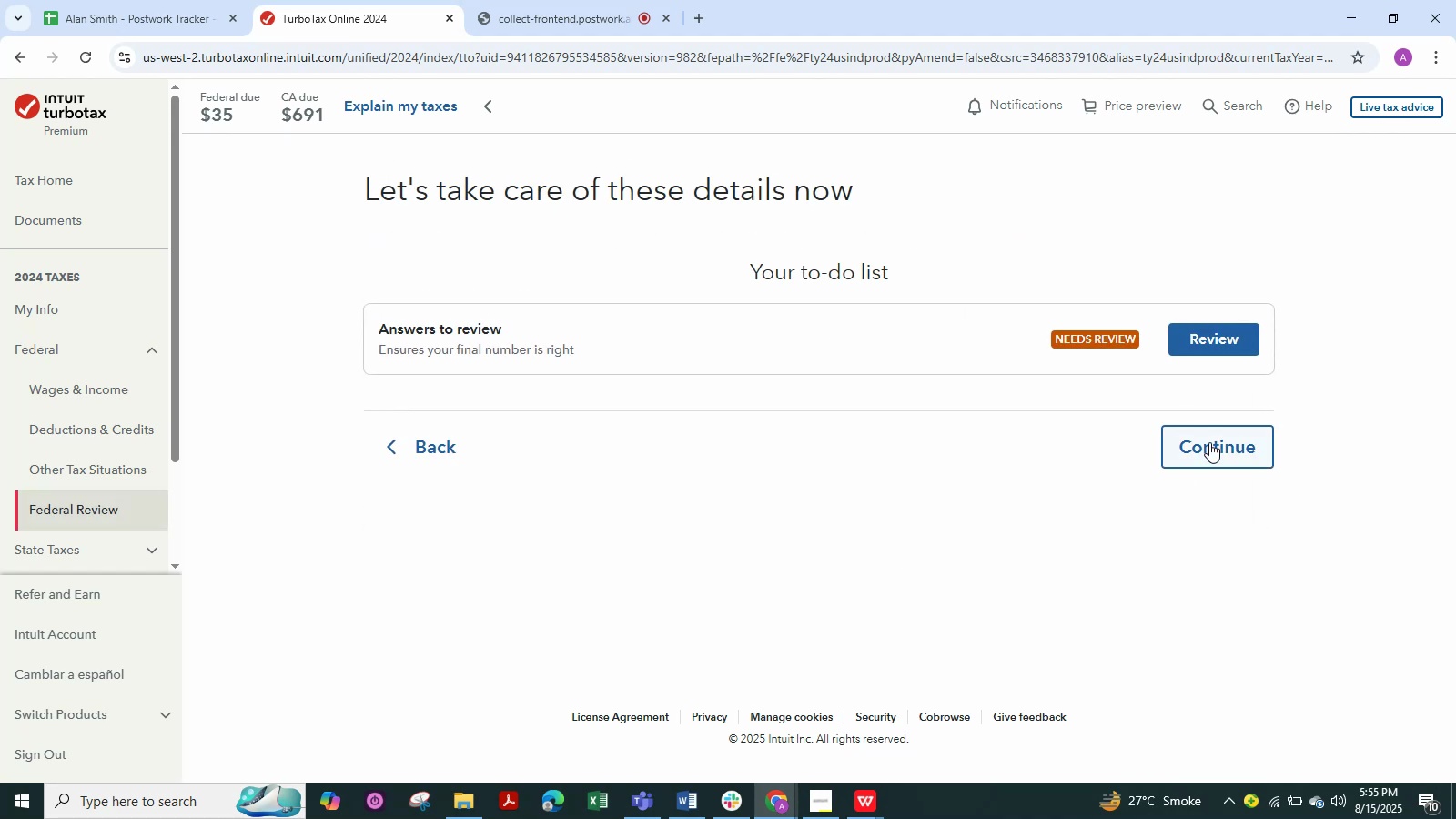 
left_click([1210, 326])
 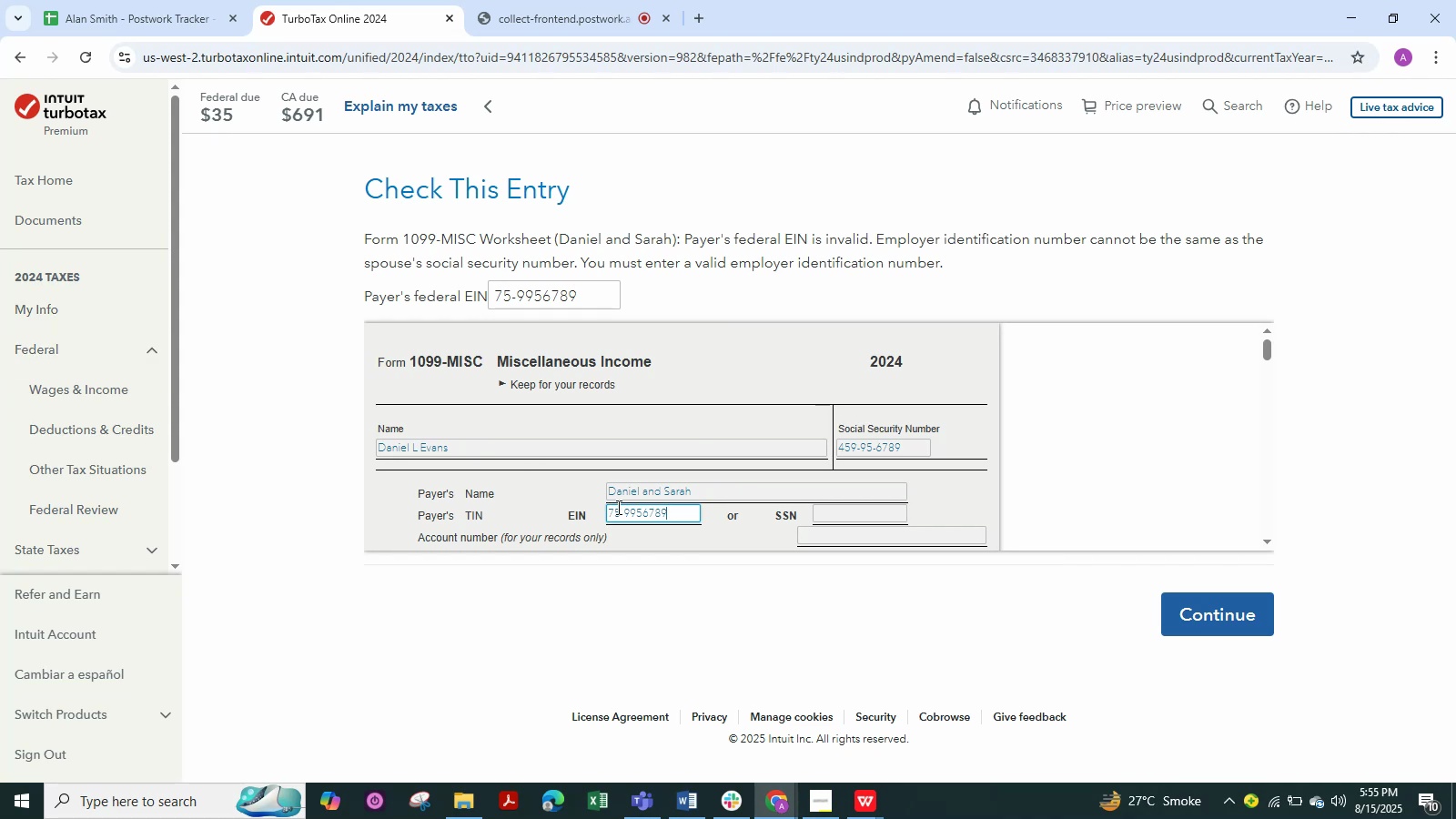 
wait(6.11)
 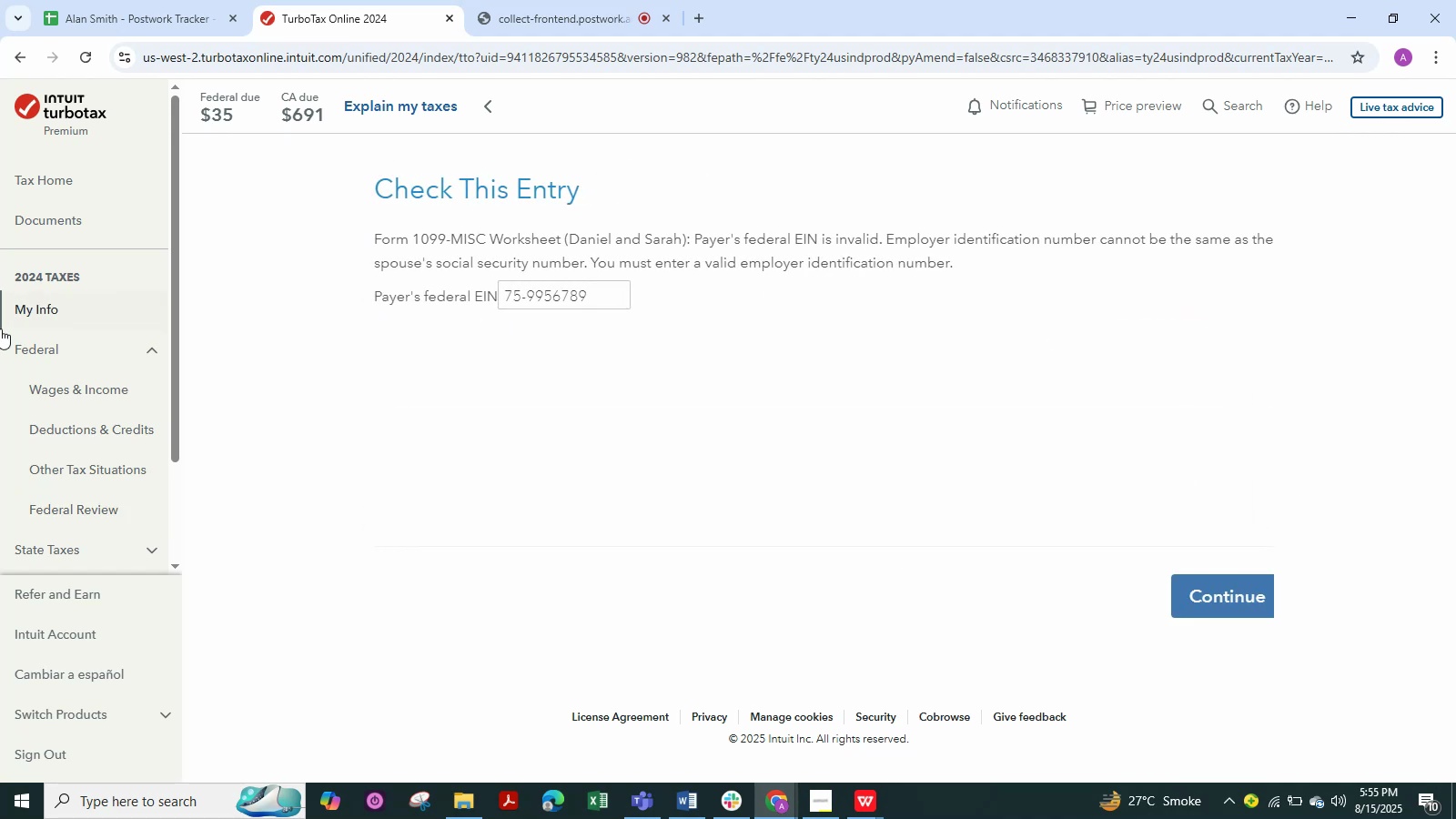 
key(Alt+Tab)
 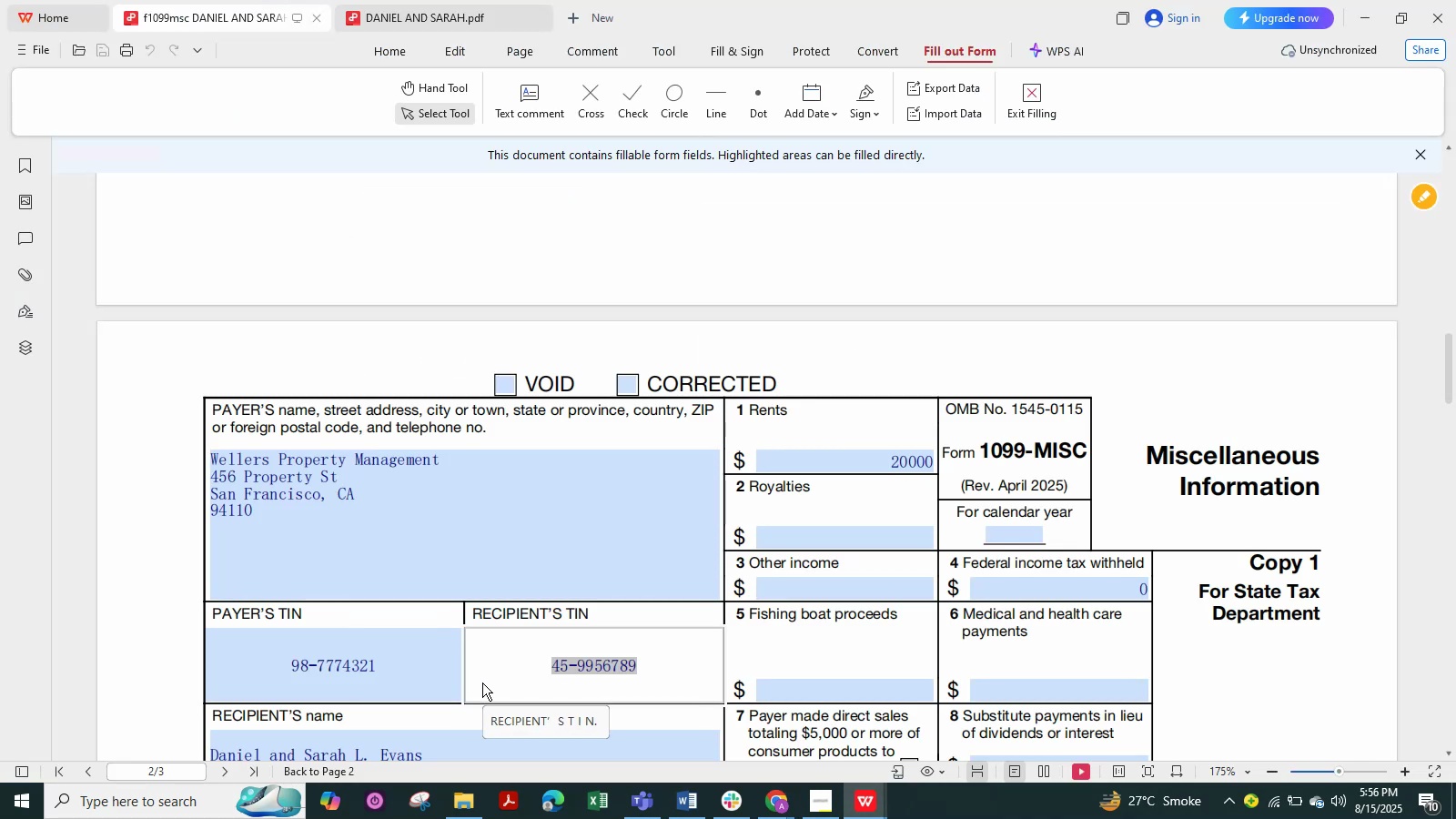 
key(Alt+Tab)
 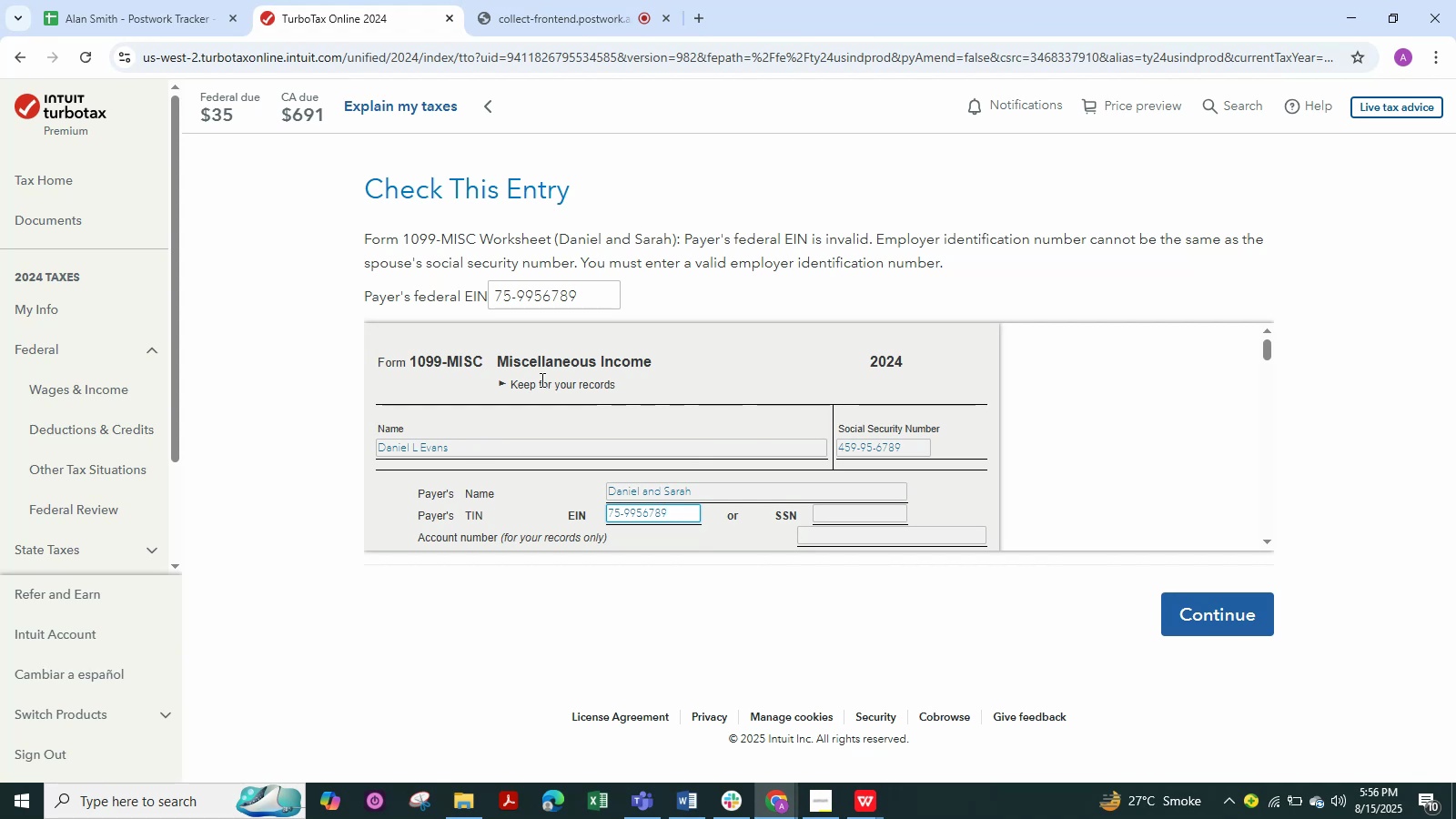 
left_click([504, 295])
 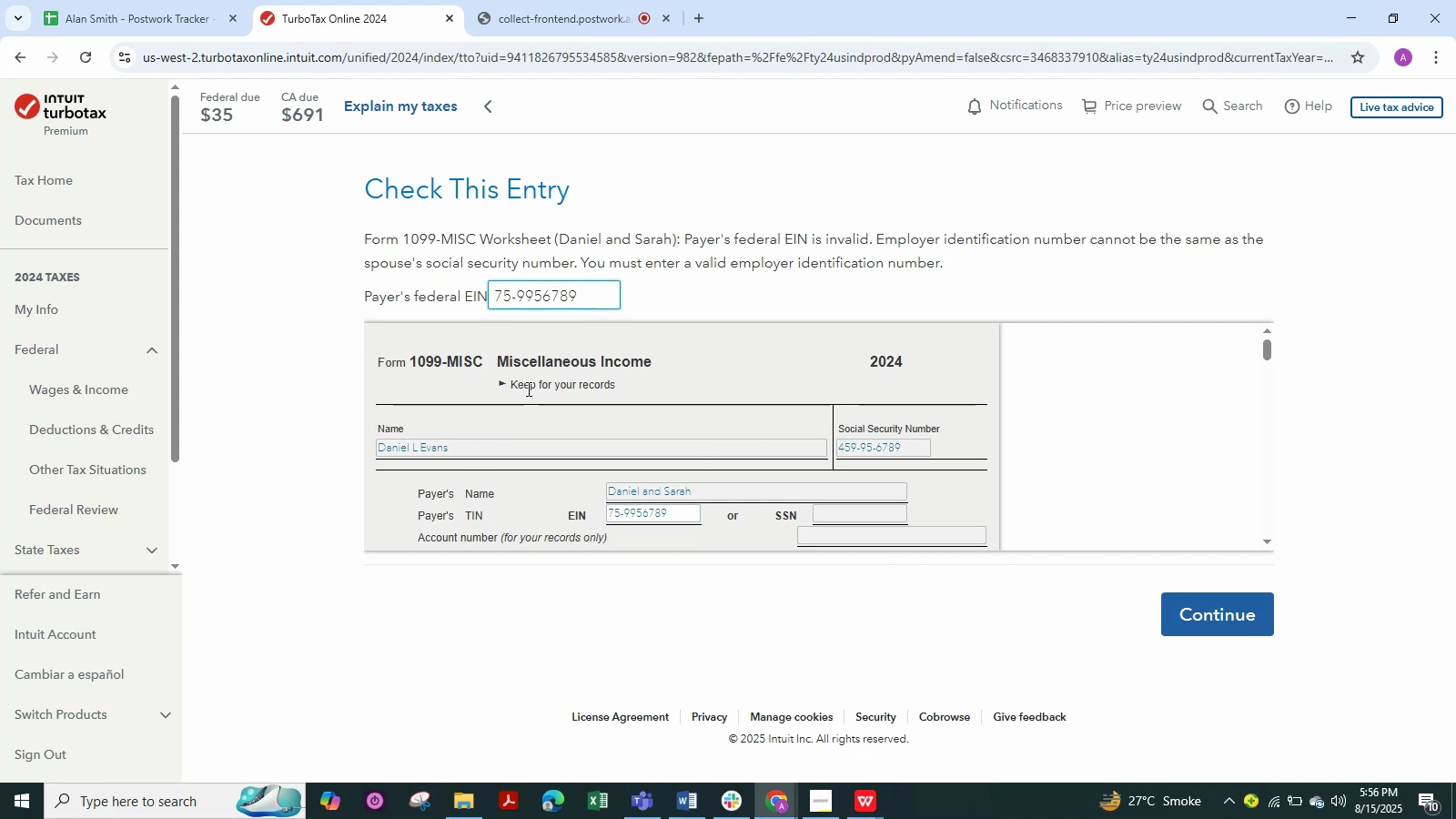 
key(Backspace)
 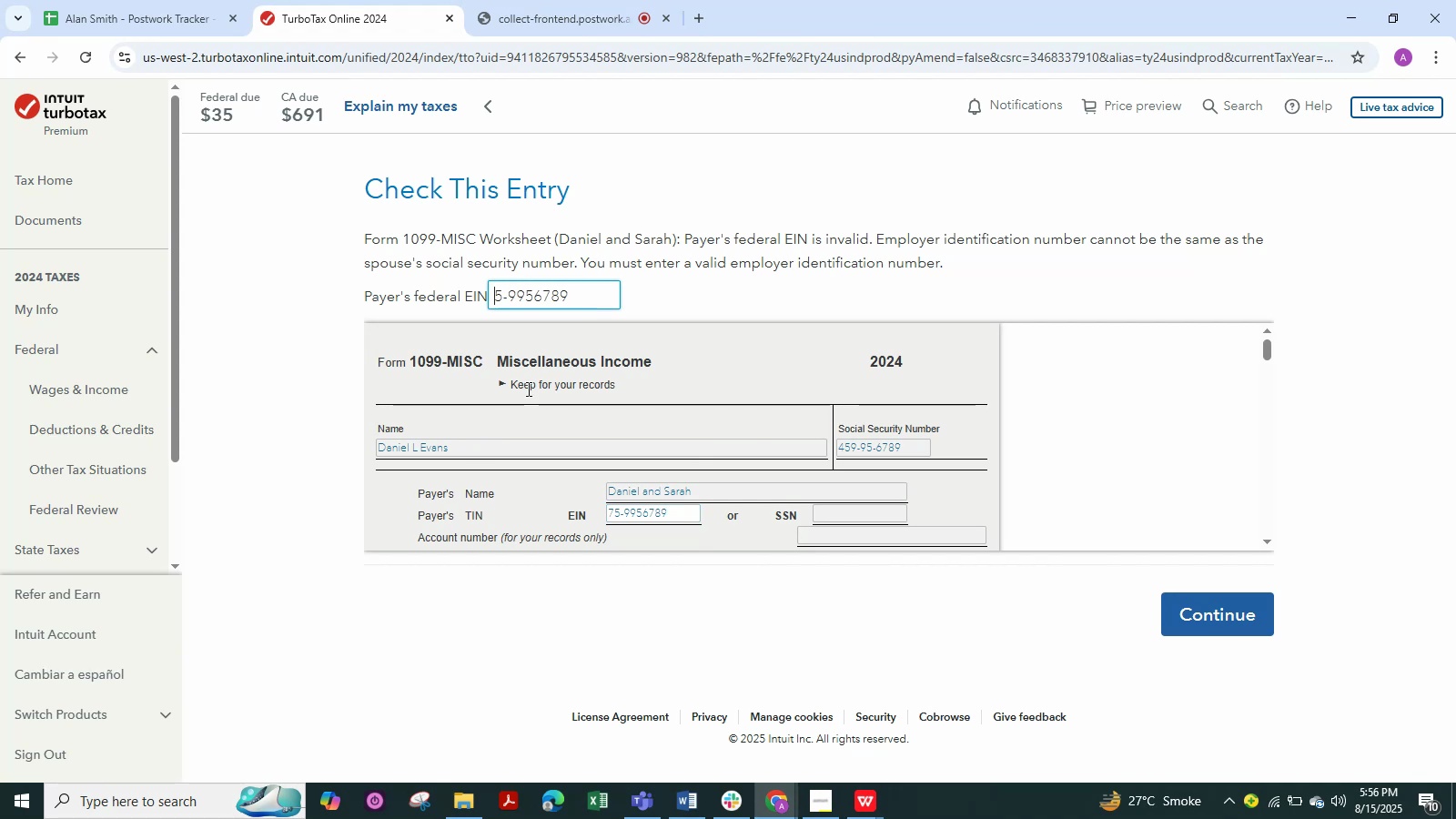 
key(Numpad4)
 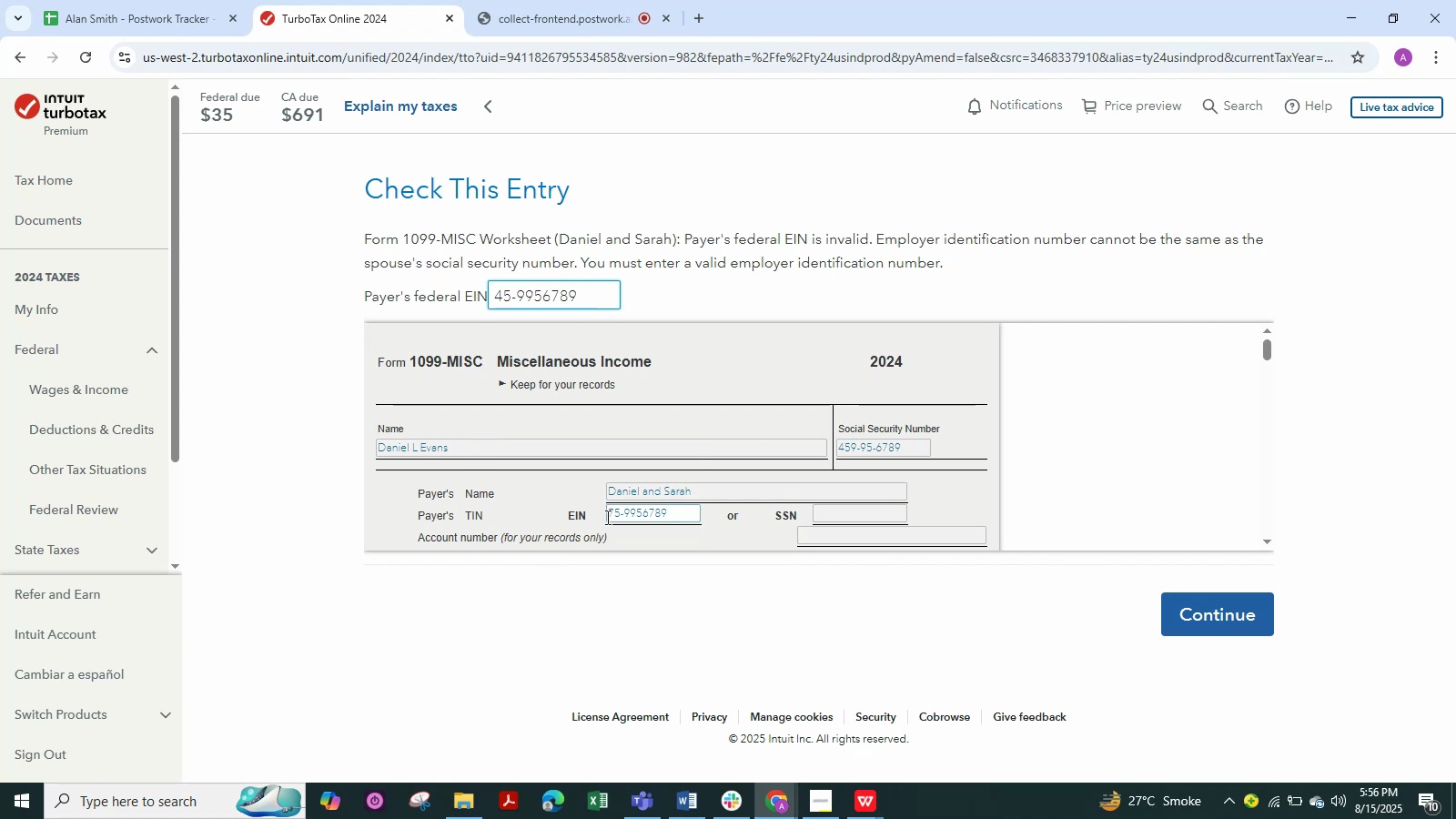 
left_click([612, 513])
 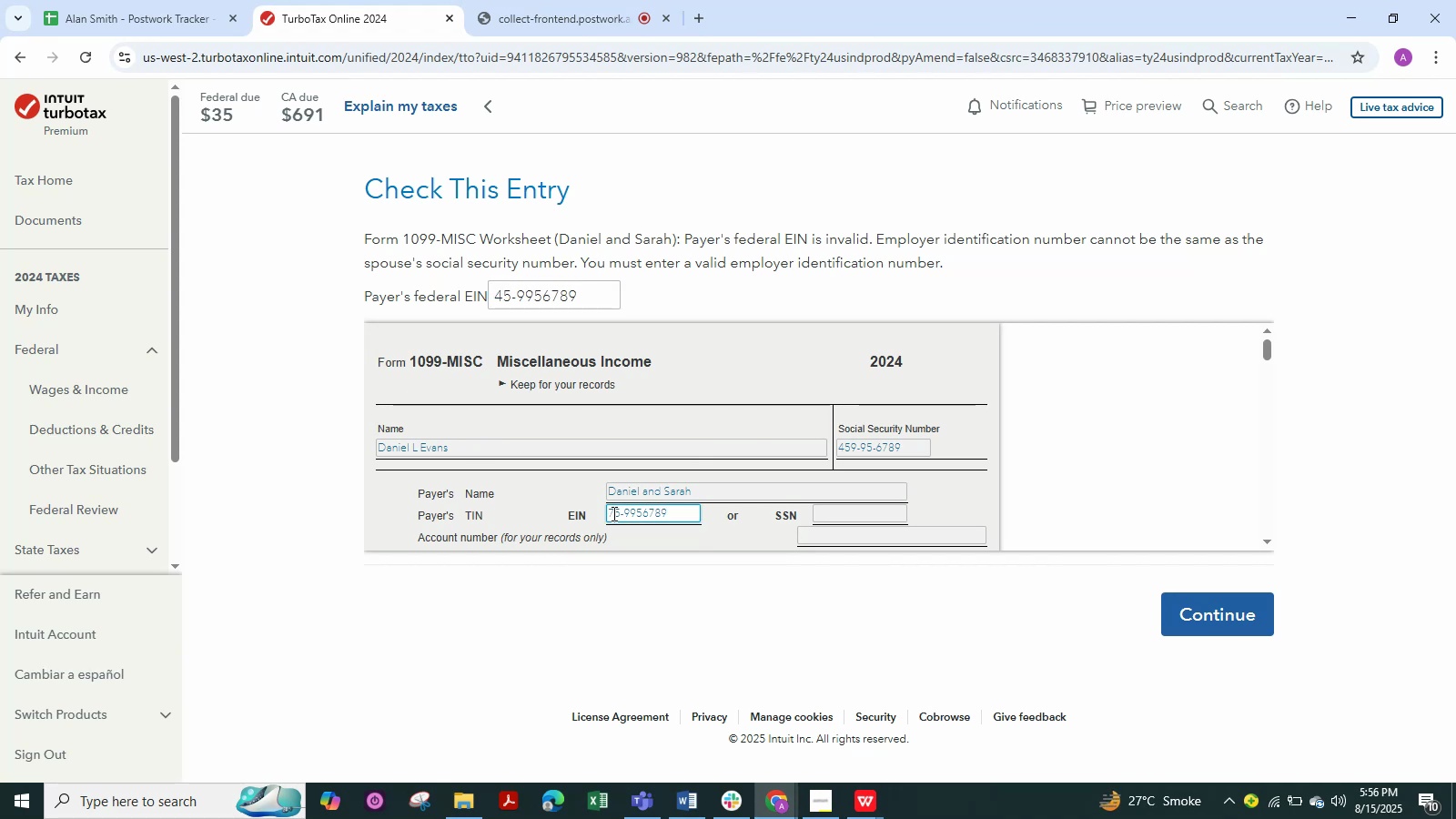 
key(Backspace)
 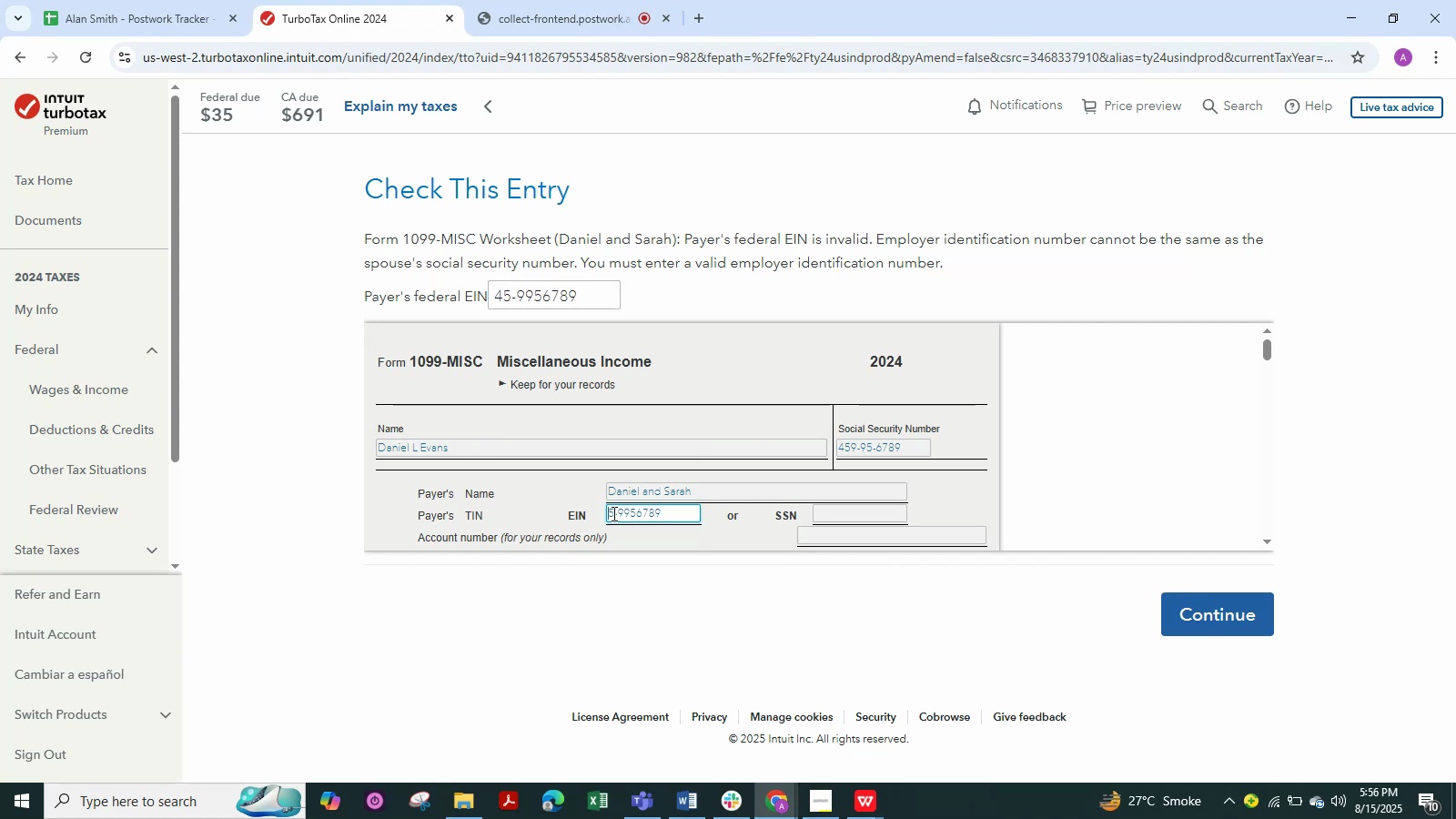 
key(Numpad4)
 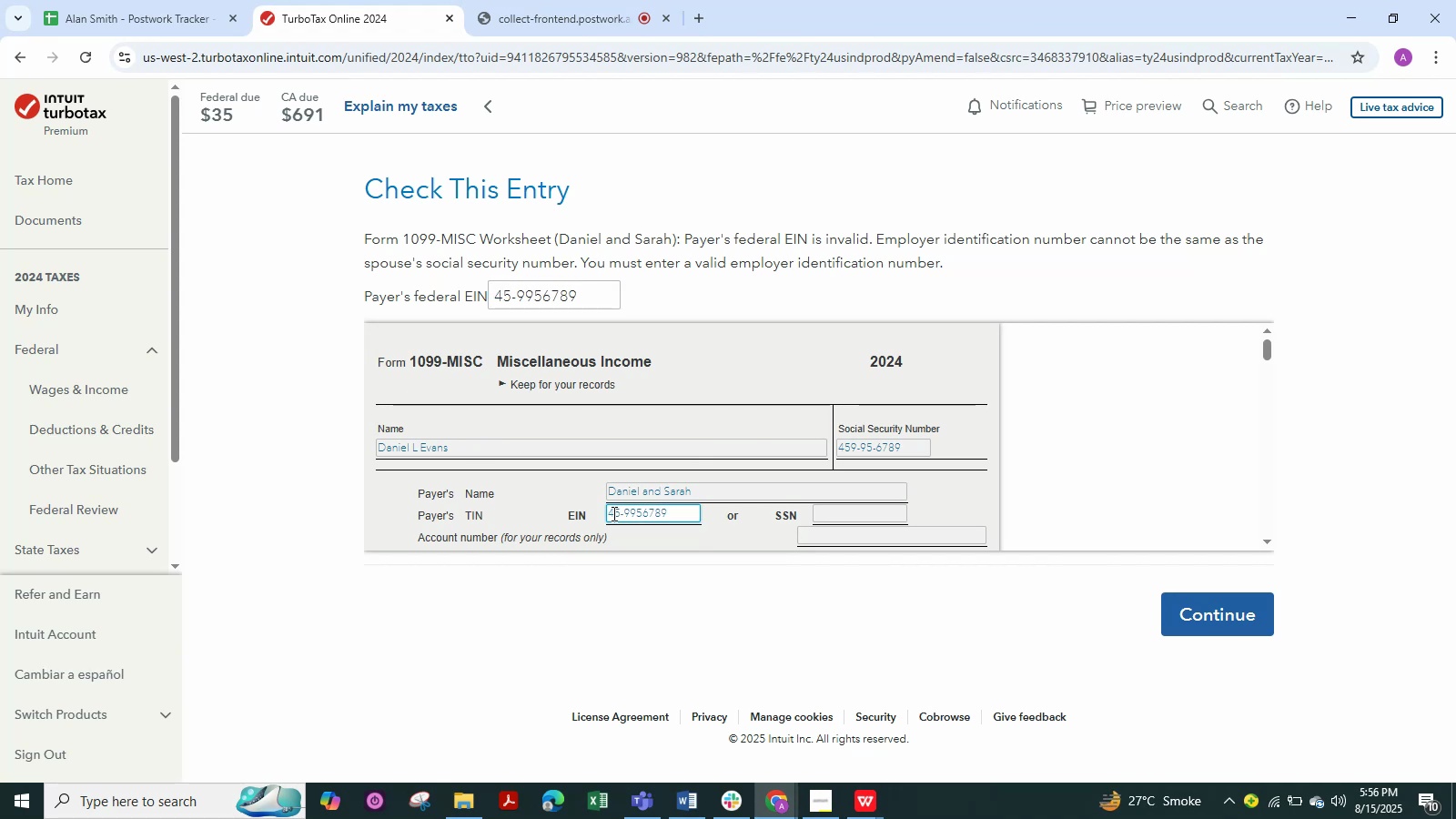 
key(Alt+Tab)
 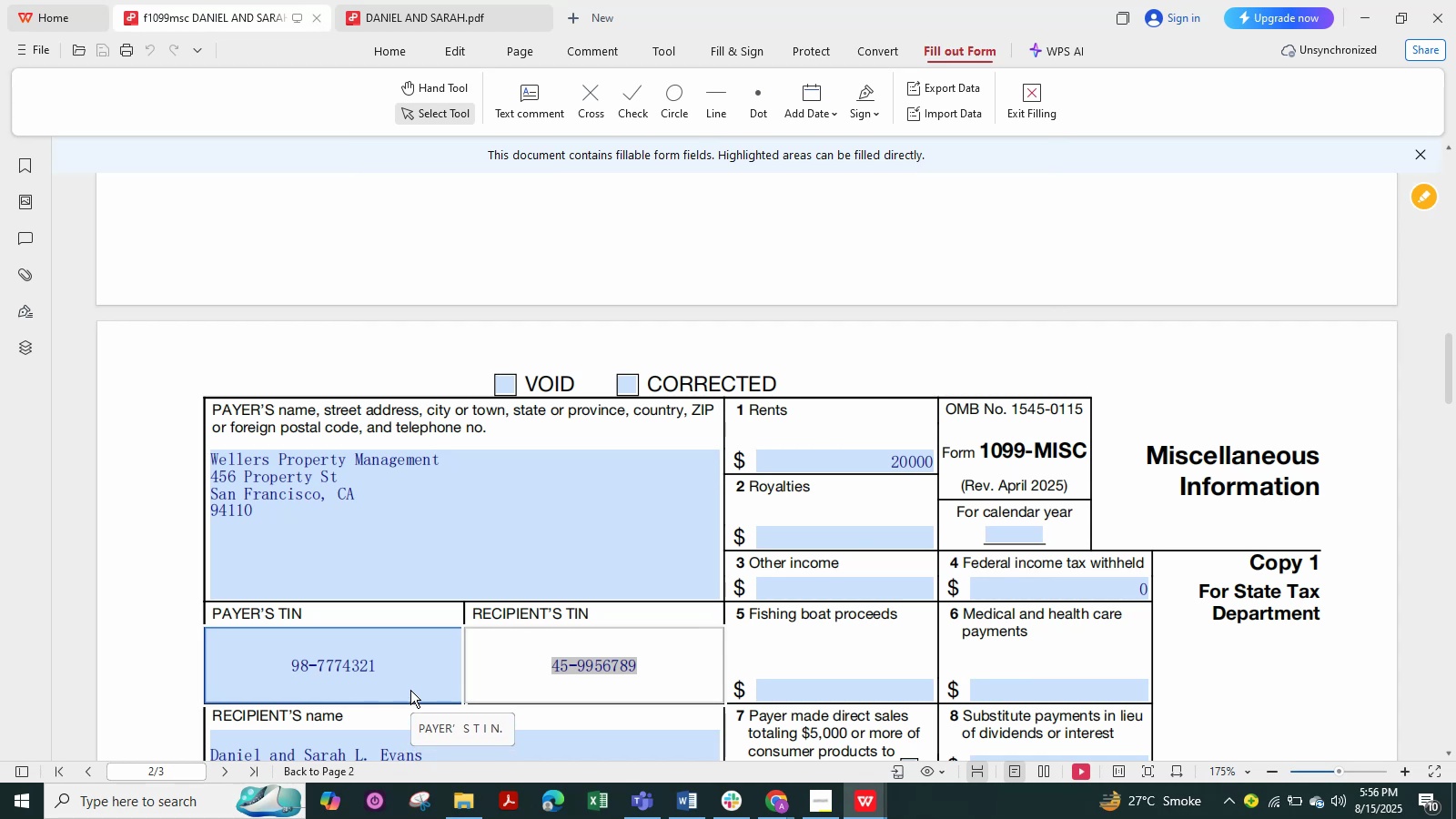 
left_click_drag(start_coordinate=[383, 667], to_coordinate=[288, 700])
 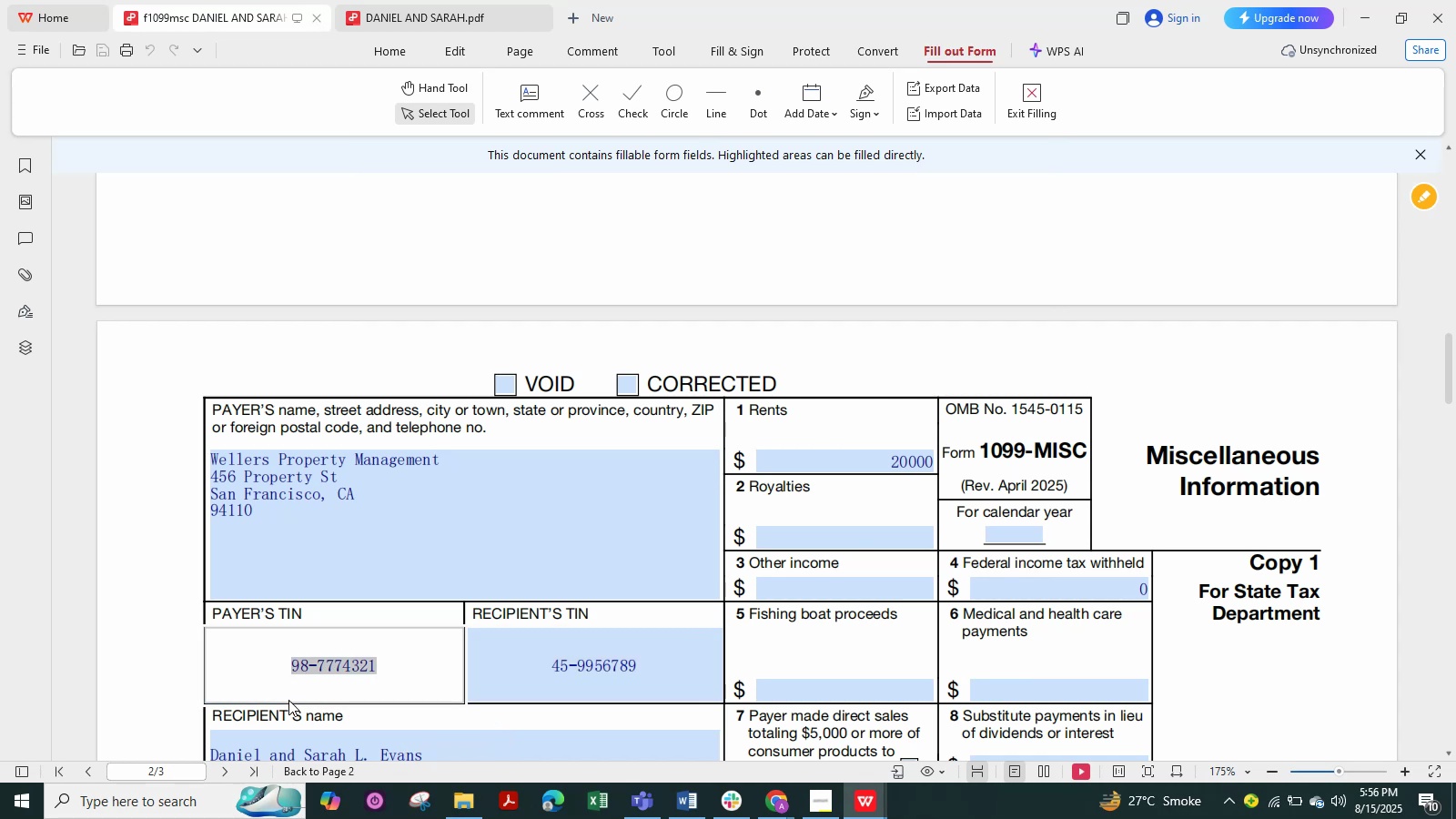 
key(Control+C)
 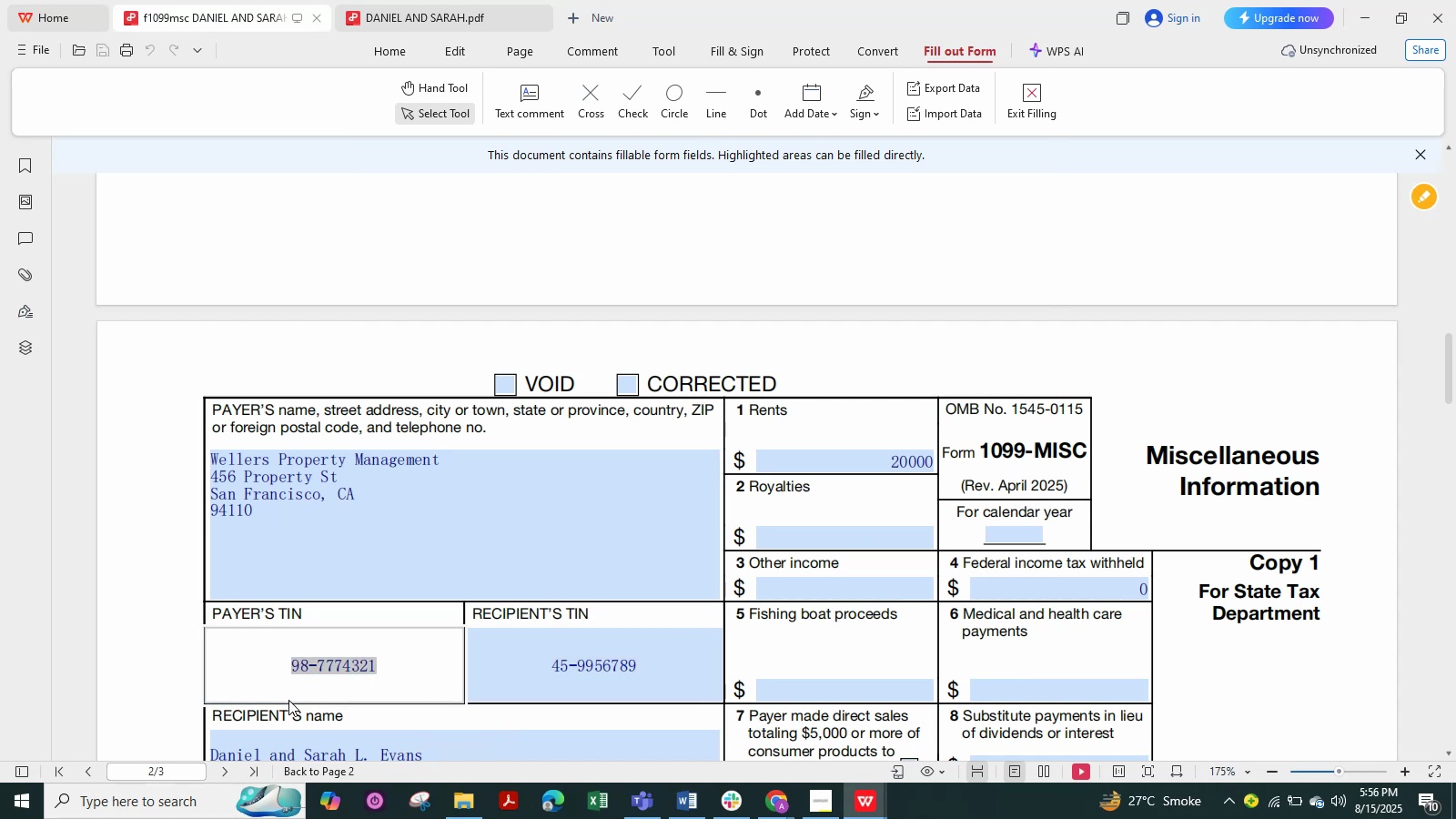 
key(Alt+Tab)
 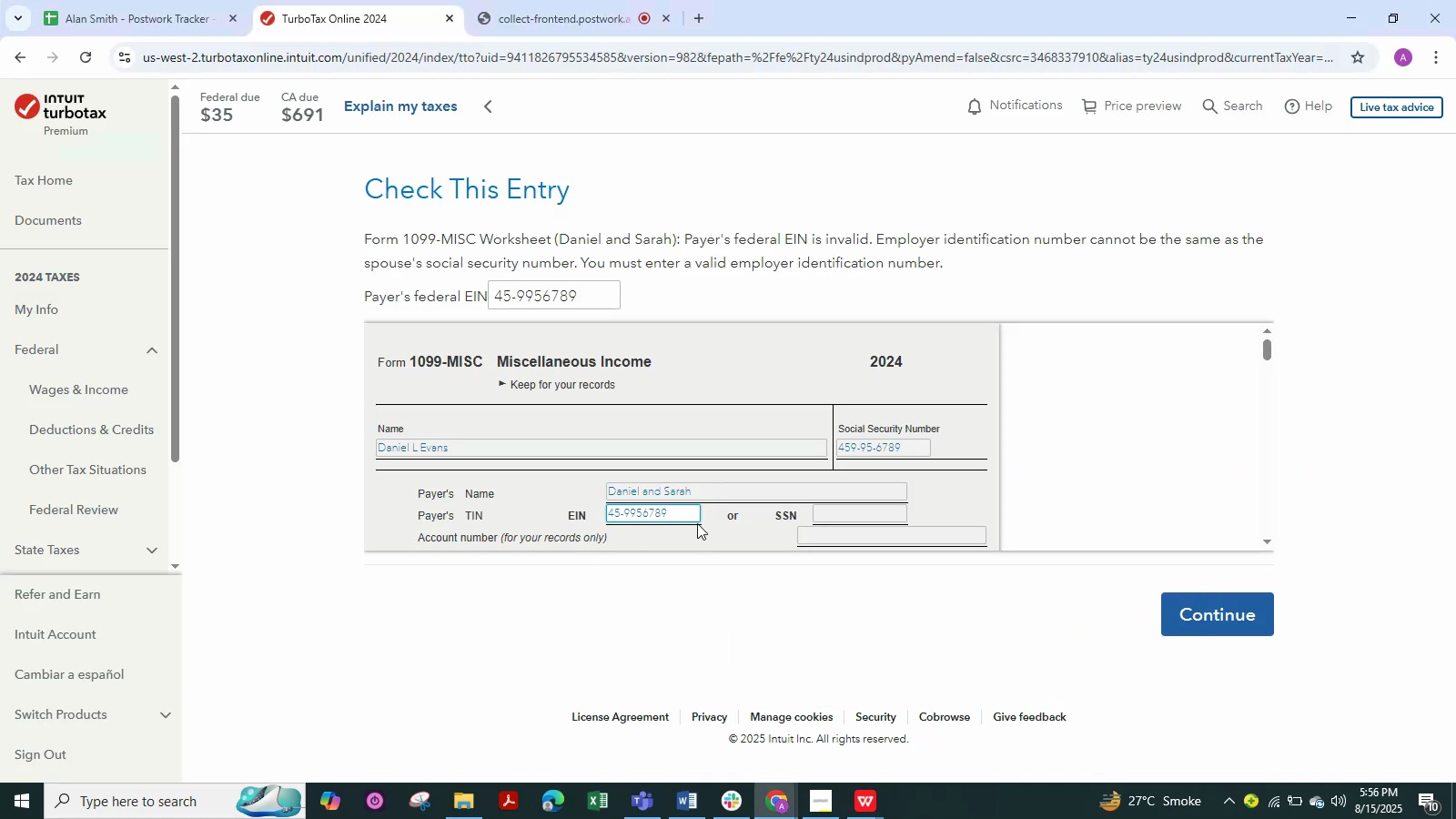 
left_click_drag(start_coordinate=[691, 516], to_coordinate=[580, 531])
 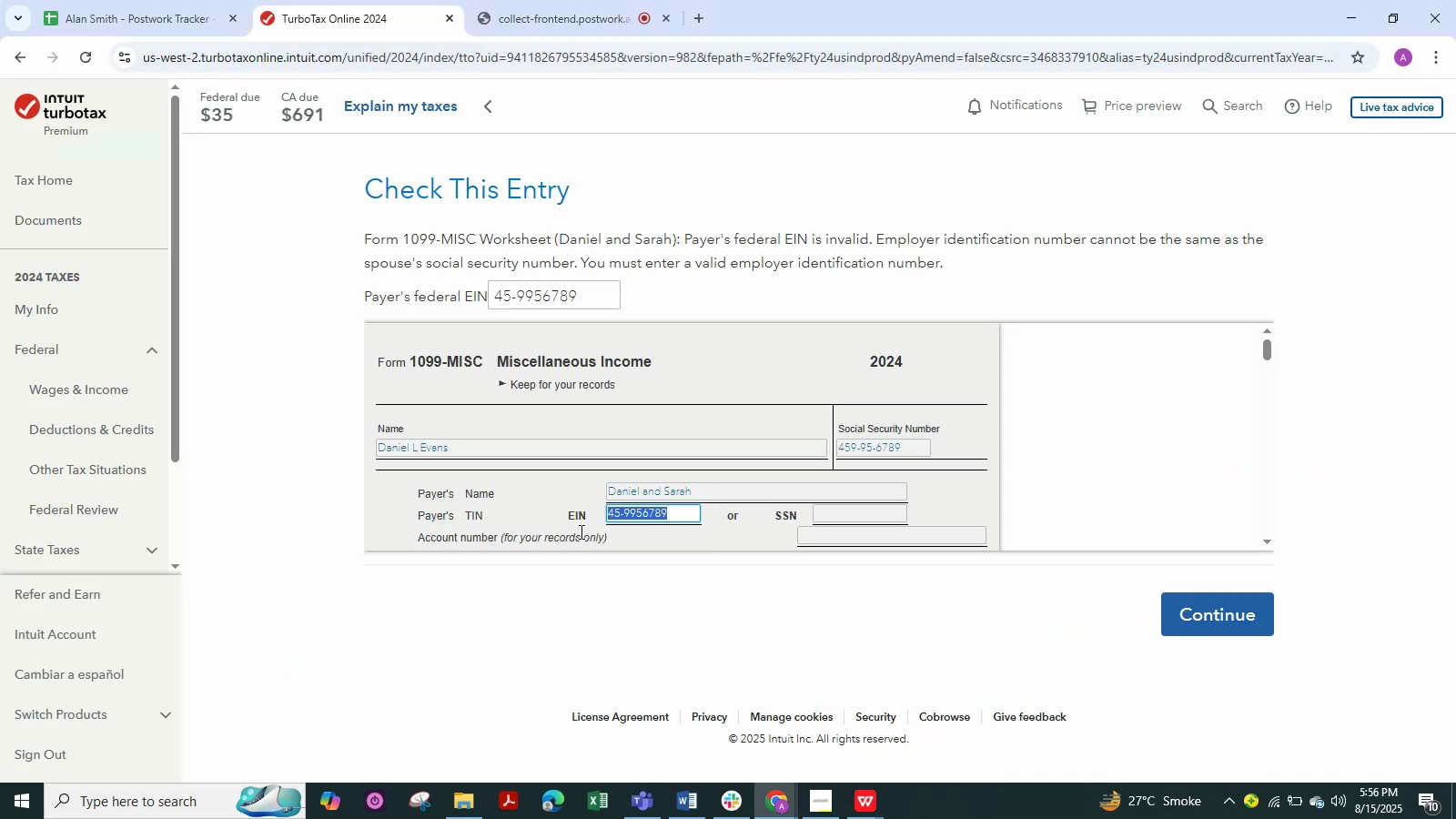 
key(Backspace)
 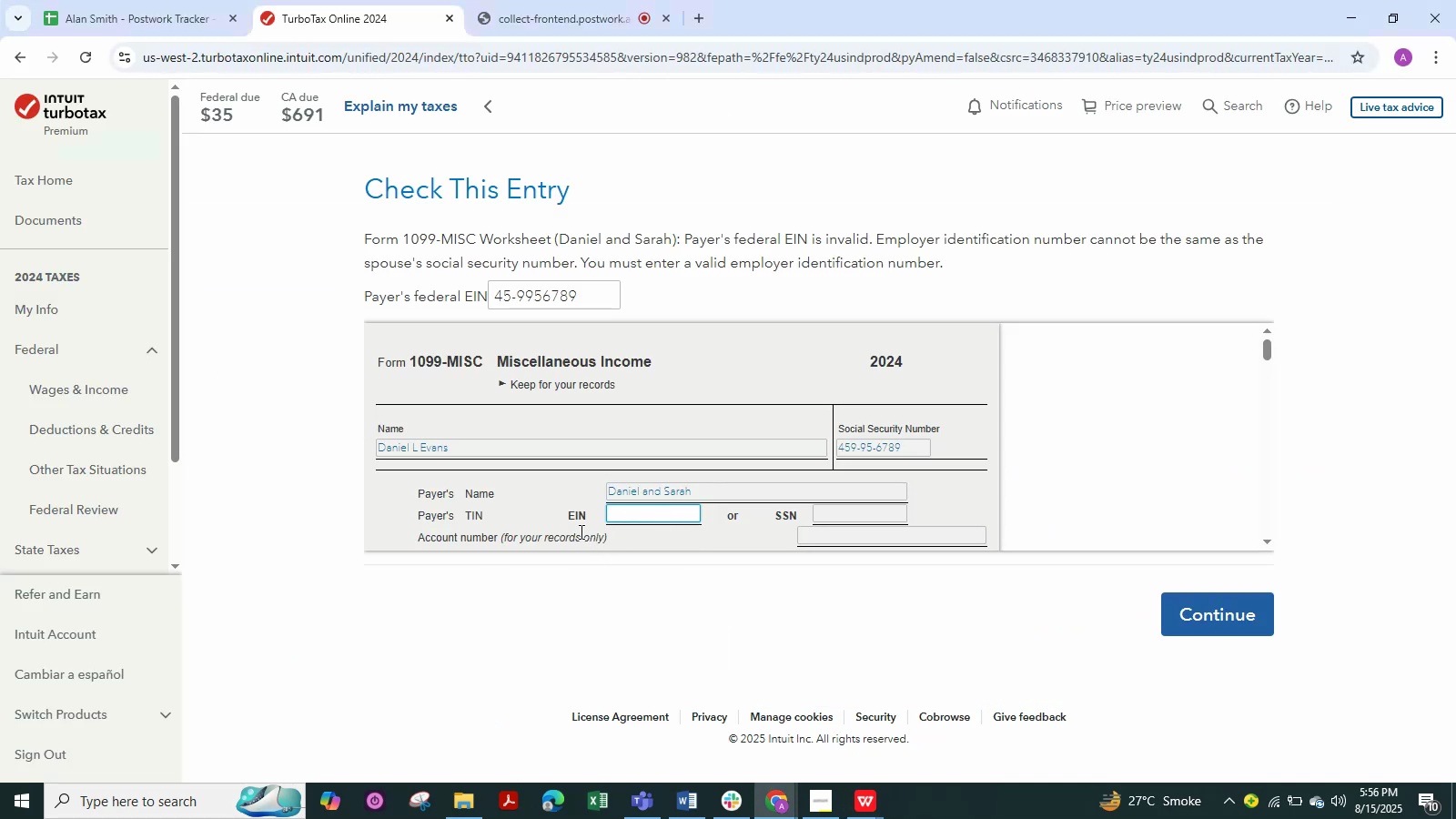 
key(Control+V)
 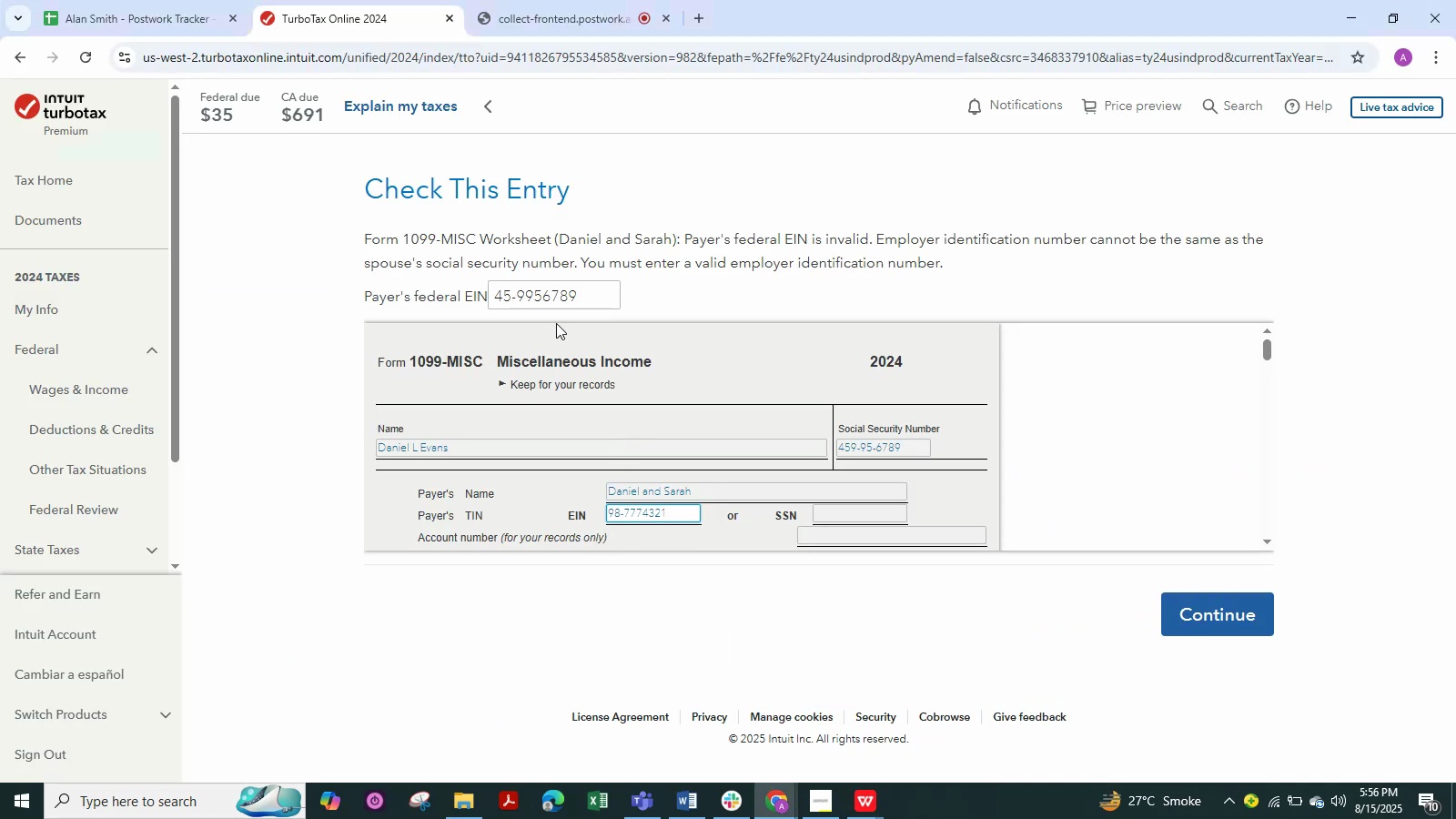 
left_click_drag(start_coordinate=[584, 293], to_coordinate=[480, 297])
 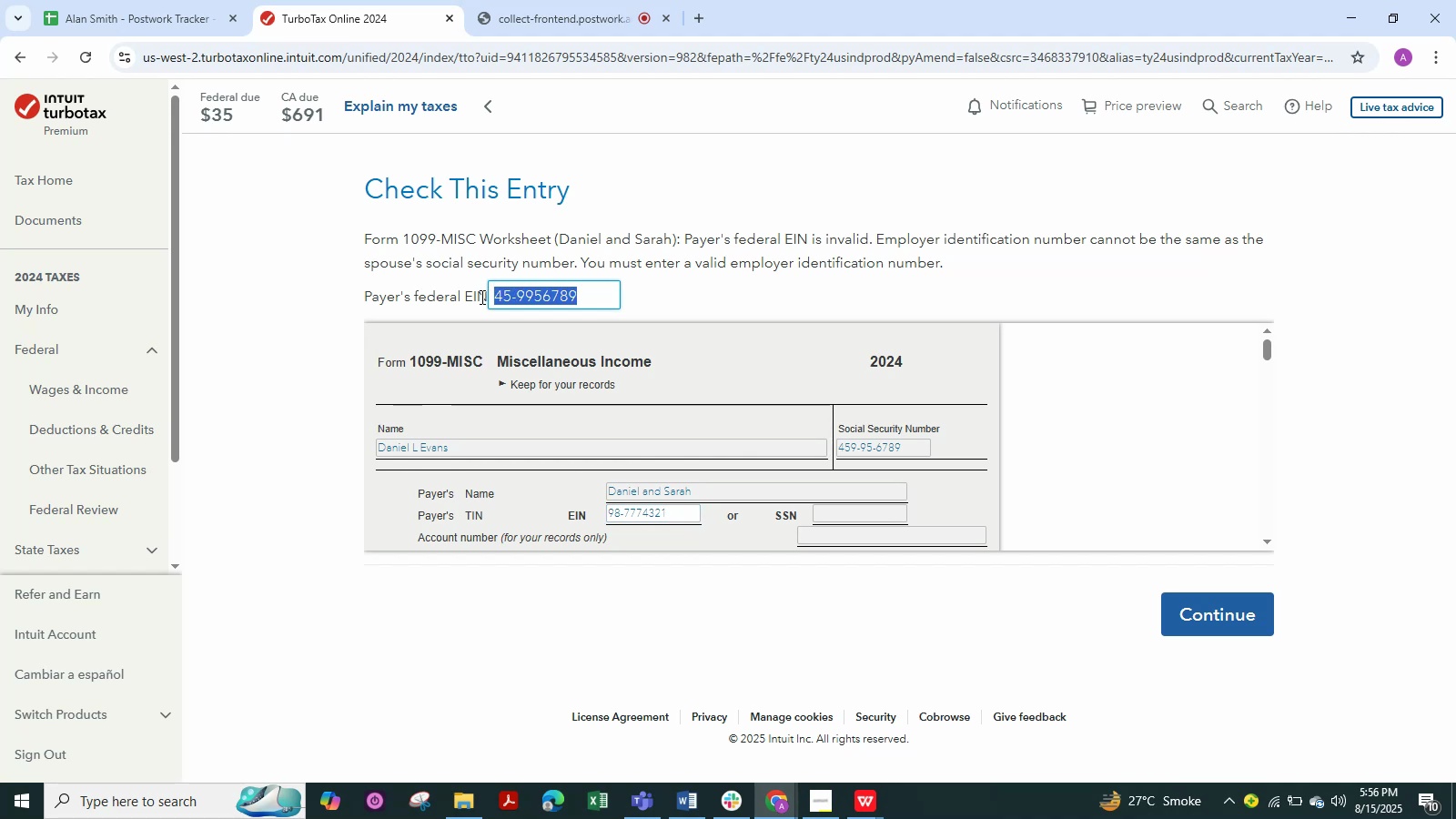 
key(Backspace)
 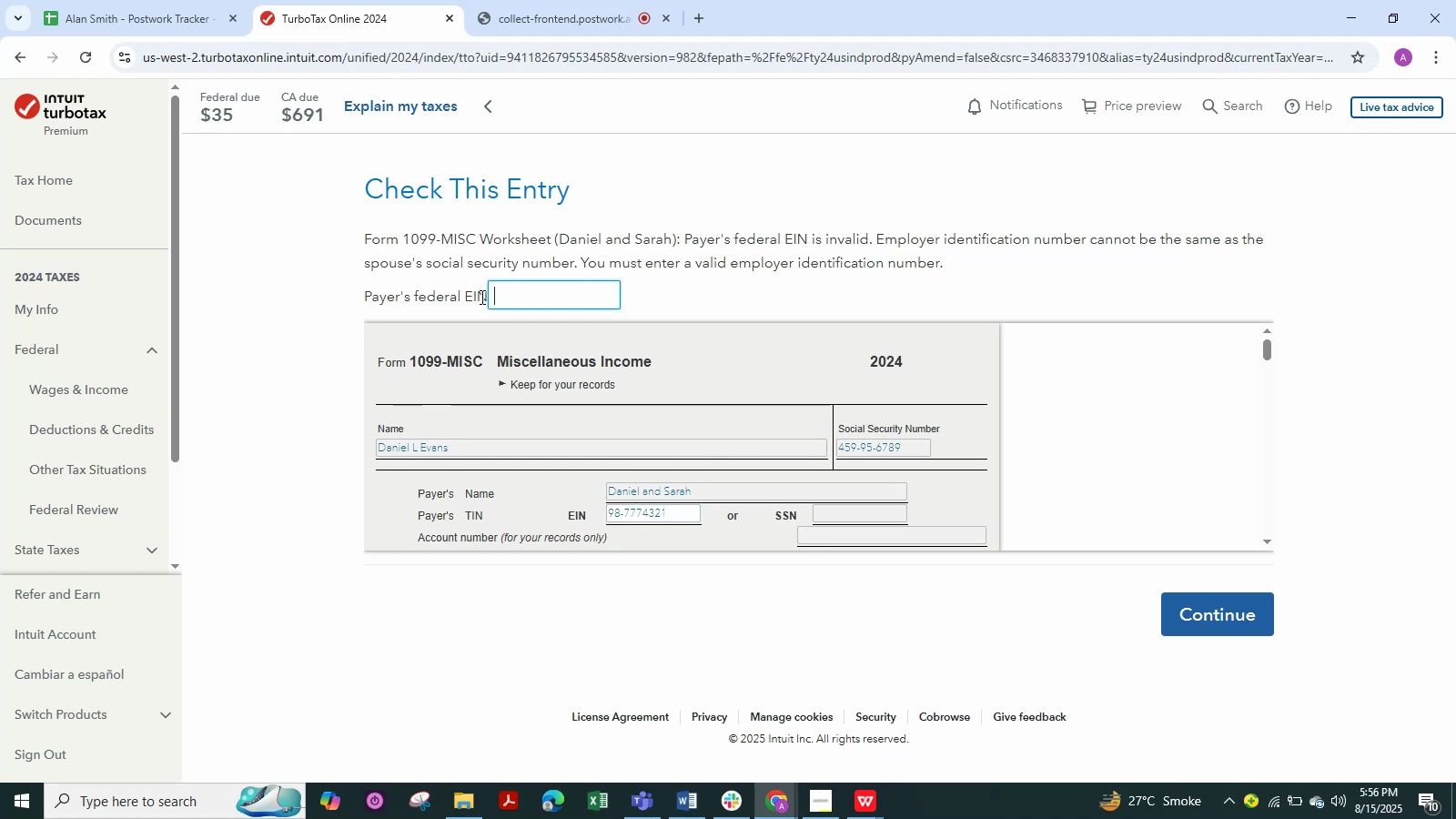 
key(Control+V)
 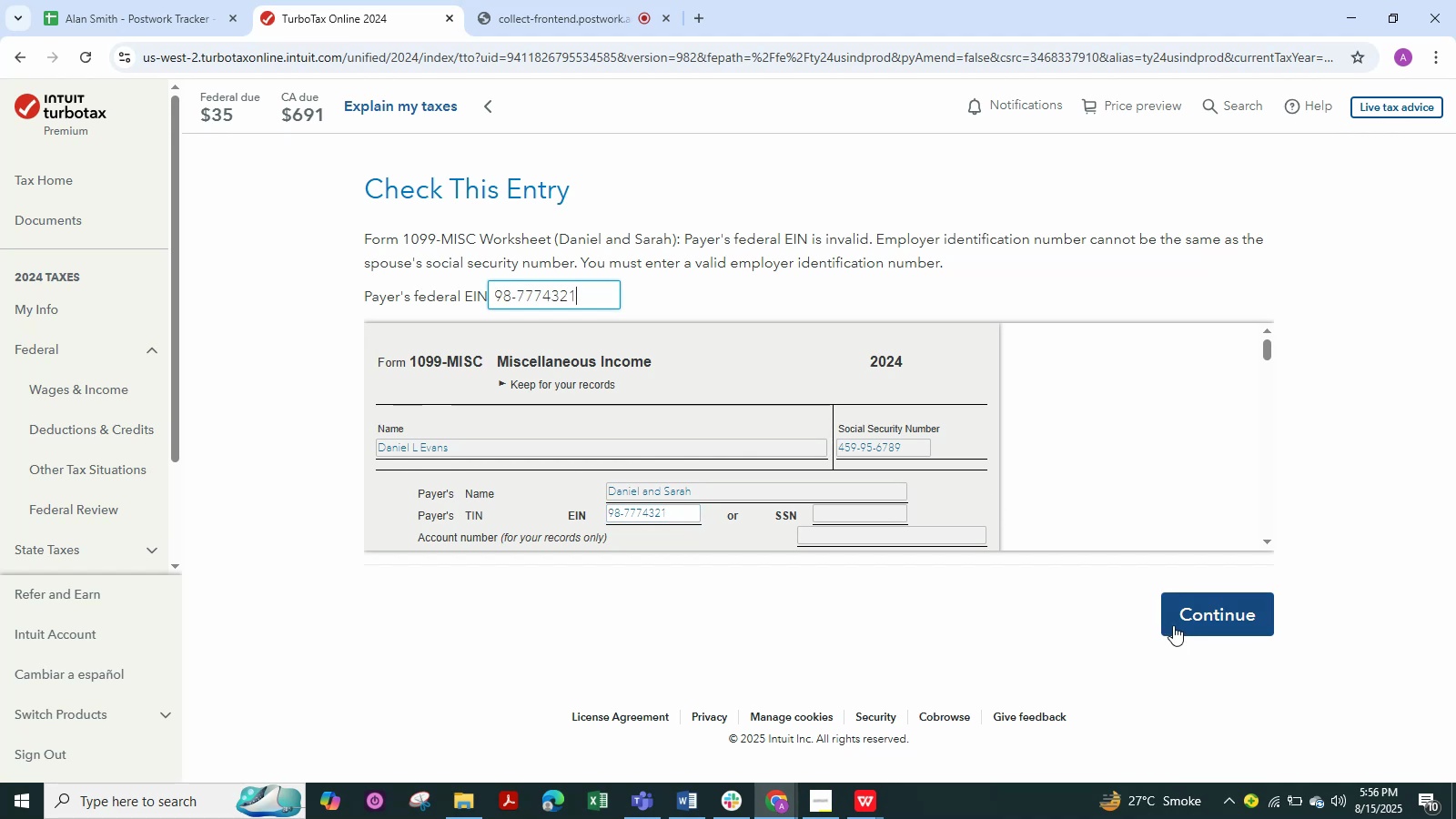 
left_click([1198, 612])
 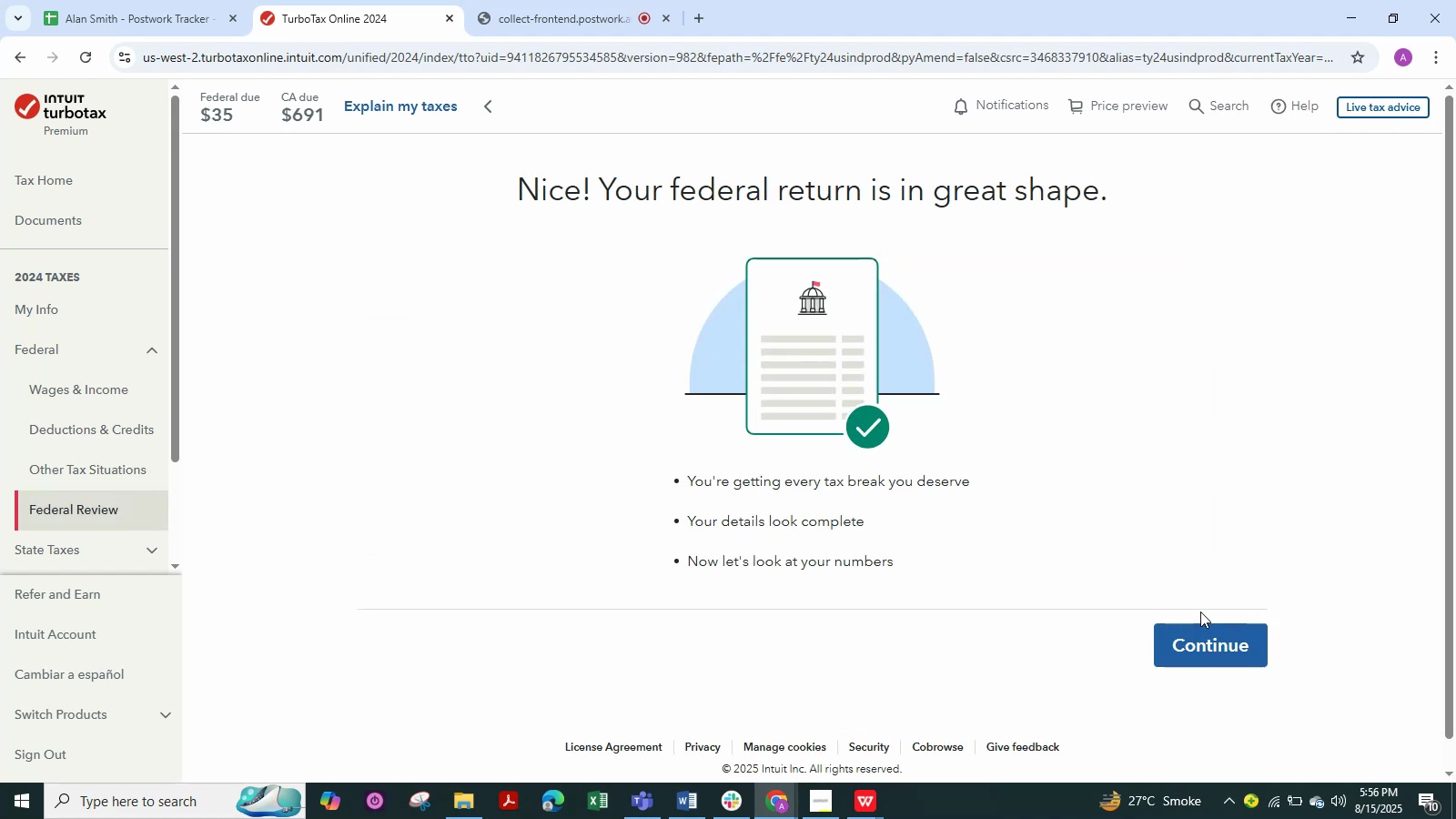 
left_click([1228, 653])
 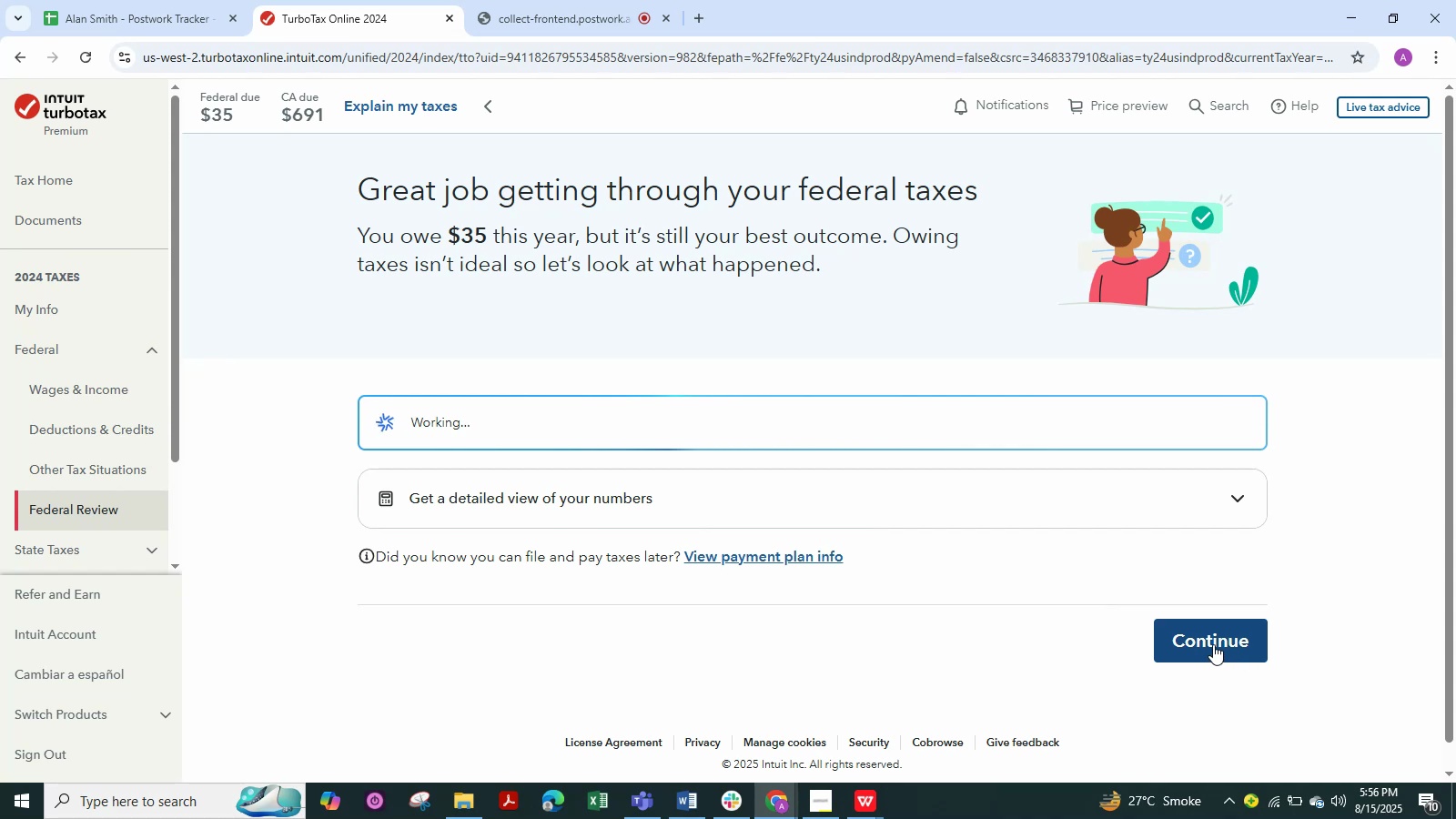 
wait(11.26)
 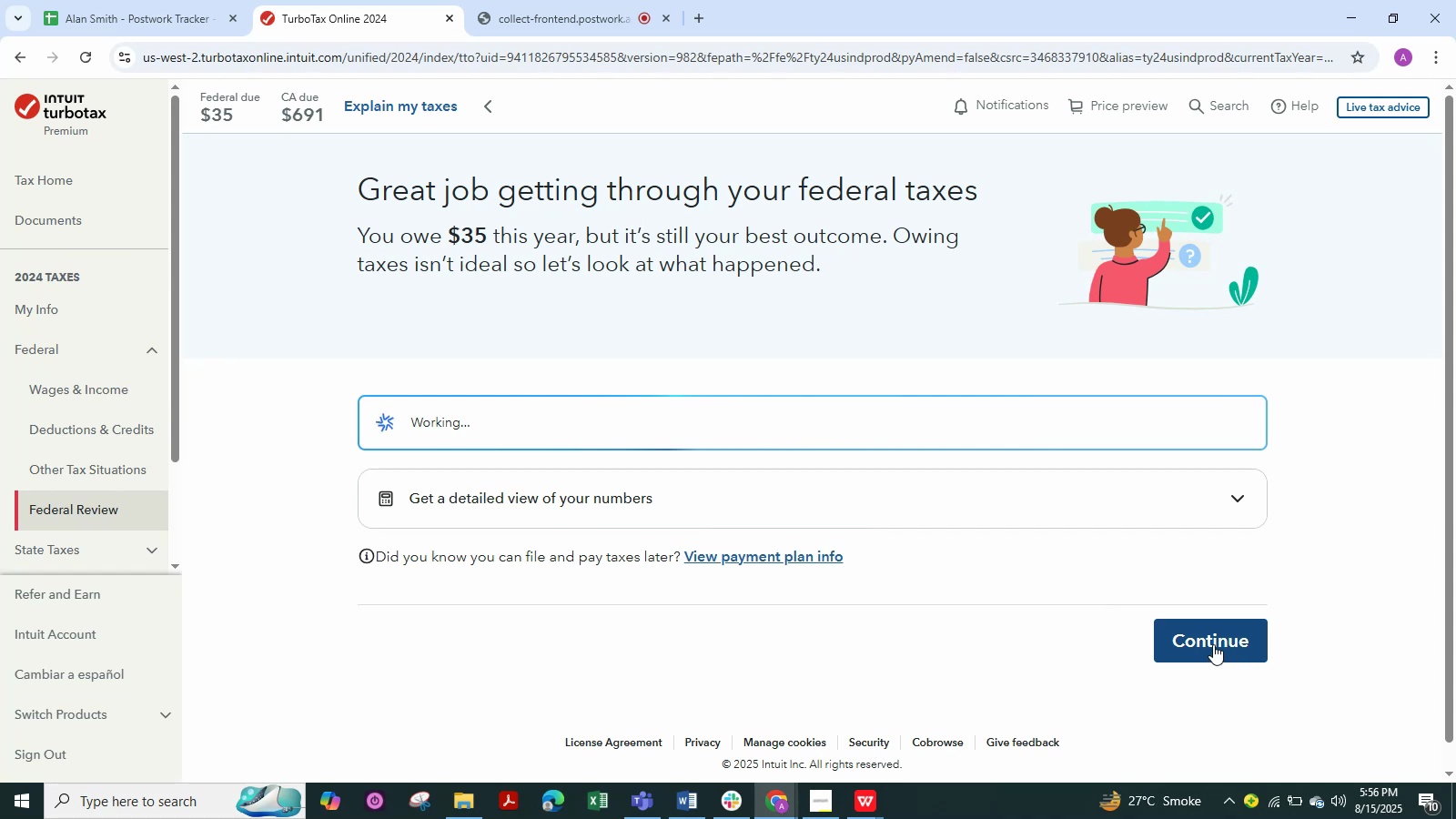 
scroll: coordinate [546, 637], scroll_direction: down, amount: 9.0
 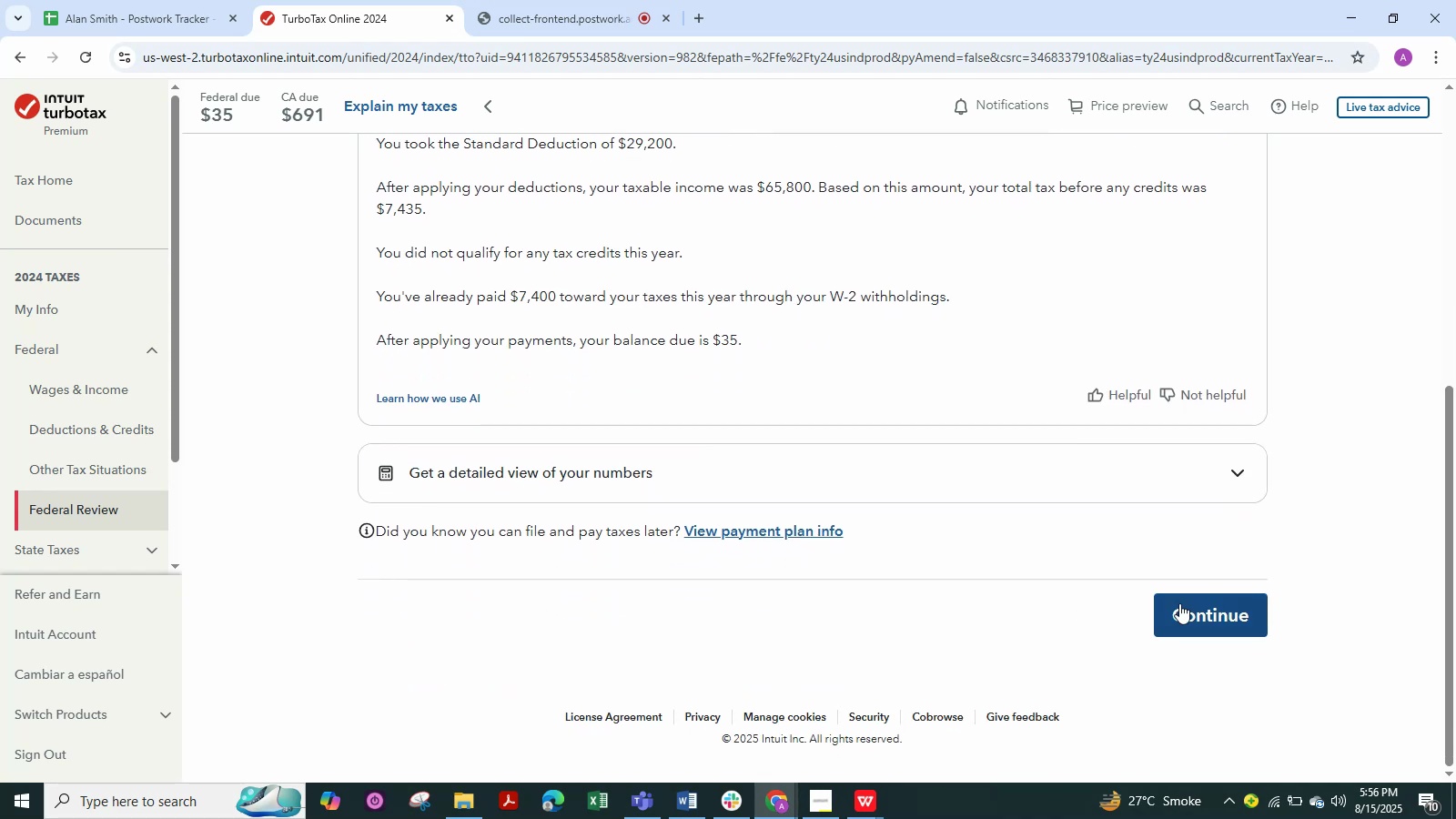 
left_click([1185, 602])
 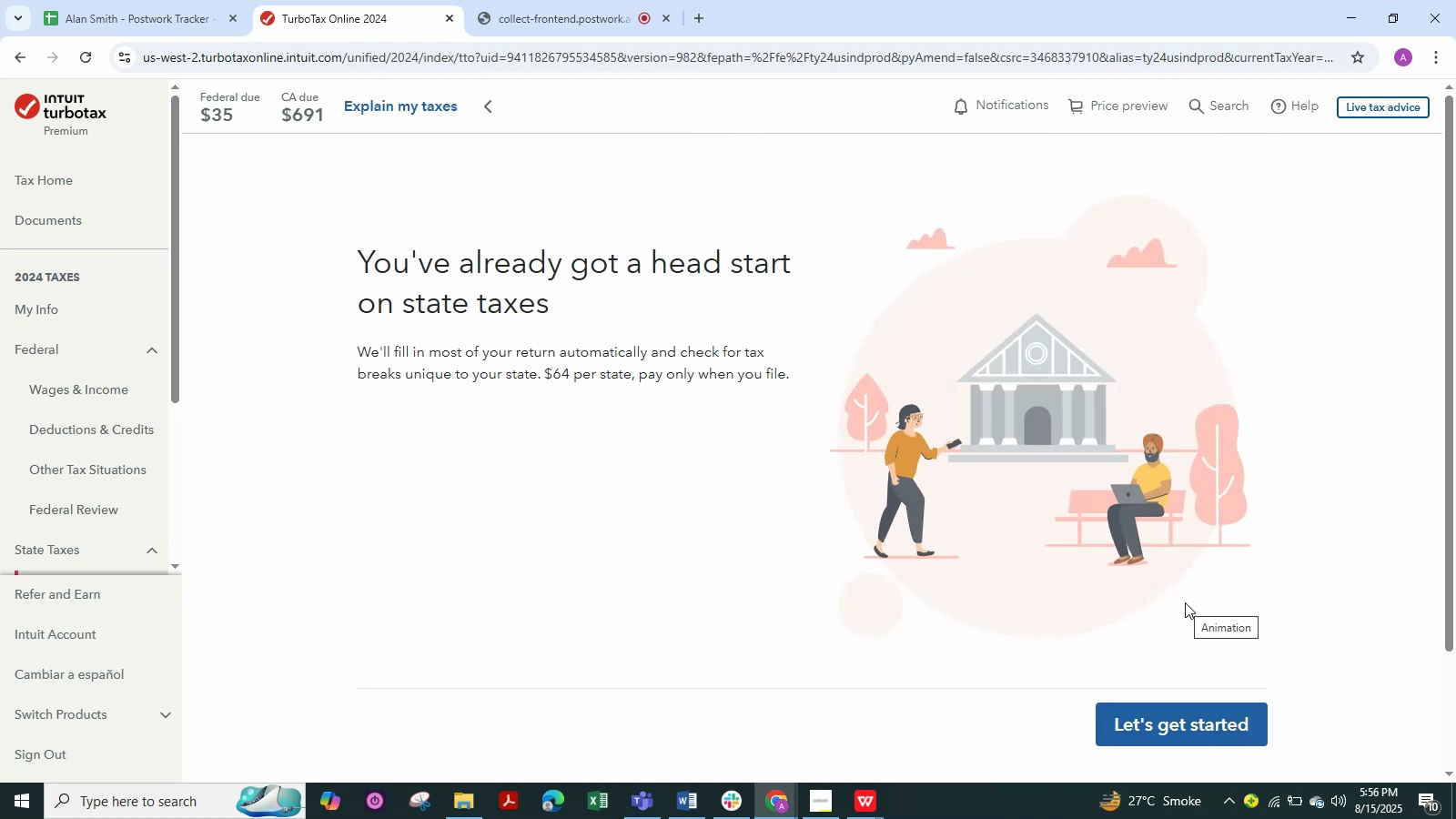 
left_click([1168, 732])
 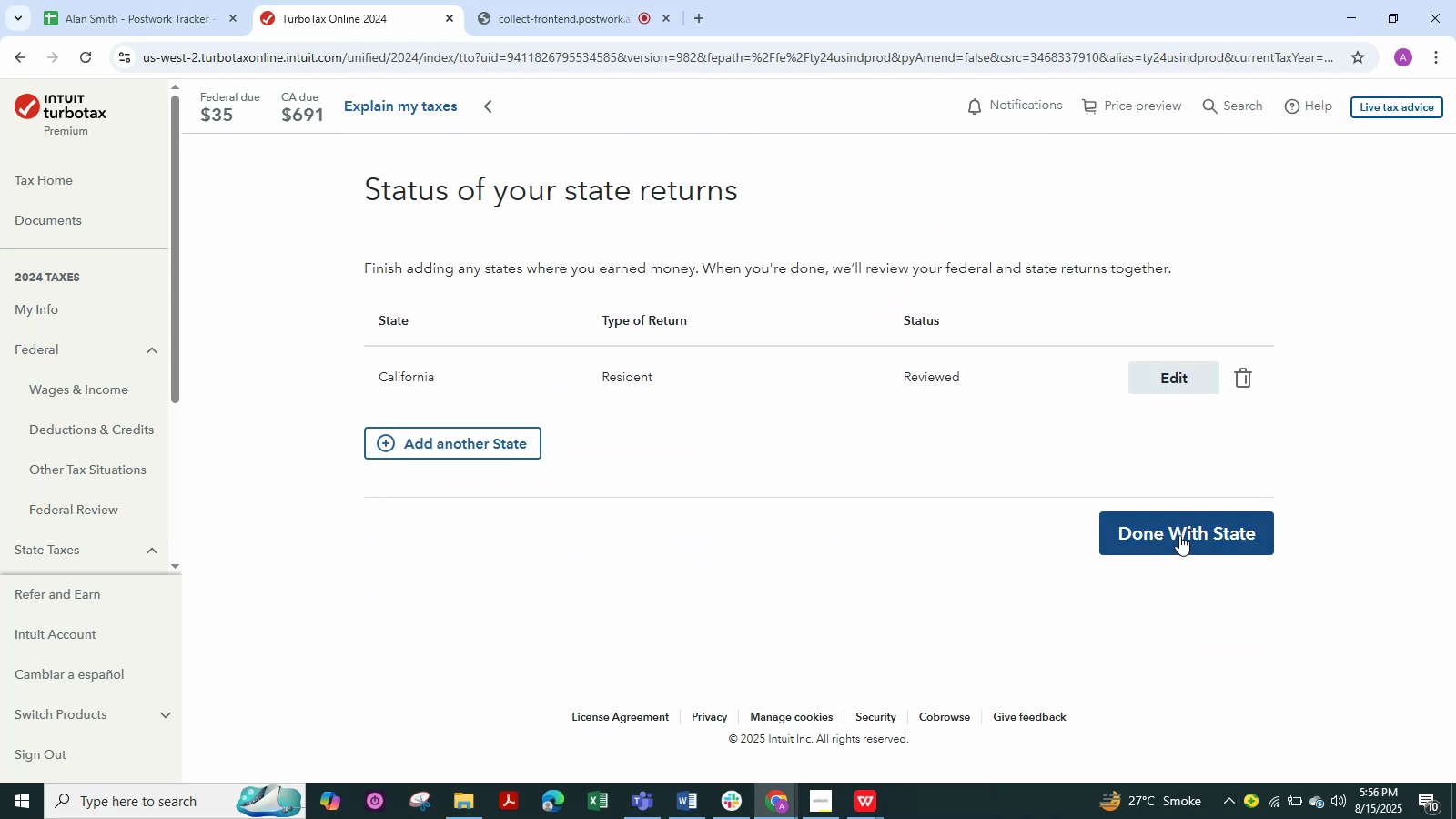 
left_click([1179, 535])
 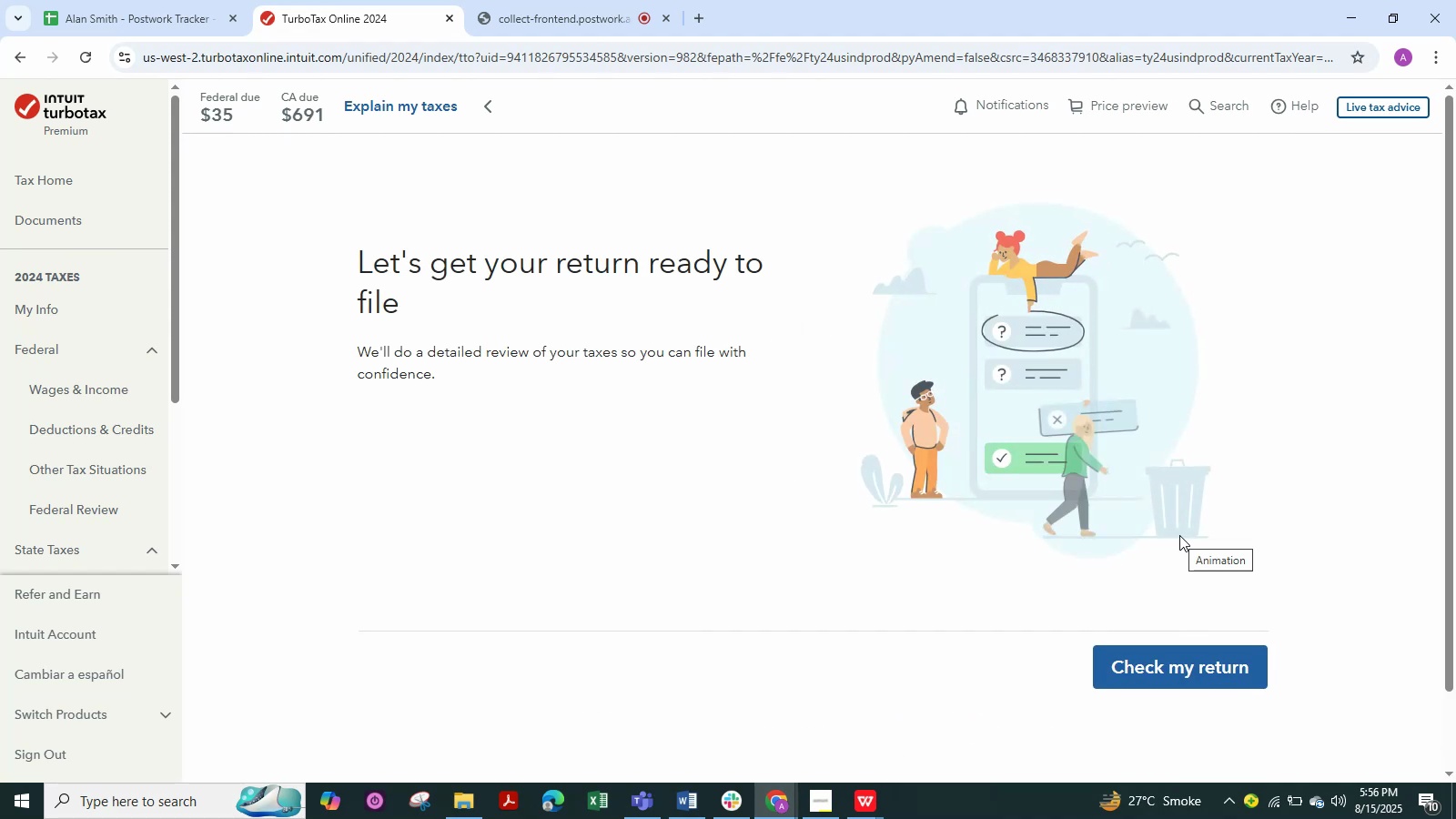 
left_click([1175, 665])
 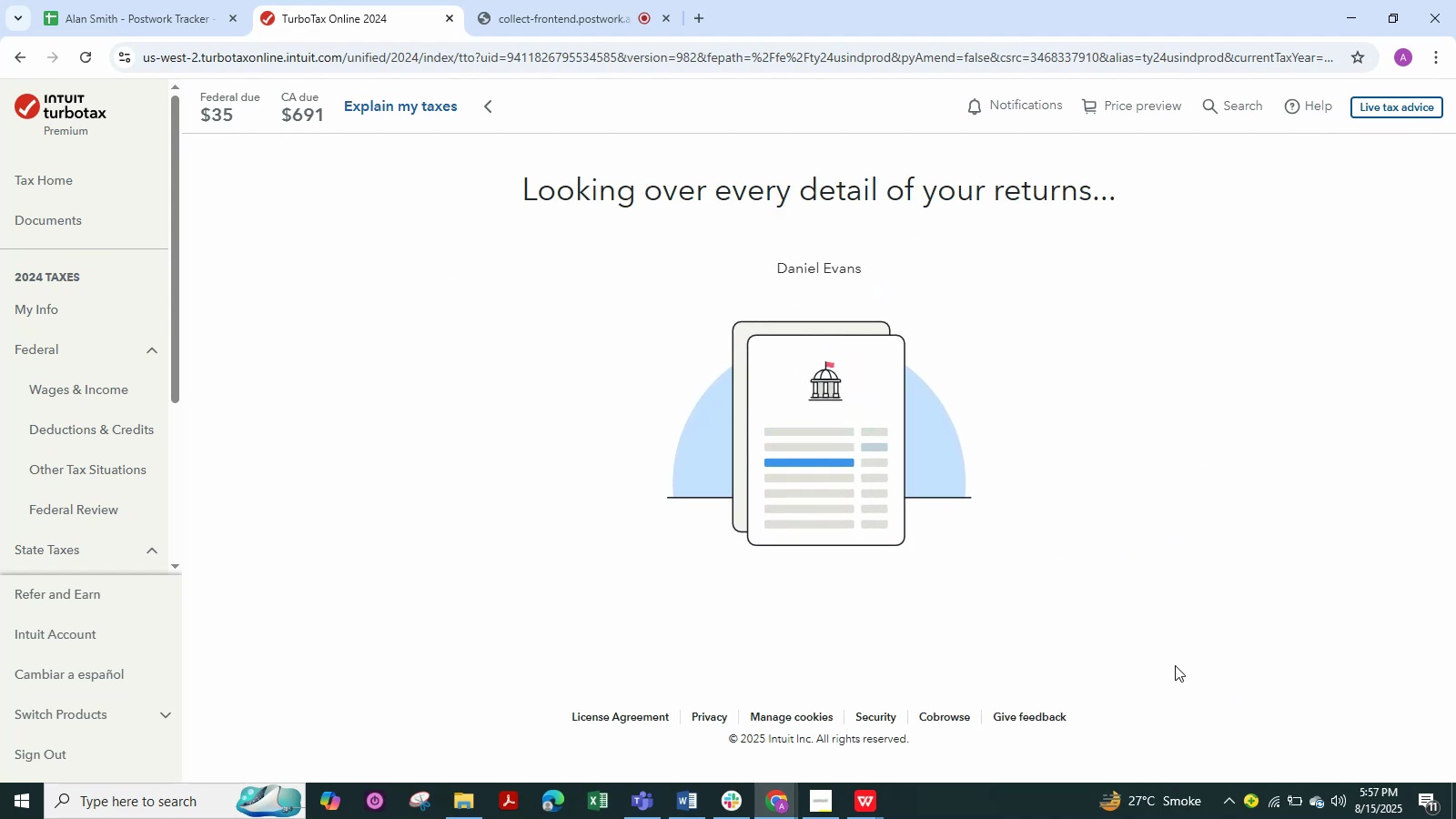 
wait(8.08)
 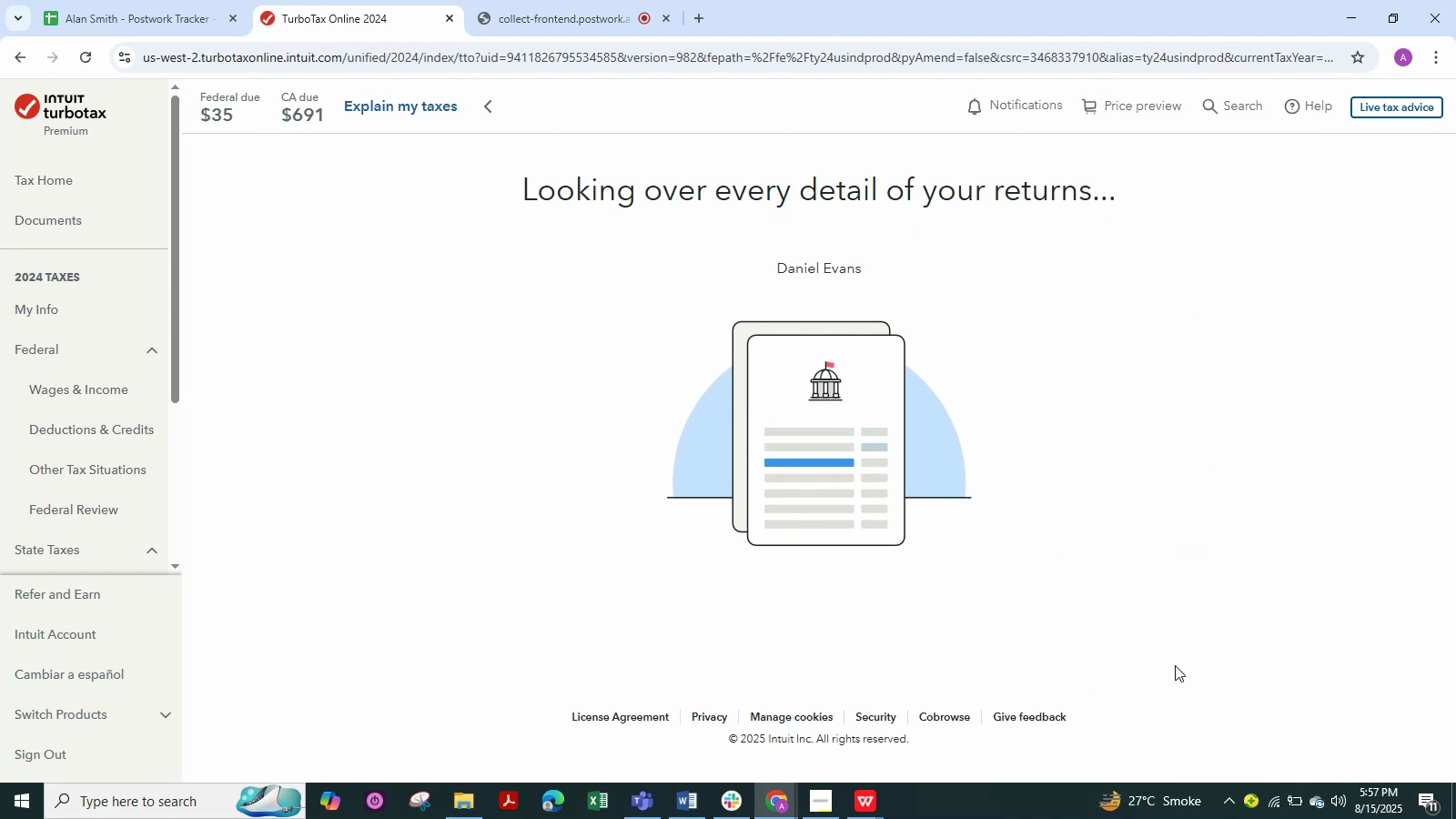 
left_click([1416, 638])
 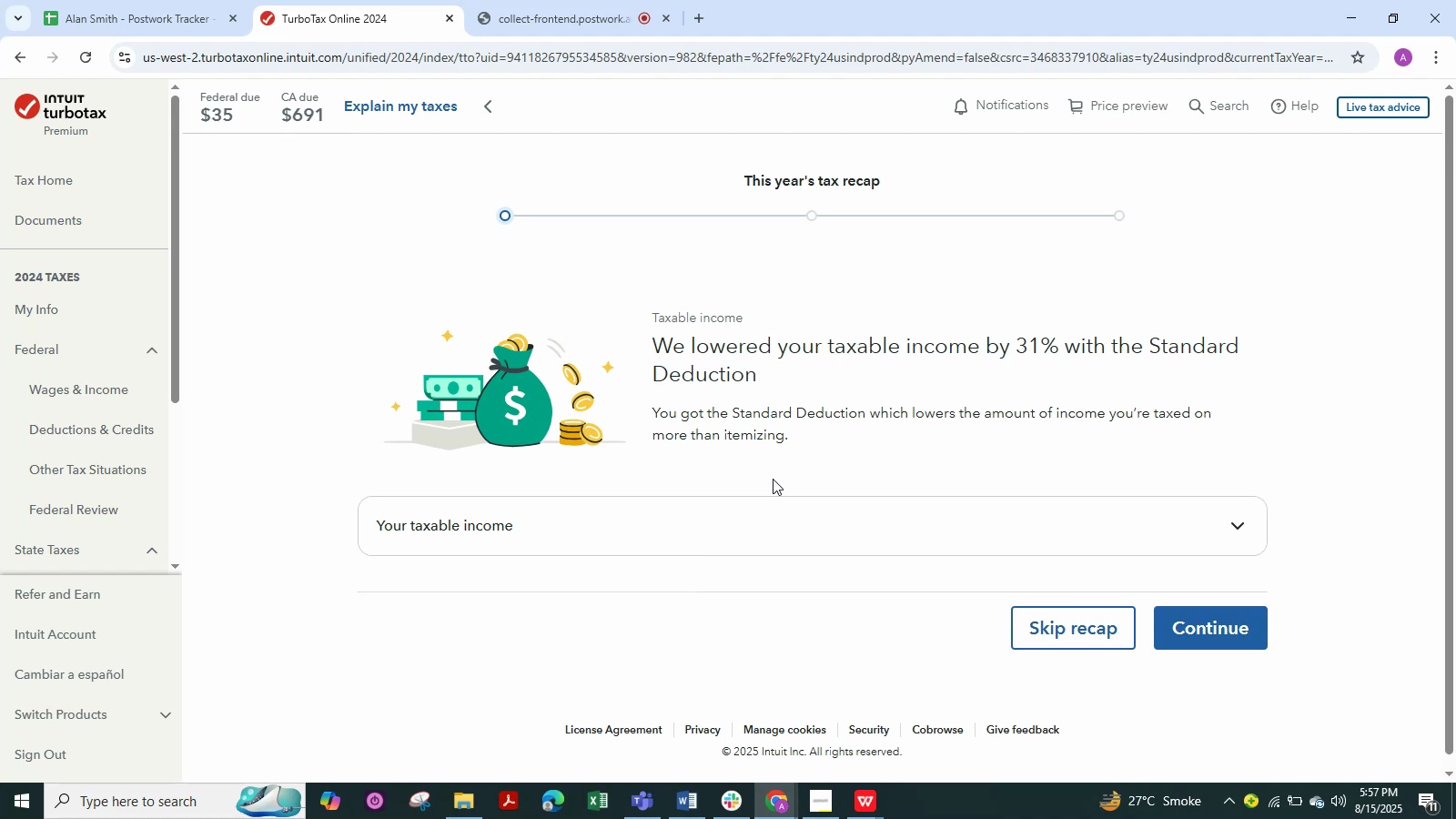 
wait(13.09)
 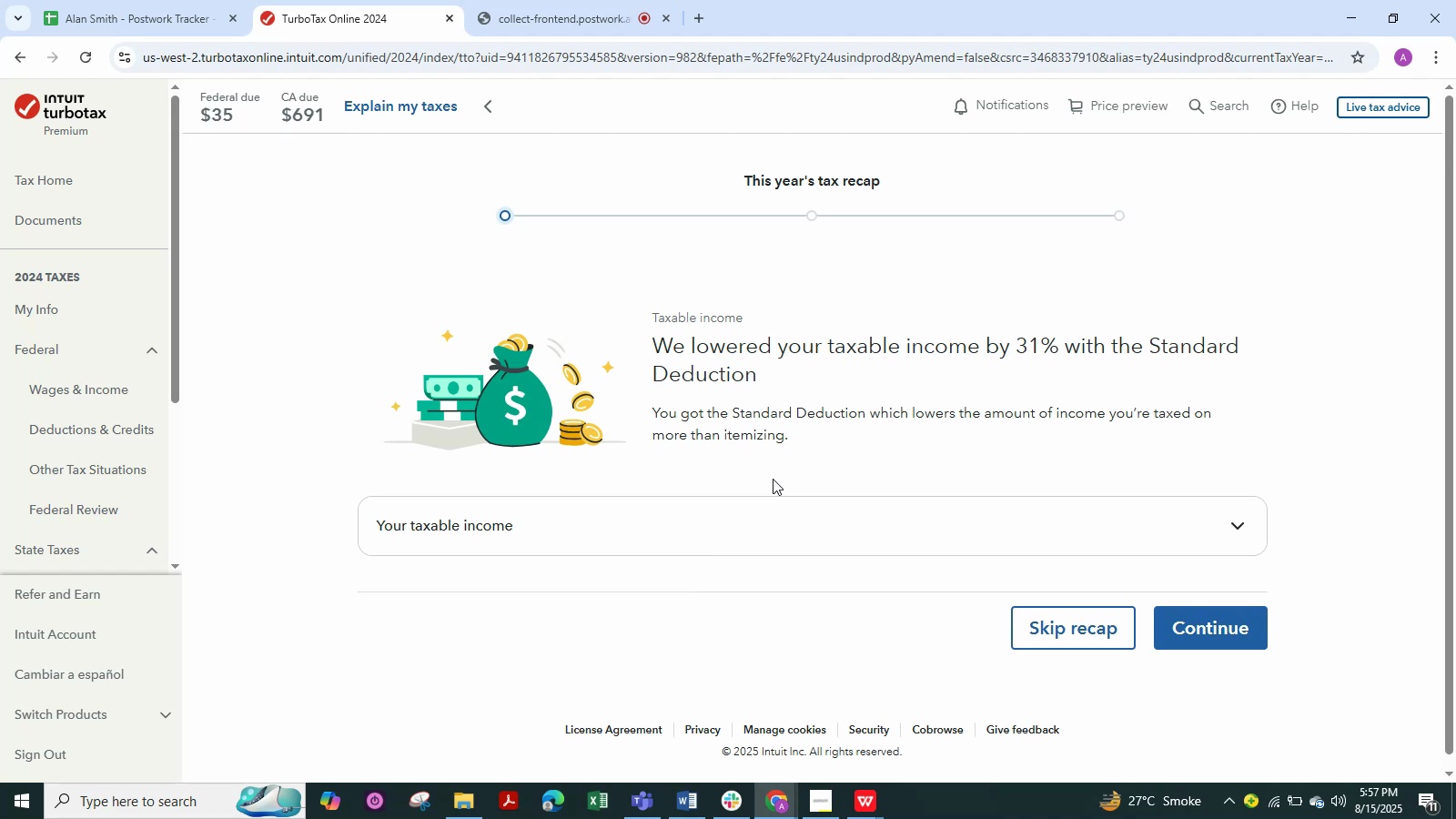 
left_click([1246, 625])
 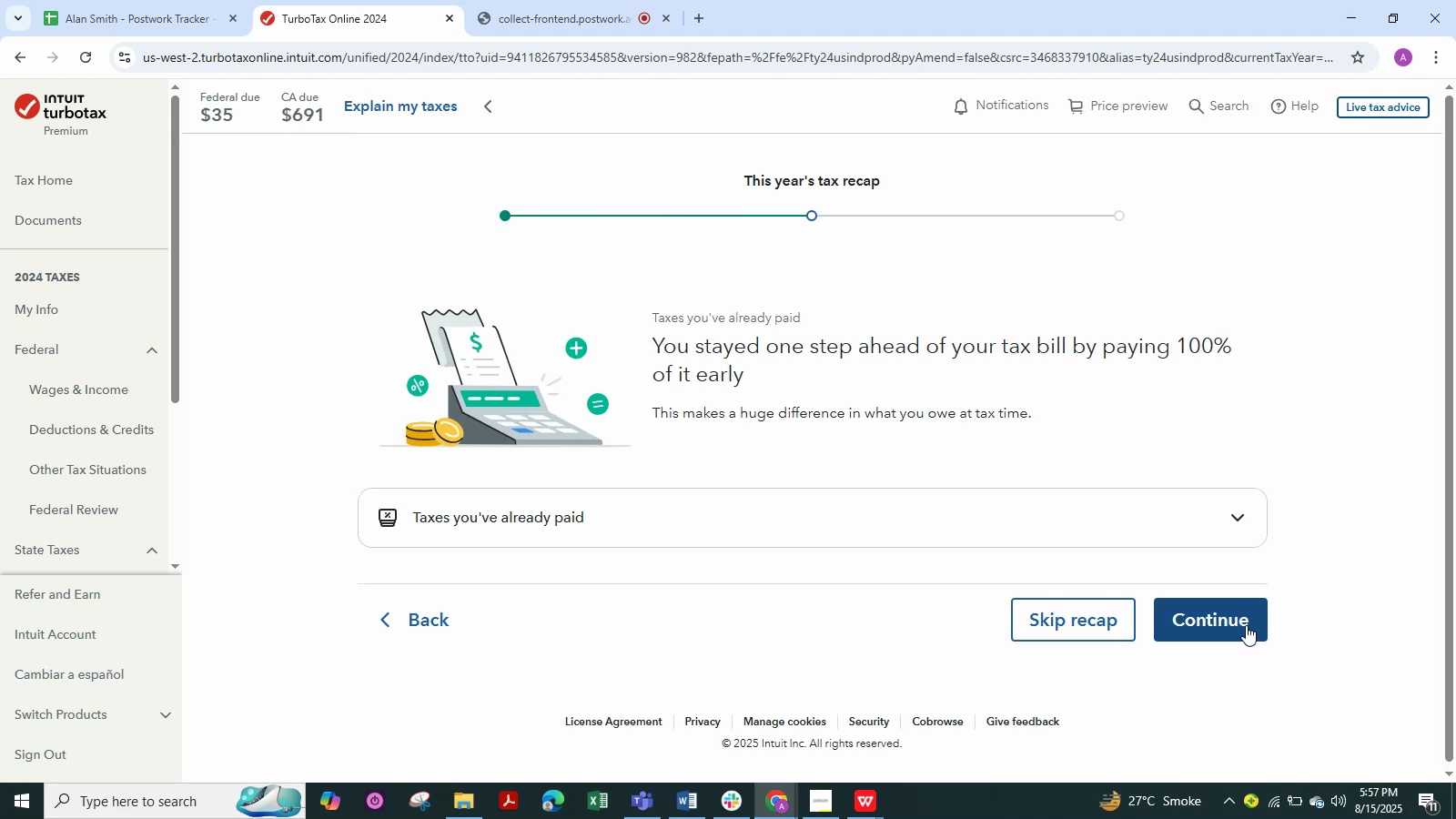 
left_click([1246, 625])
 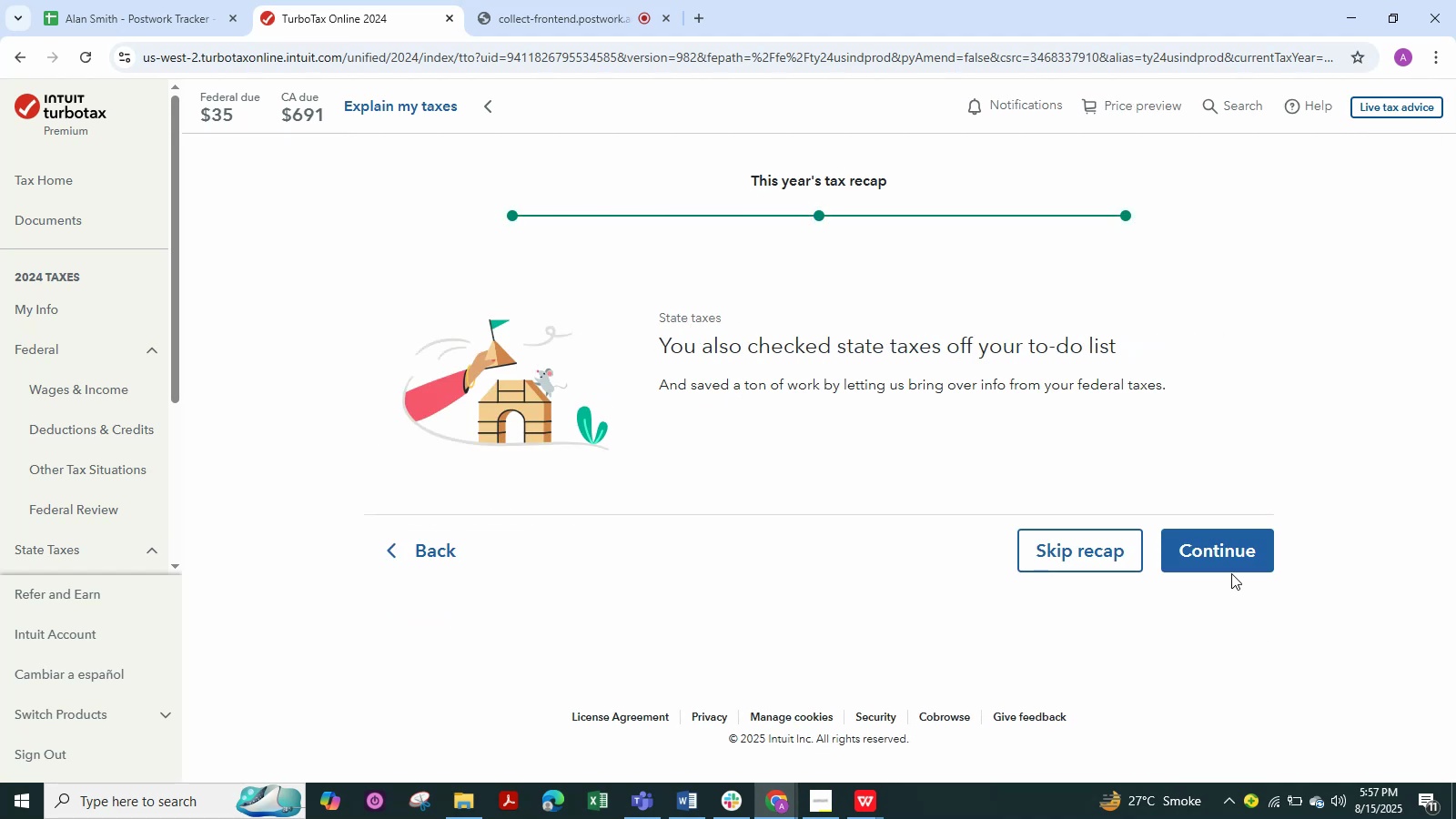 
left_click([1231, 554])
 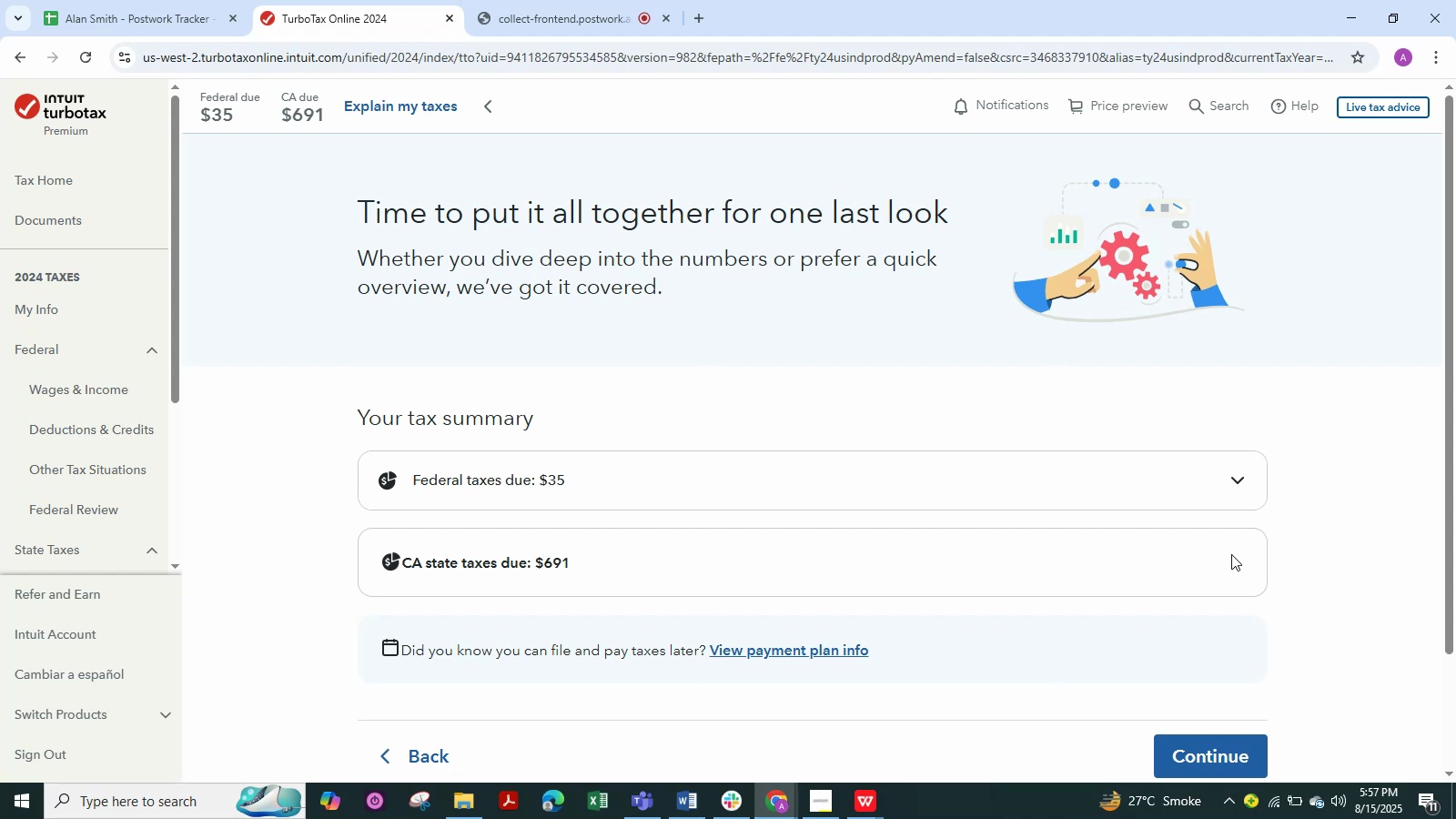 
scroll: coordinate [1231, 554], scroll_direction: down, amount: 4.0
 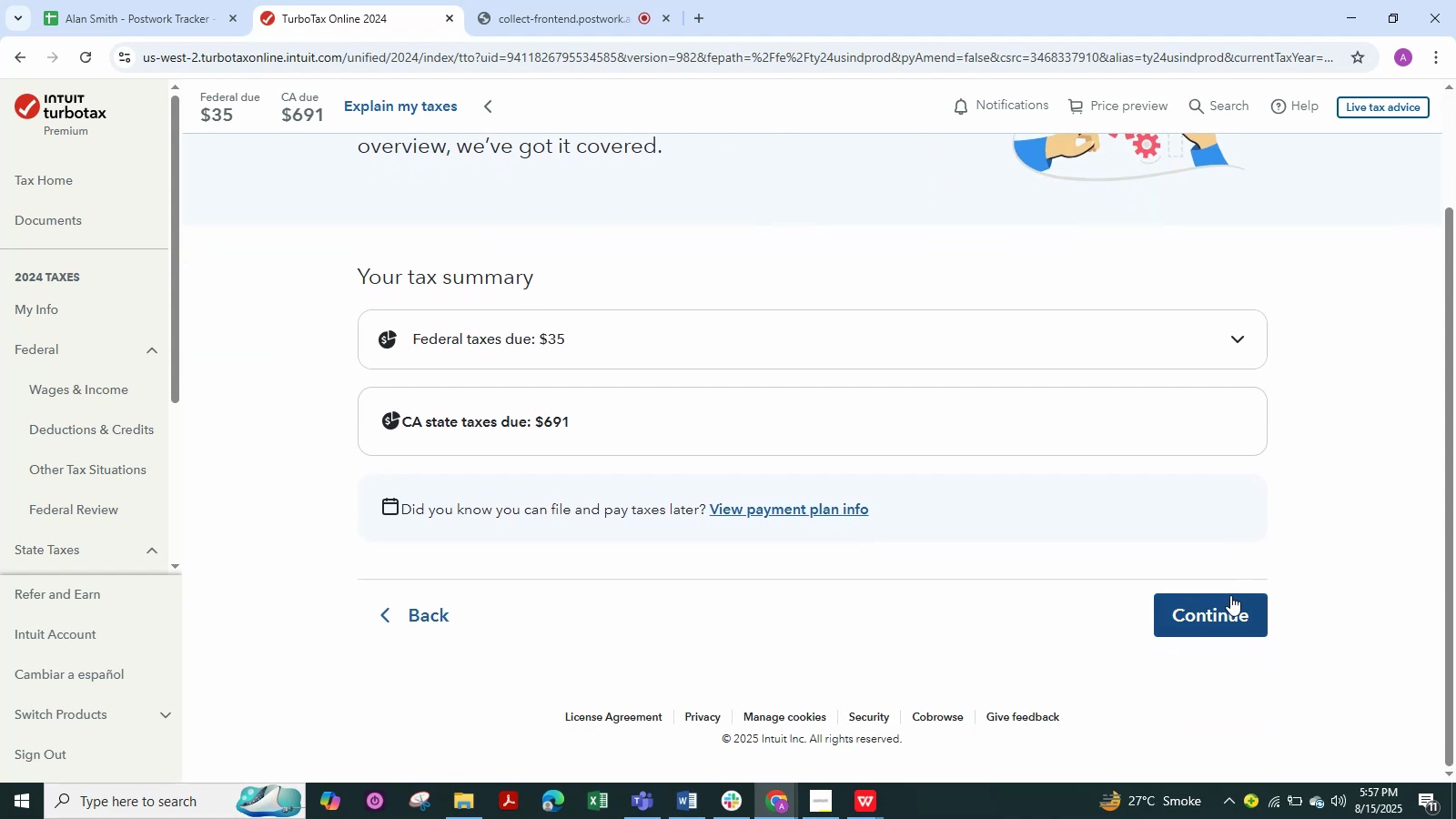 
left_click([1234, 609])
 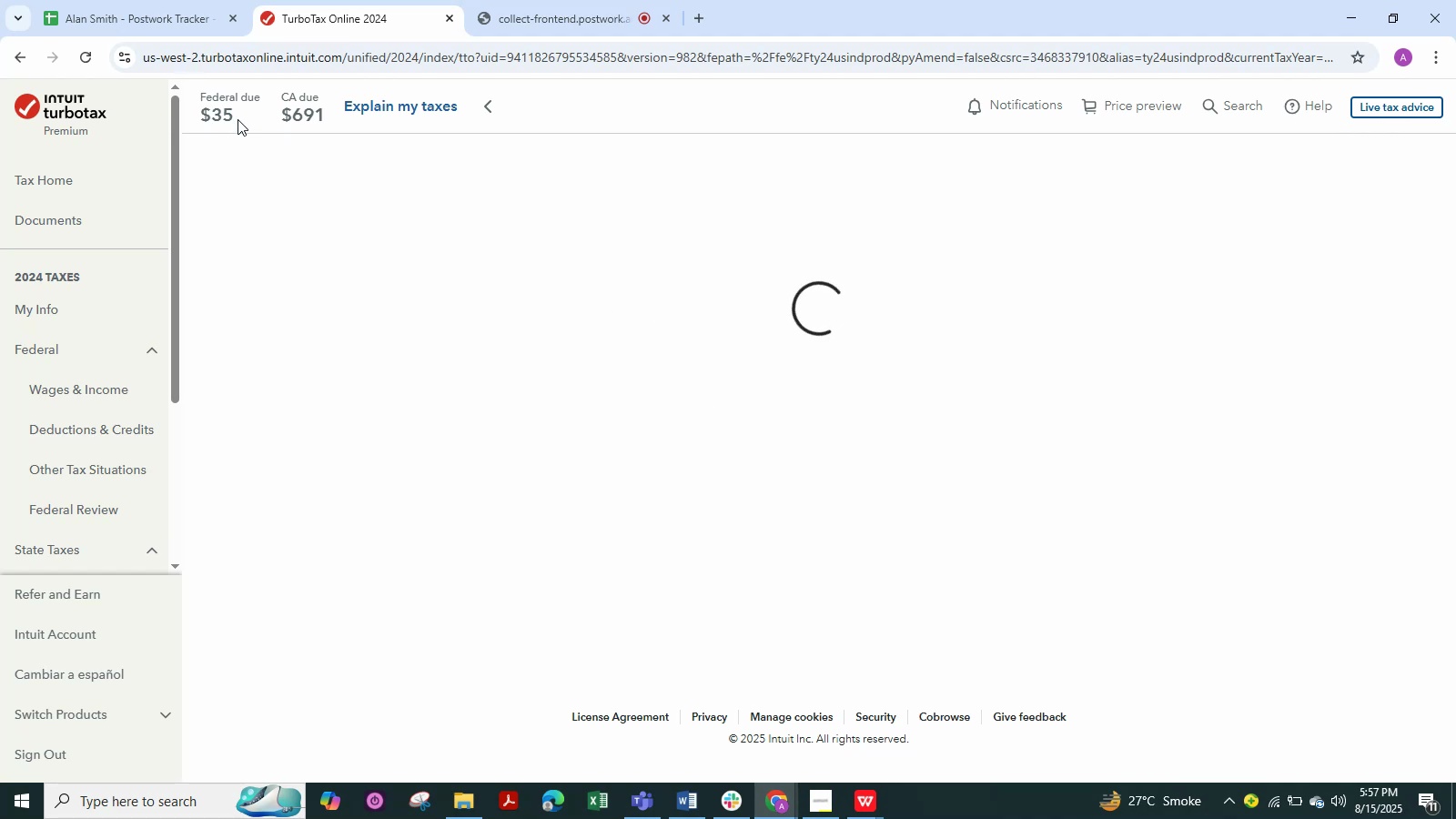 
wait(16.18)
 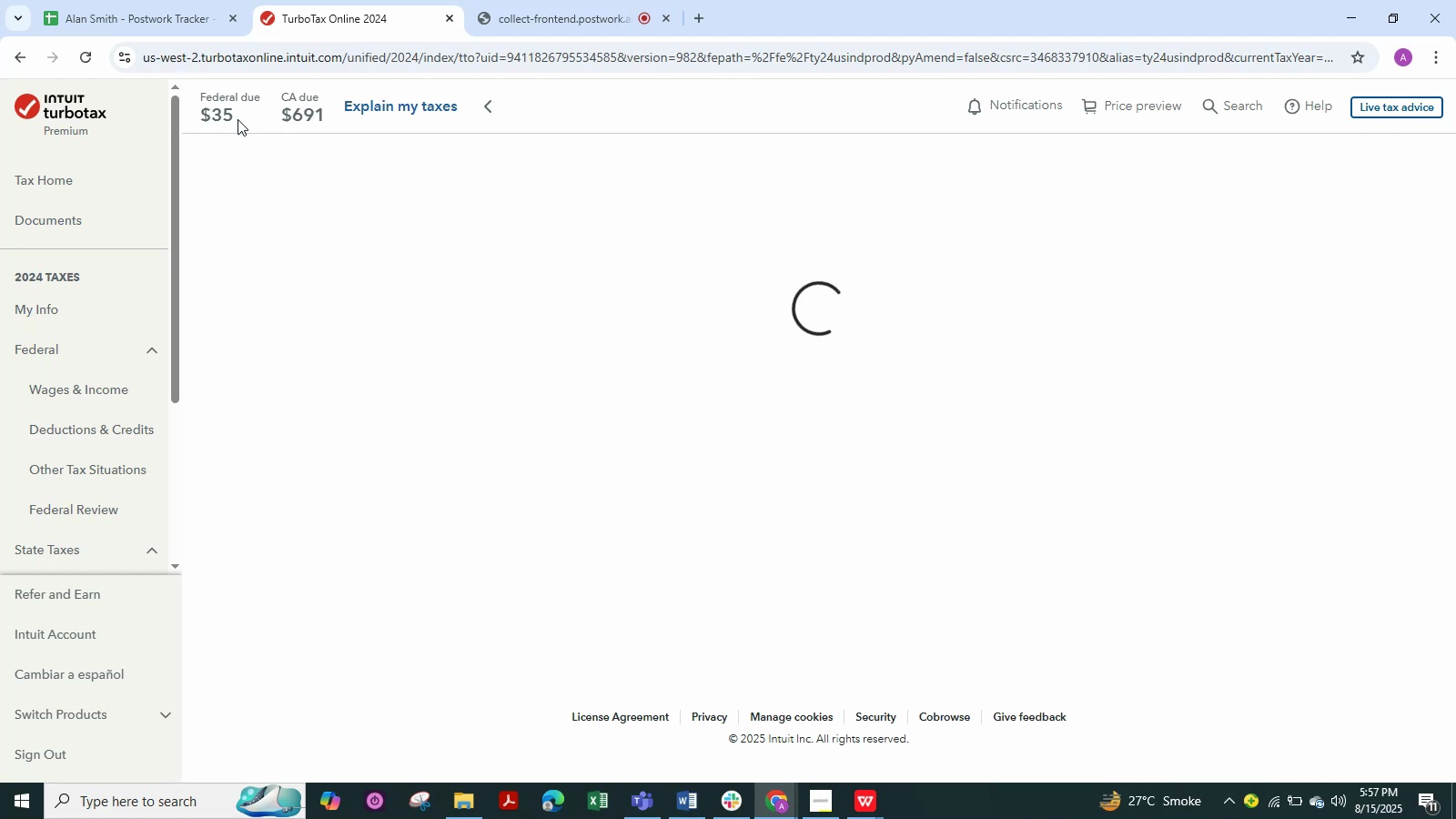 
scroll: coordinate [1061, 471], scroll_direction: down, amount: 1.0
 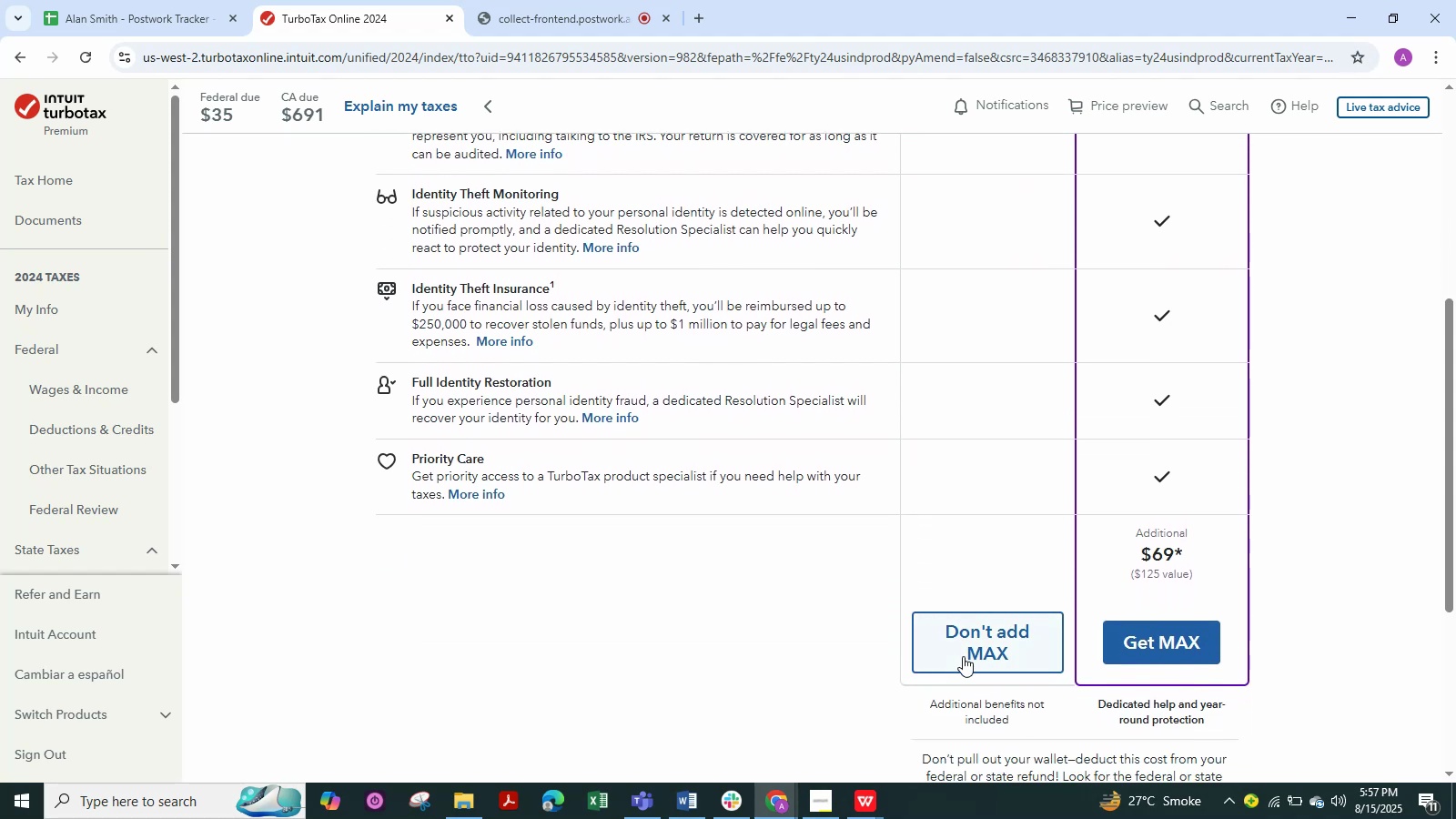 
wait(9.22)
 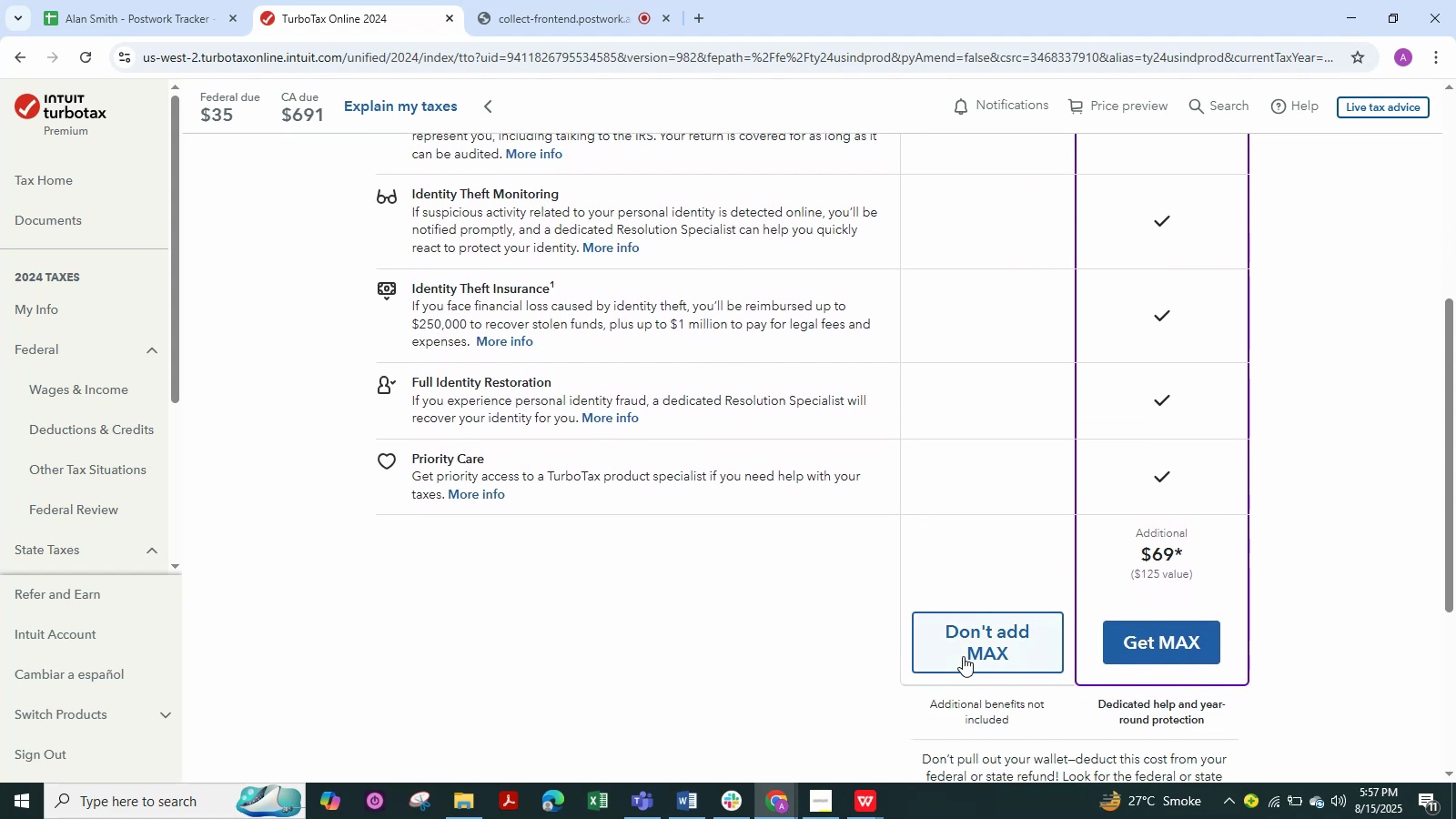 
left_click([975, 660])
 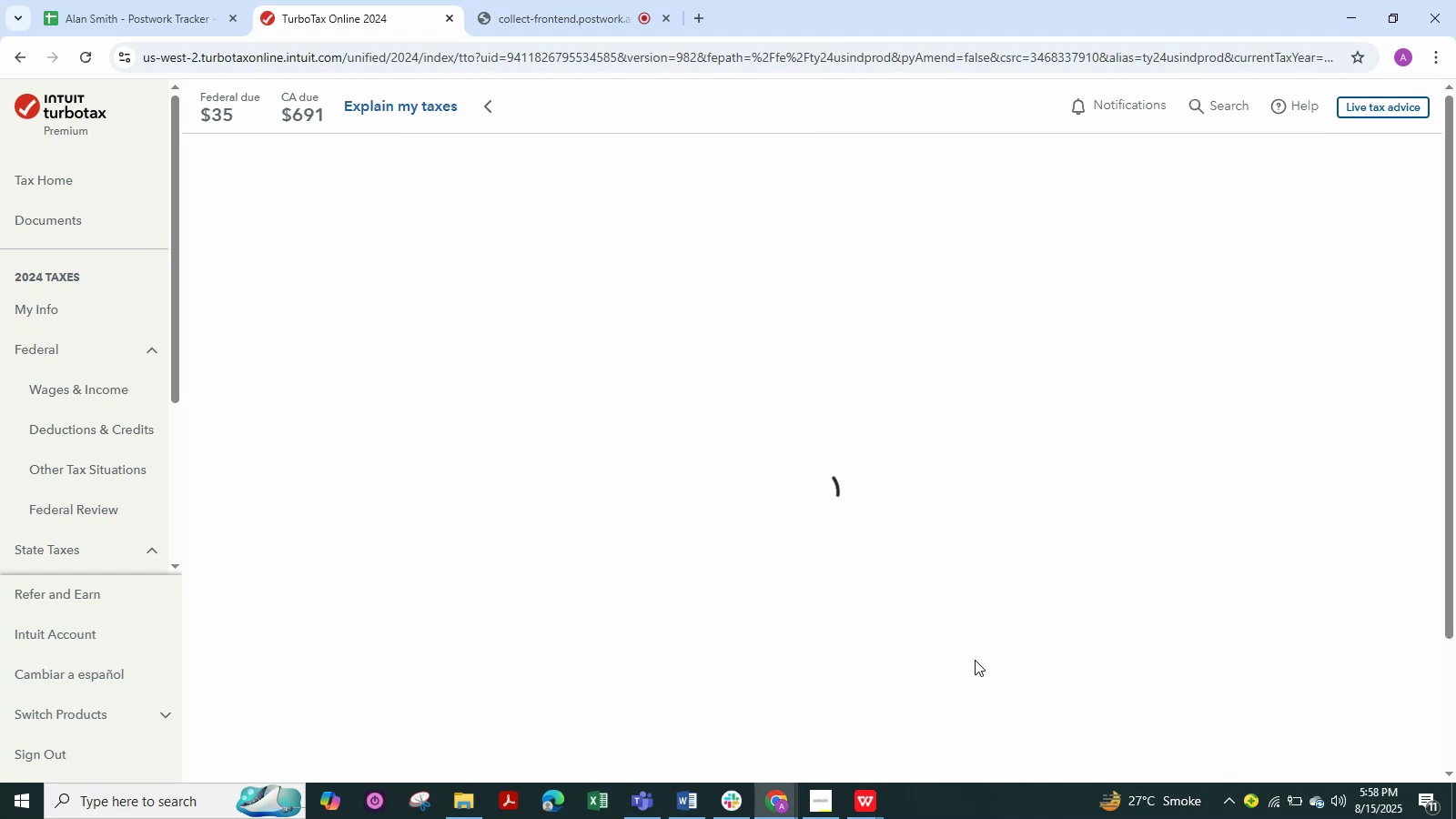 
wait(11.75)
 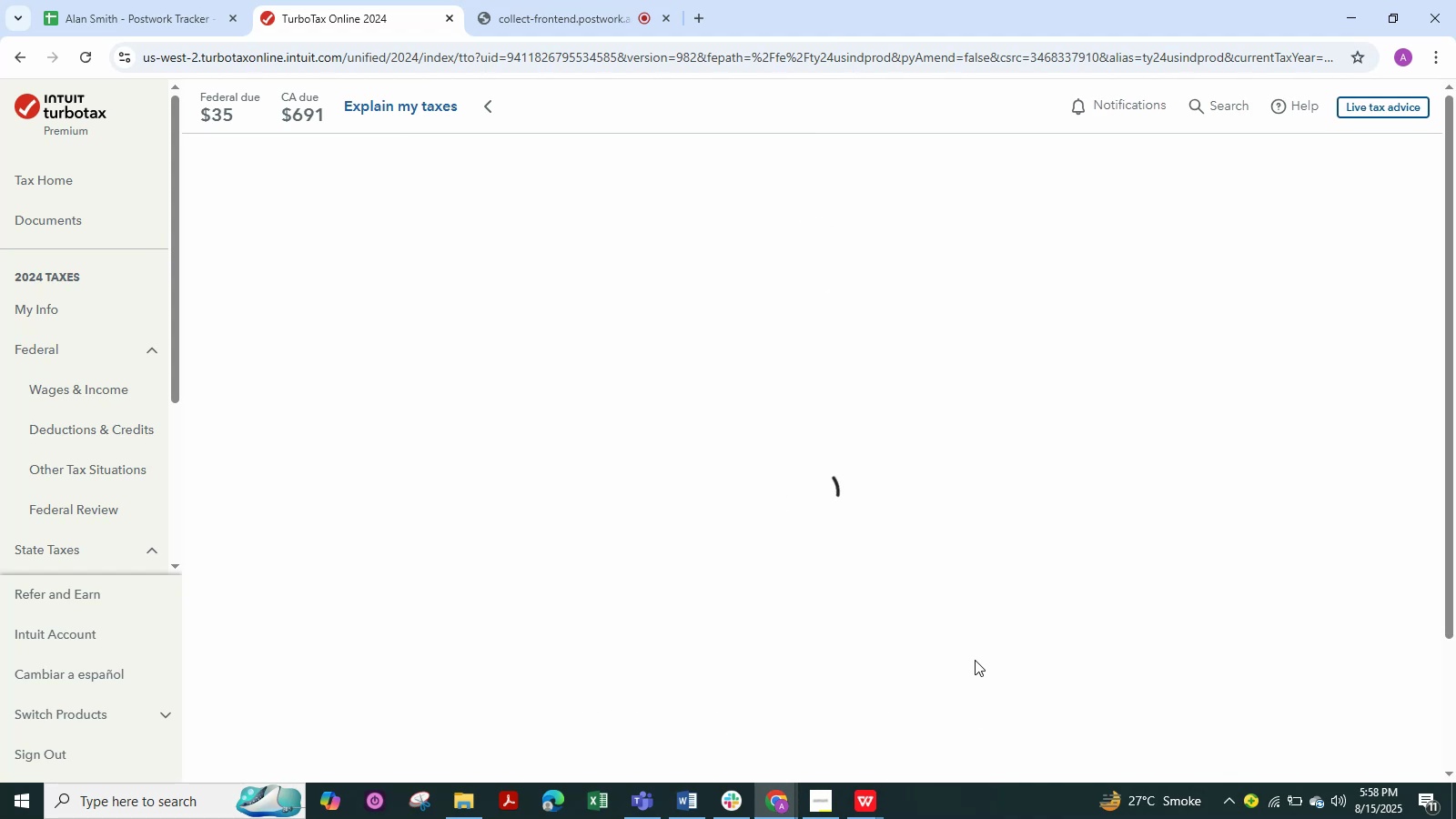 
scroll: coordinate [852, 519], scroll_direction: down, amount: 2.0
 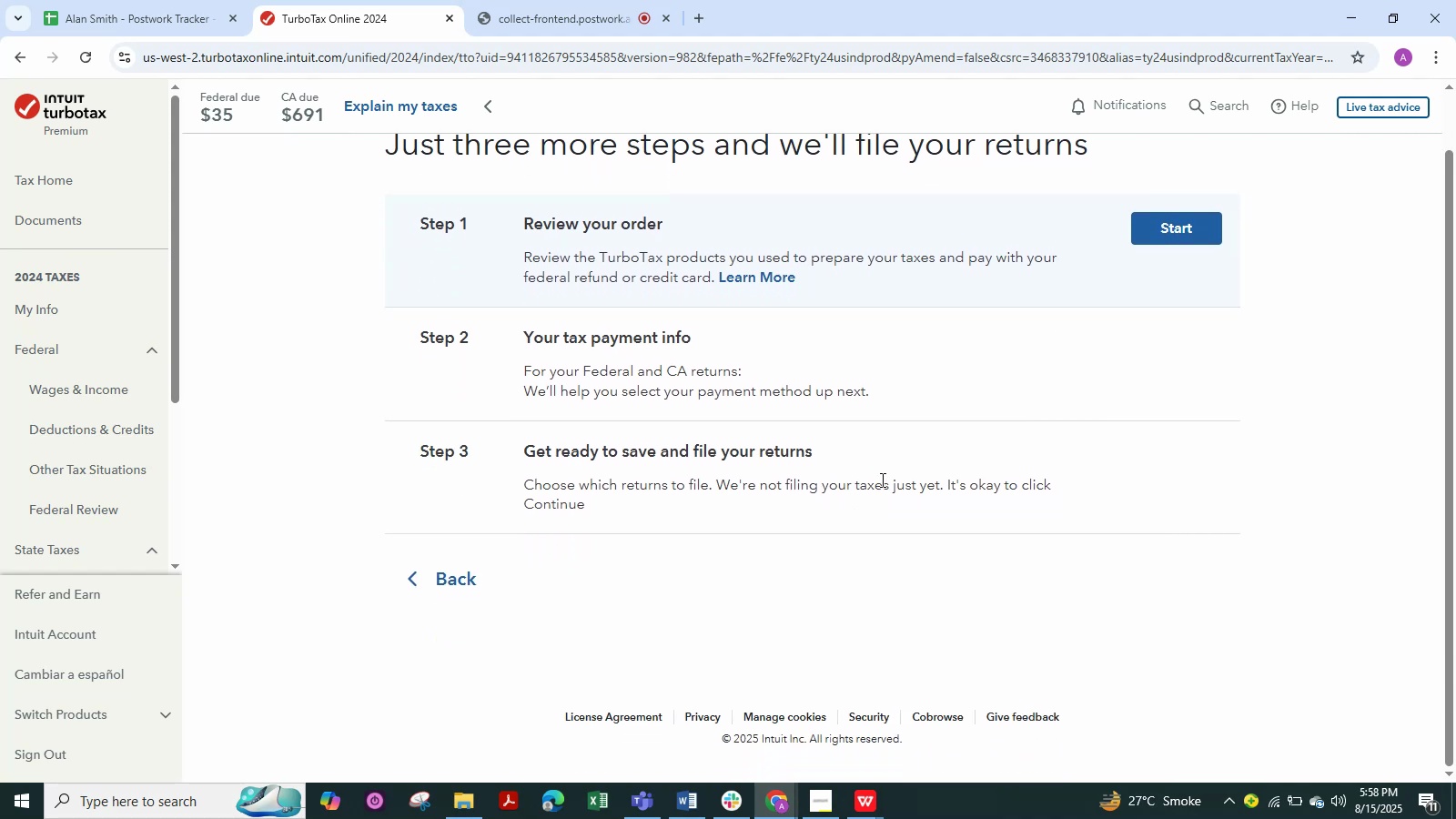 
scroll: coordinate [881, 480], scroll_direction: up, amount: 1.0
 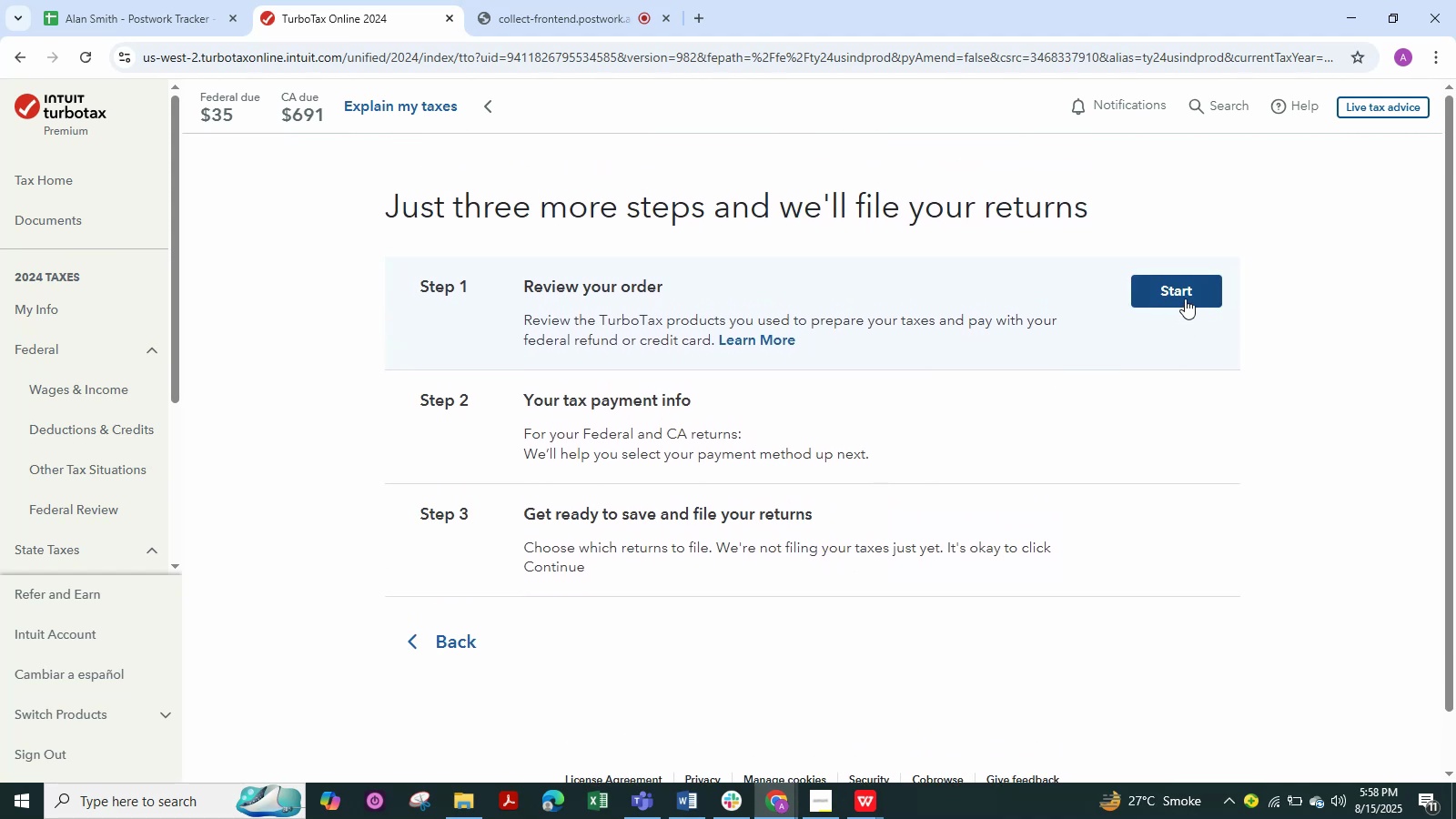 
left_click([1185, 298])
 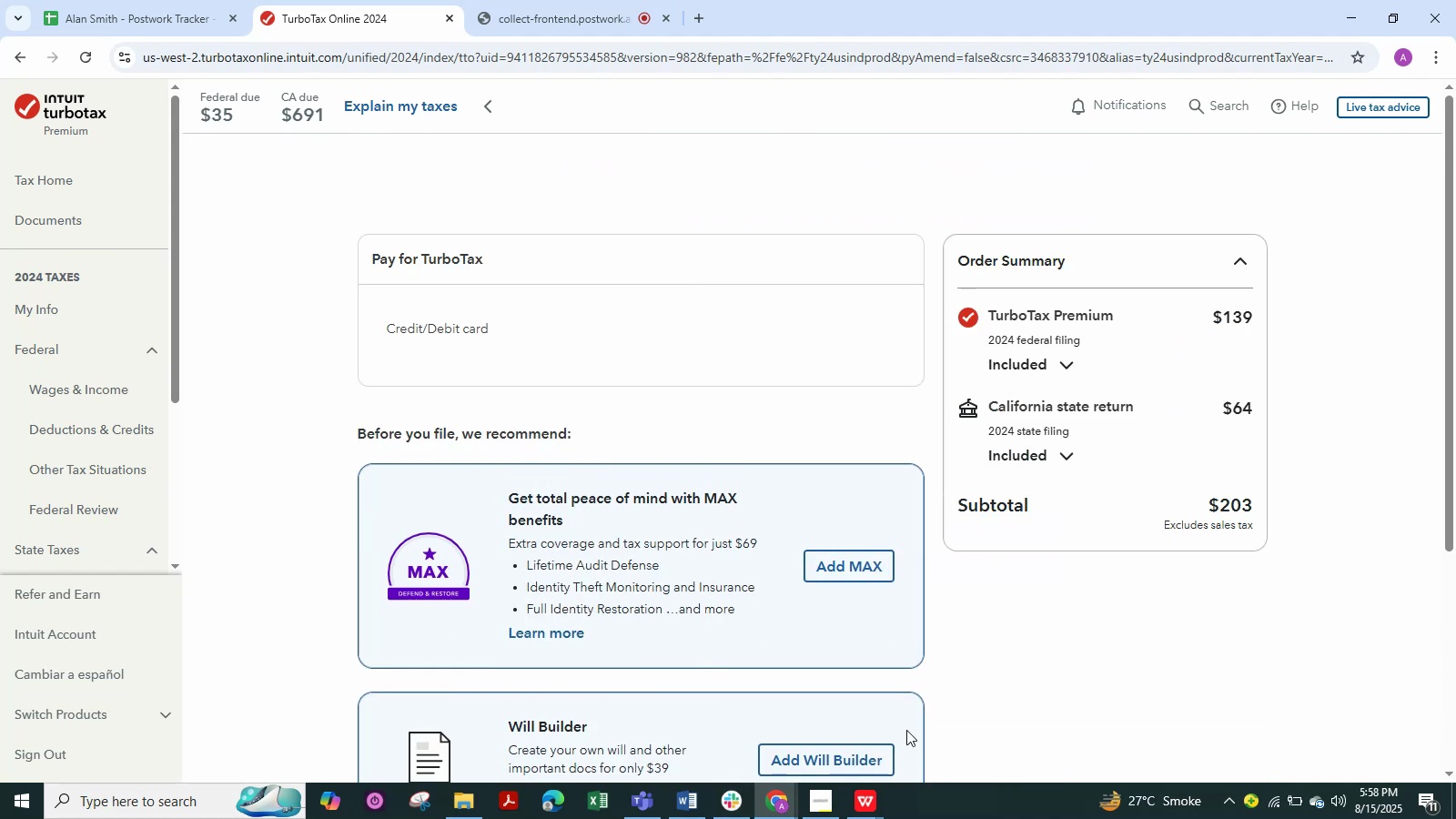 
wait(11.3)
 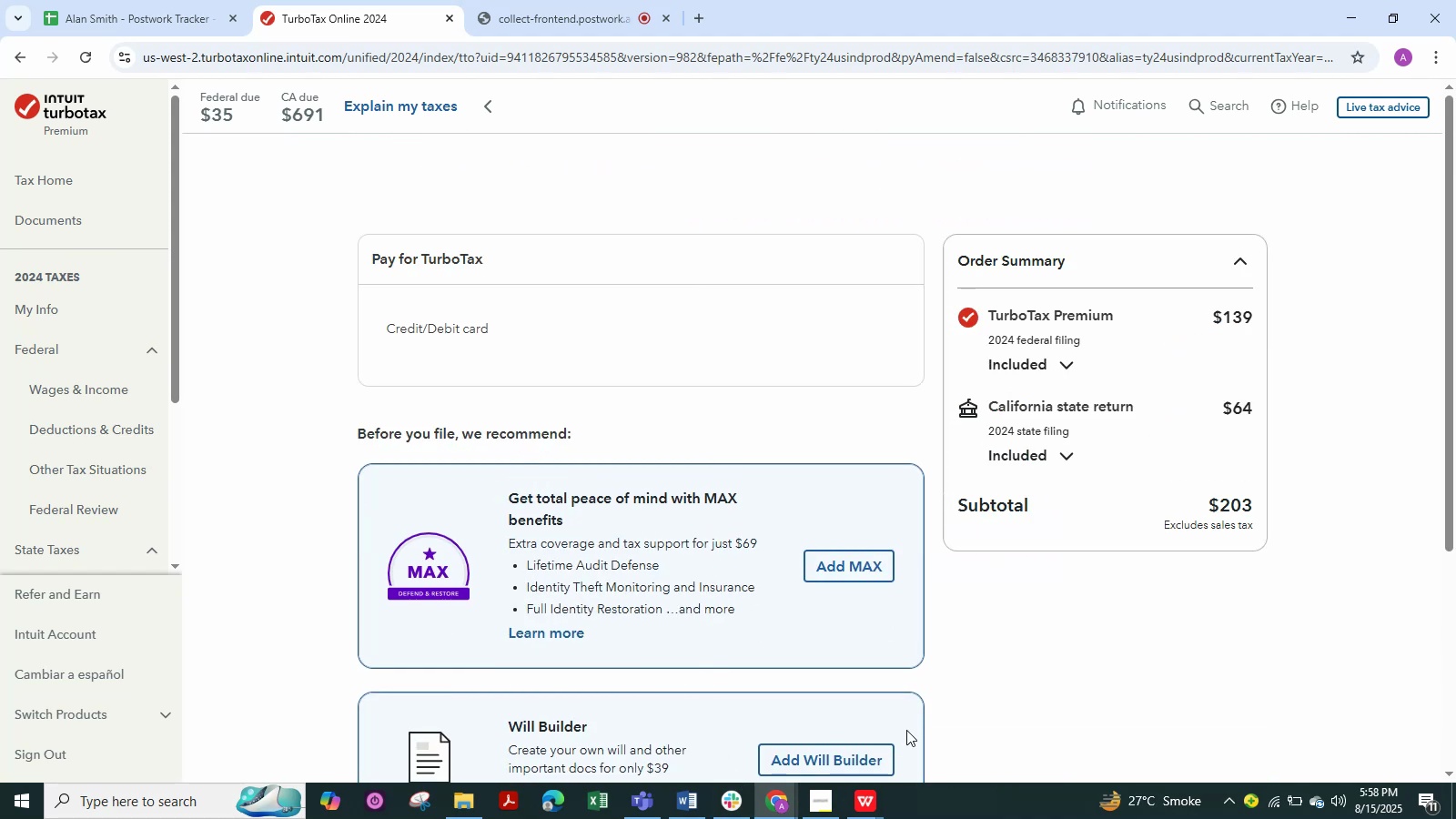 
scroll: coordinate [1167, 615], scroll_direction: down, amount: 16.0
 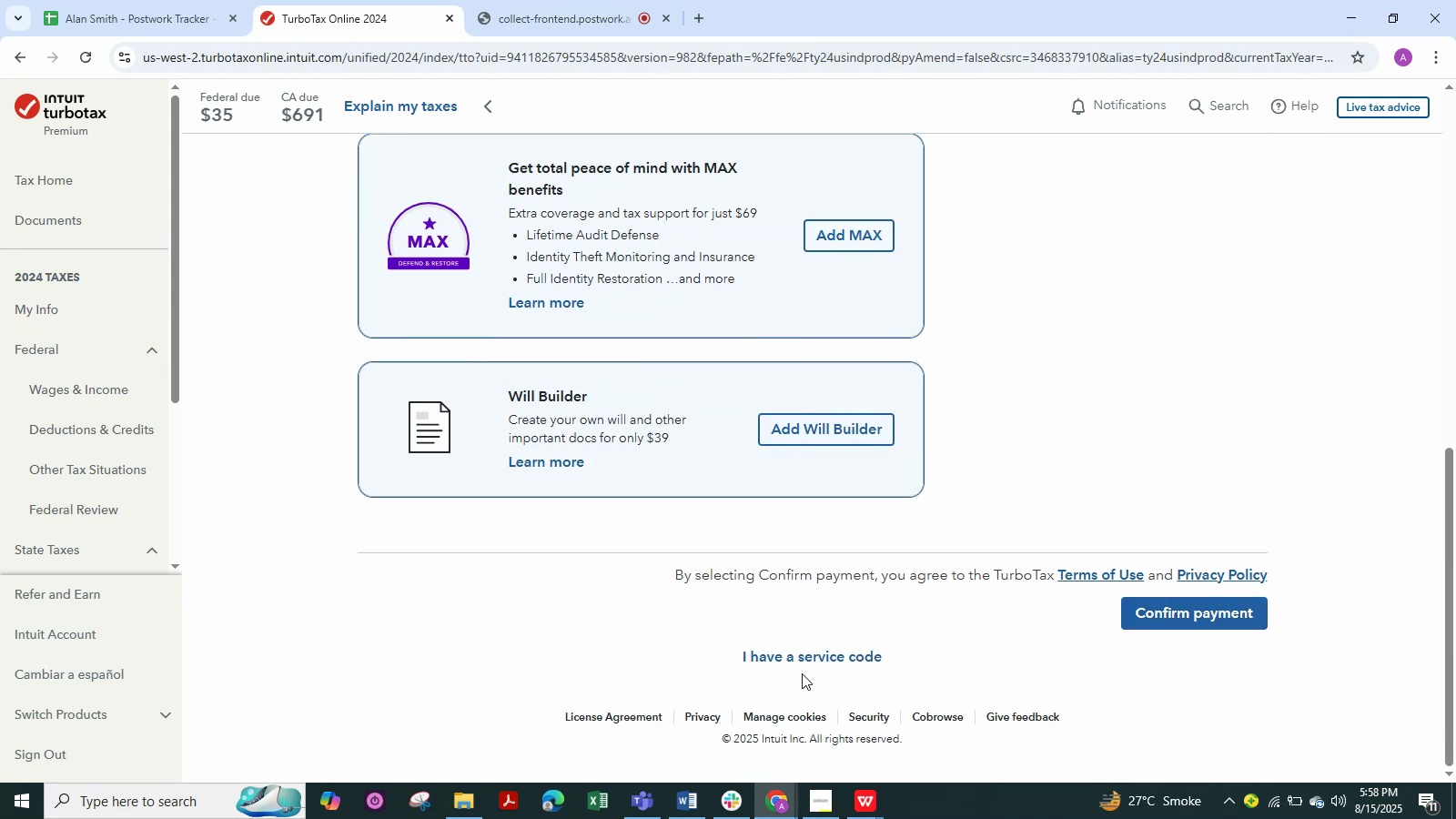 
scroll: coordinate [859, 653], scroll_direction: up, amount: 13.0
 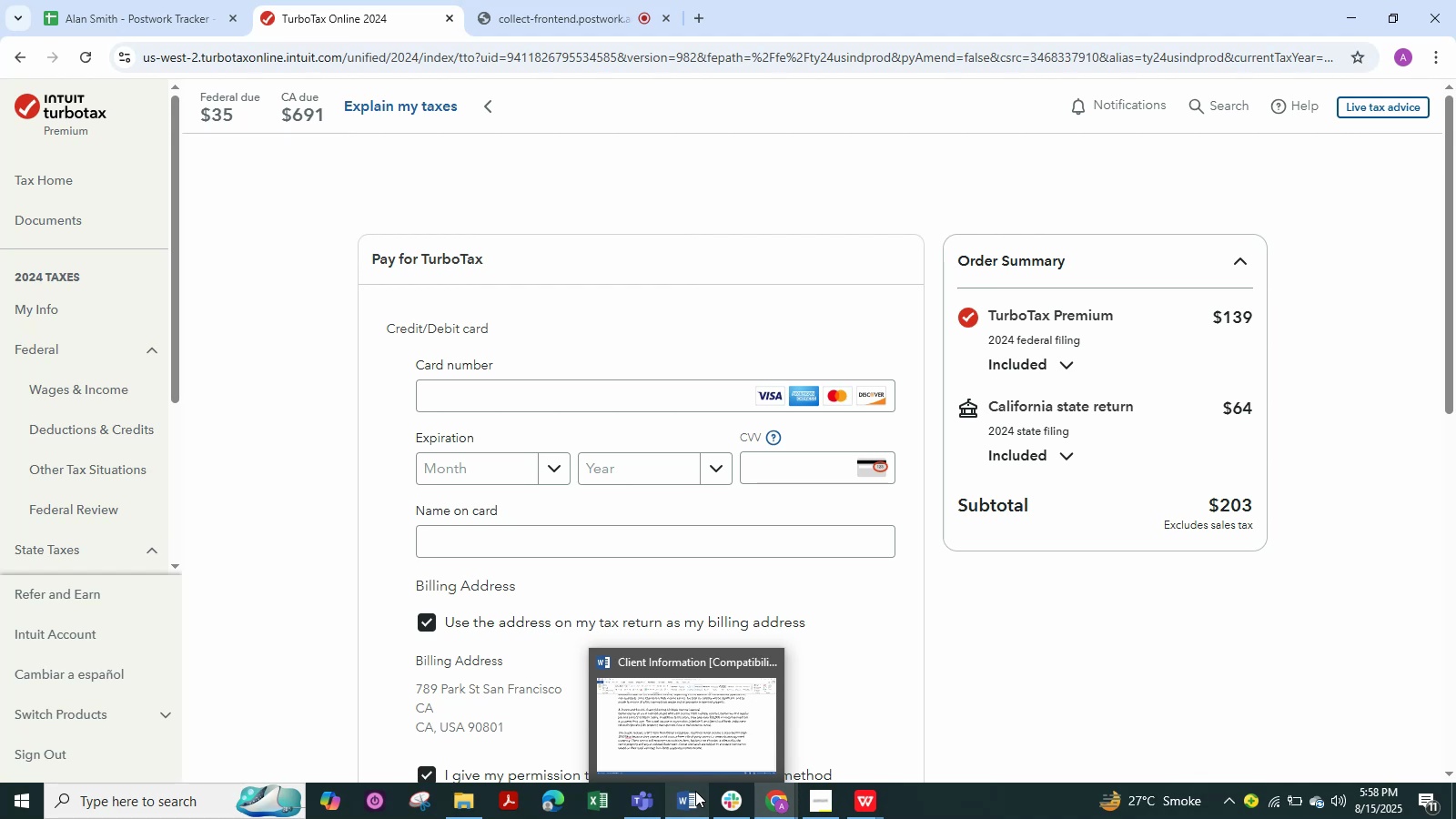 
wait(27.02)
 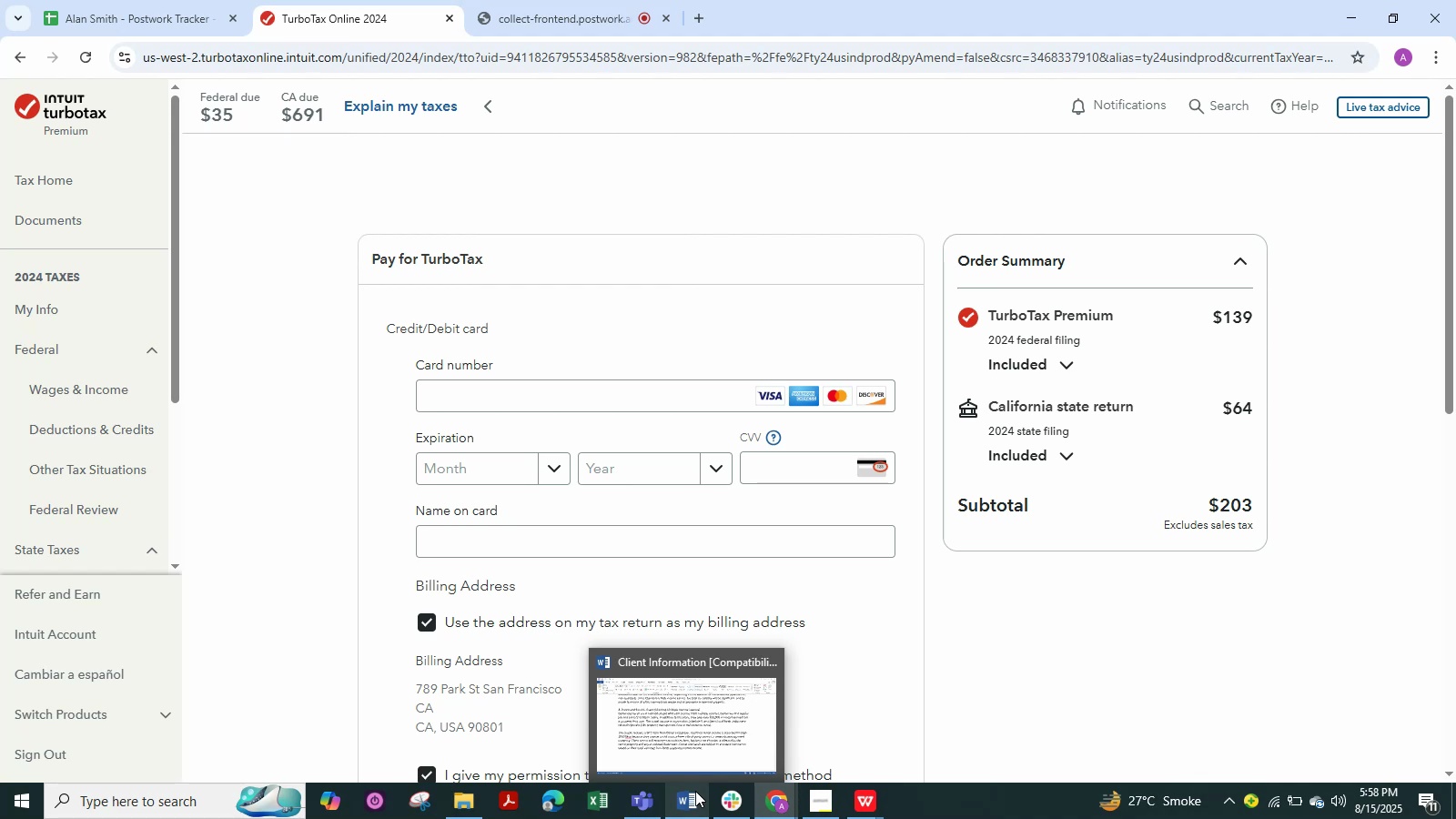 
scroll: coordinate [822, 490], scroll_direction: down, amount: 2.0
 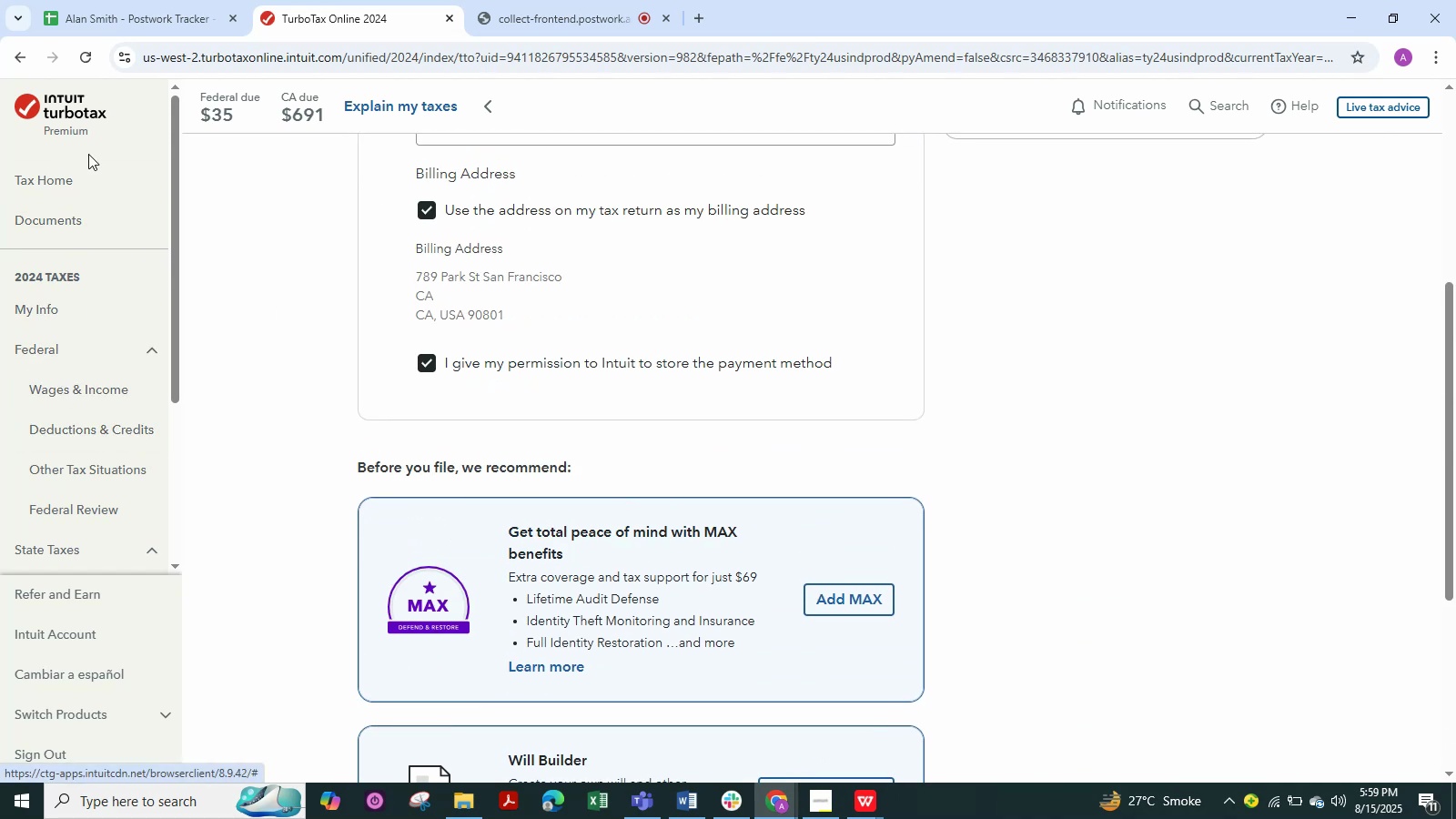 
wait(6.0)
 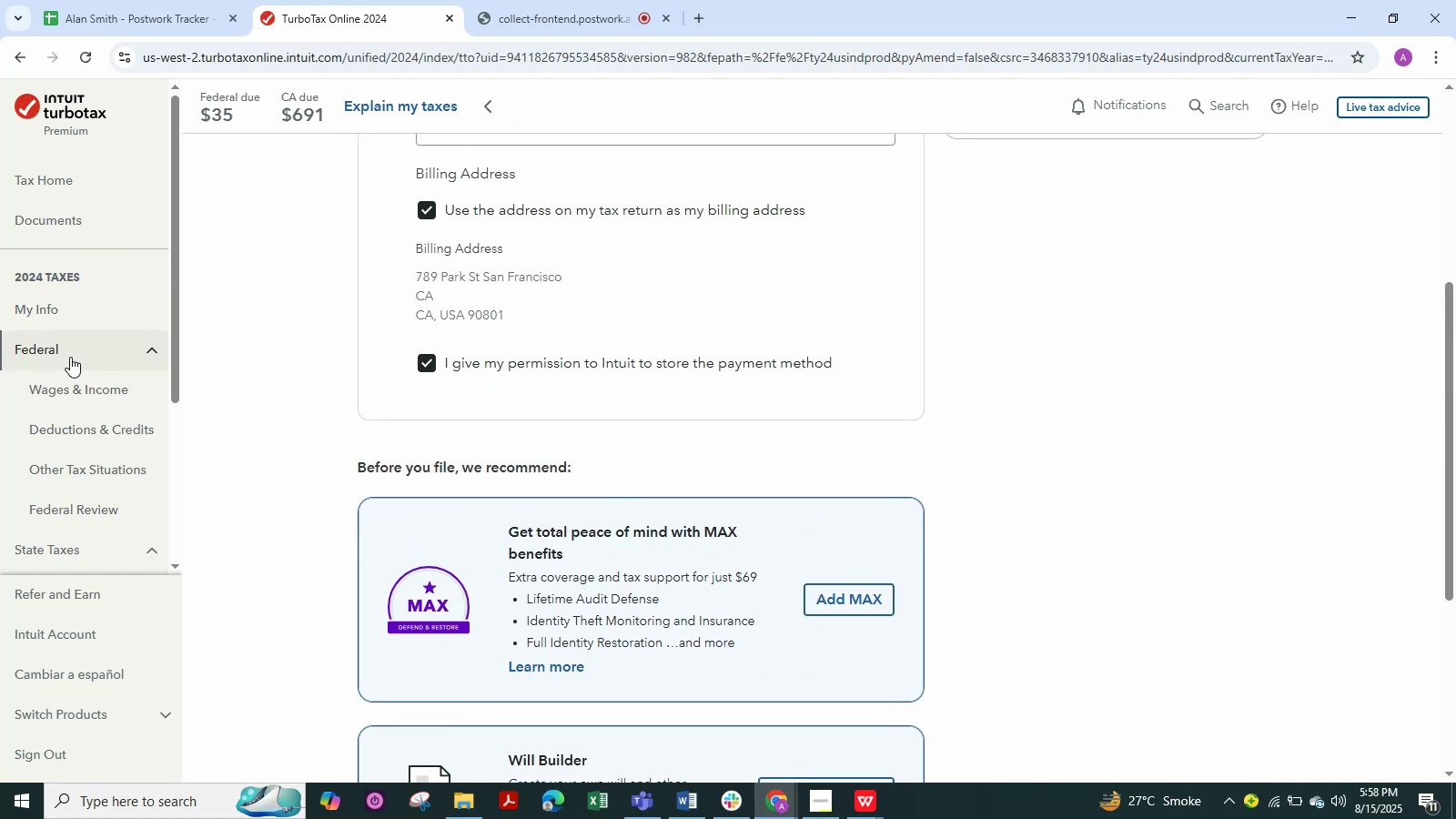 
scroll: coordinate [652, 422], scroll_direction: down, amount: 9.0
 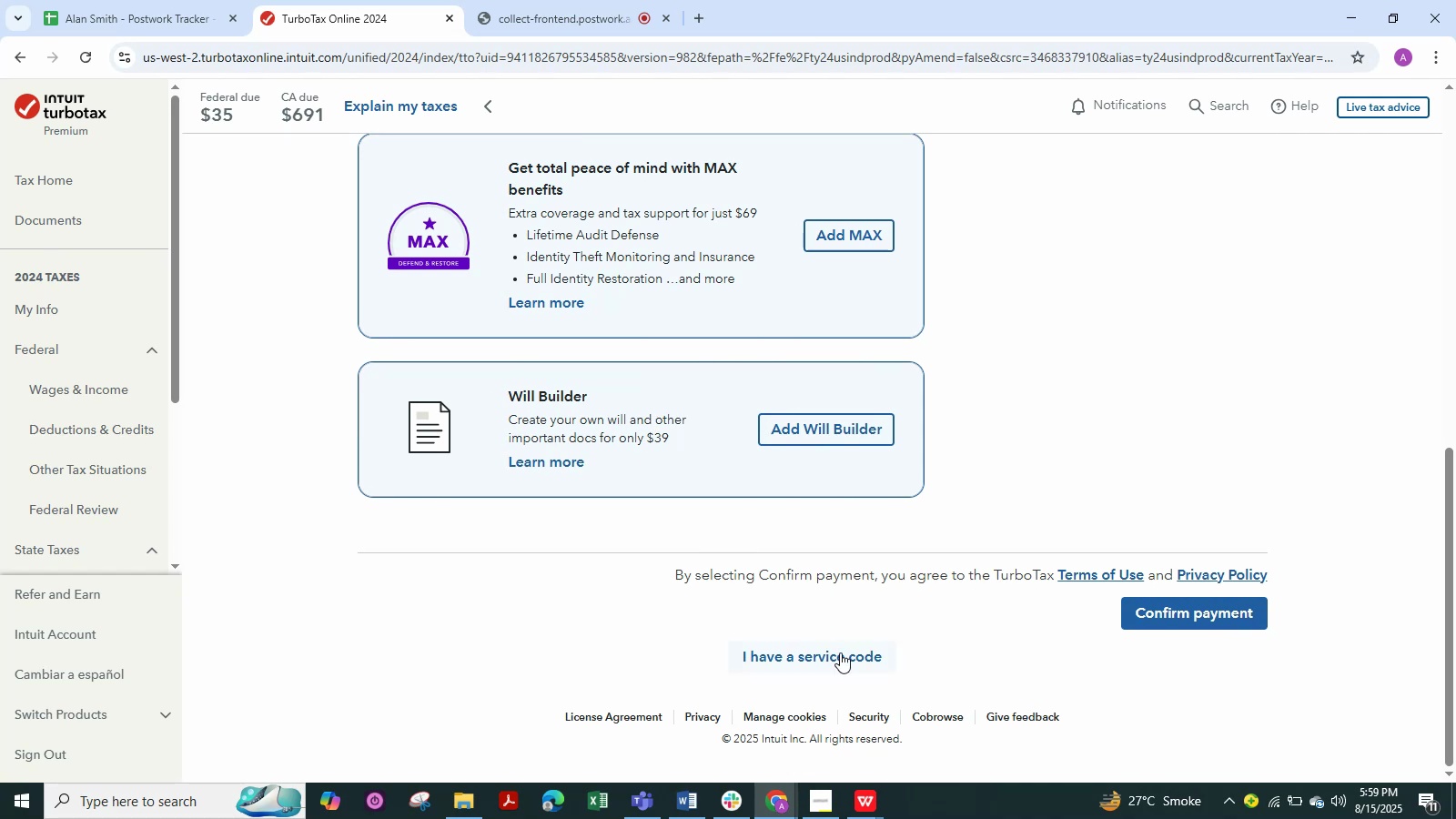 
wait(5.95)
 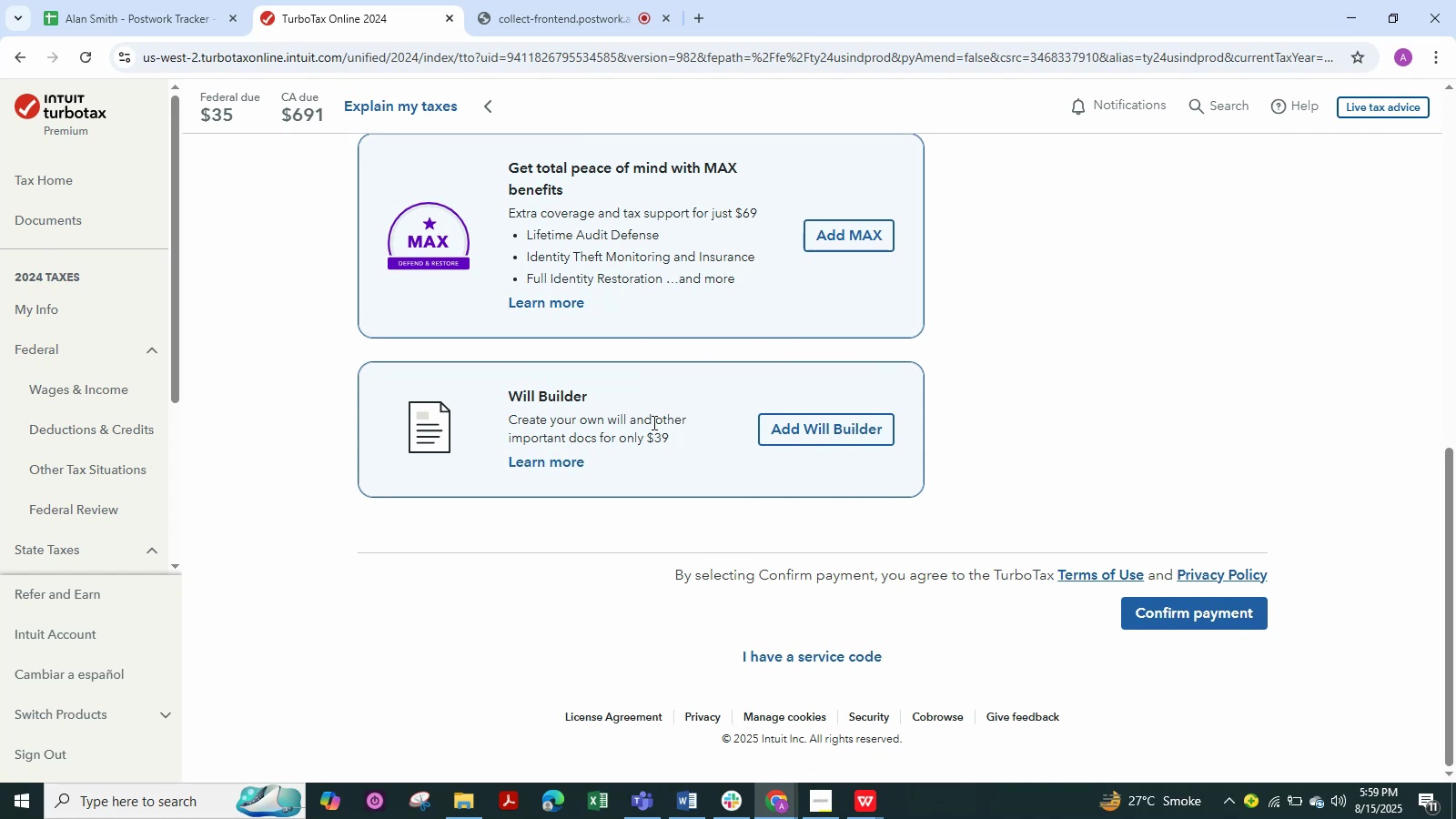 
left_click([685, 794])
 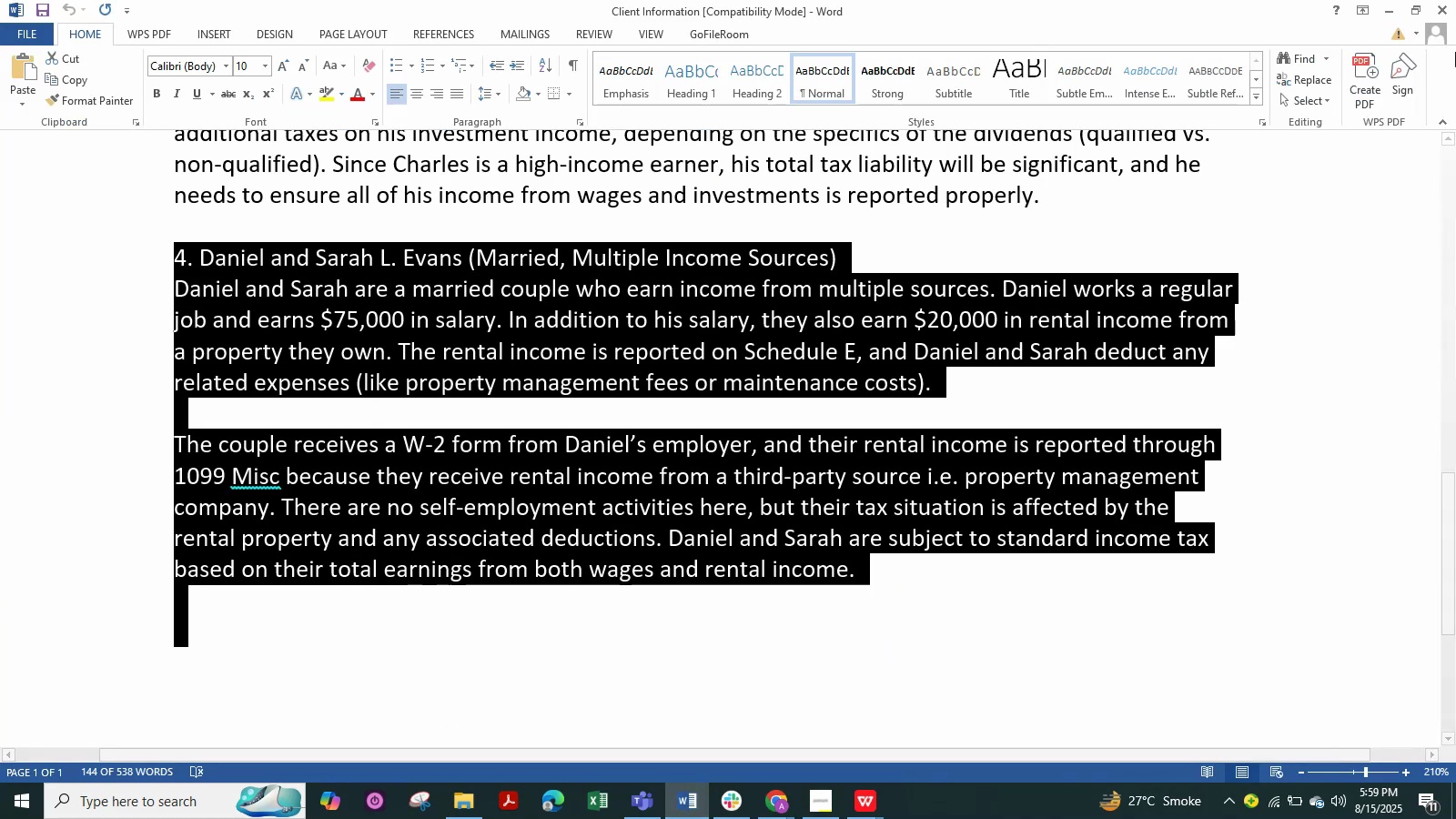 
left_click([1379, 0])
 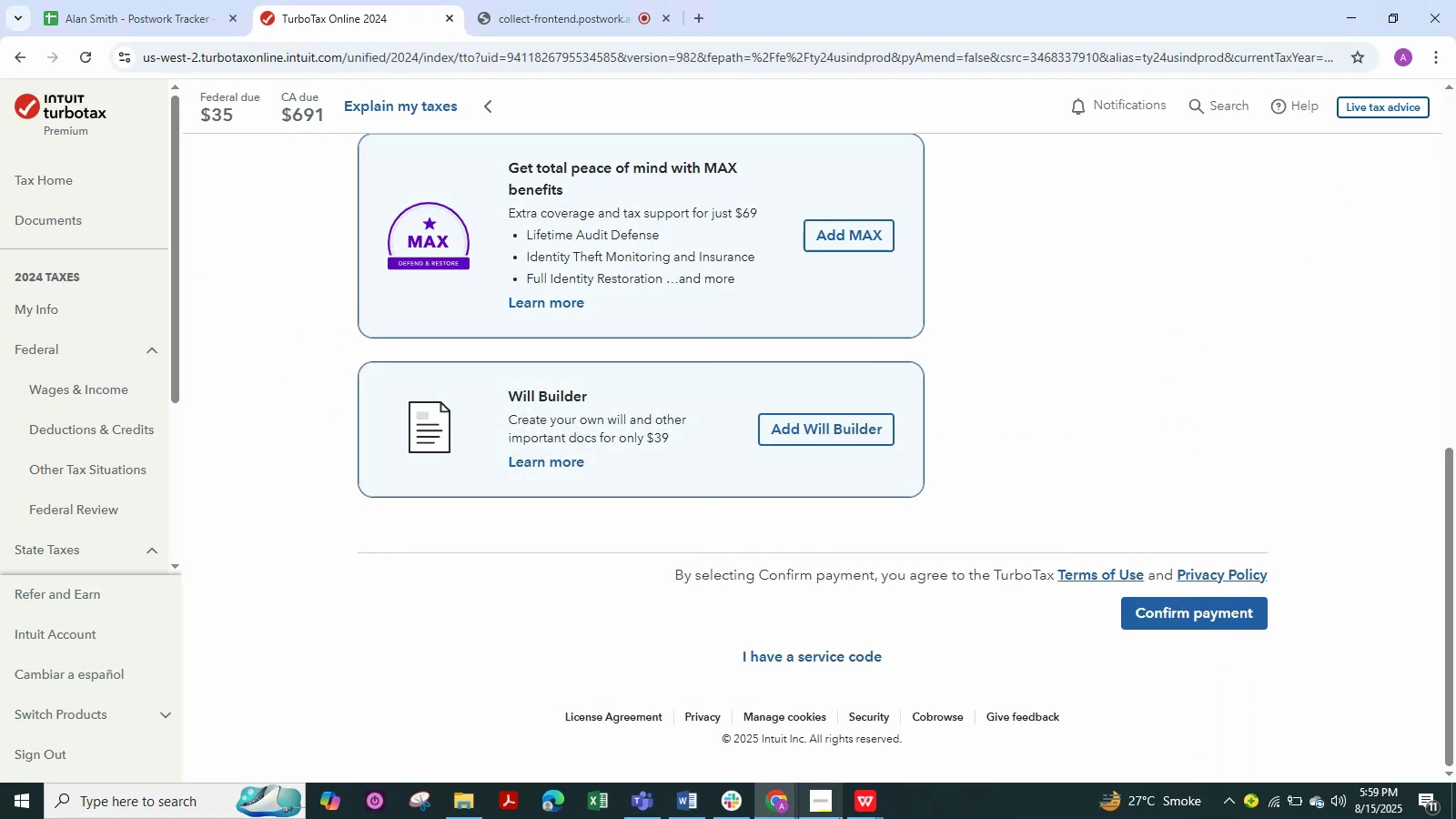 
left_click([839, 818])
 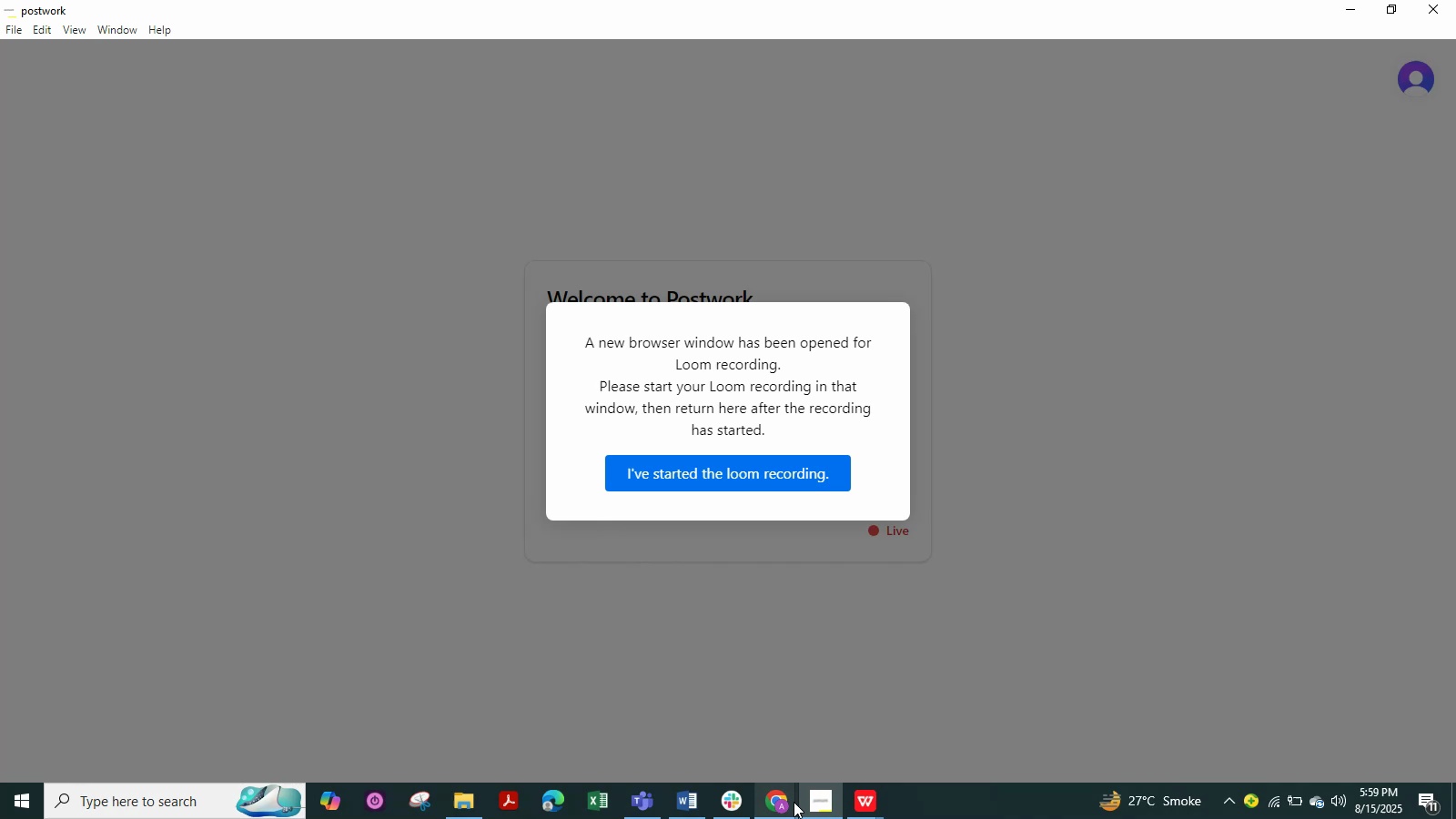 
left_click([863, 814])
 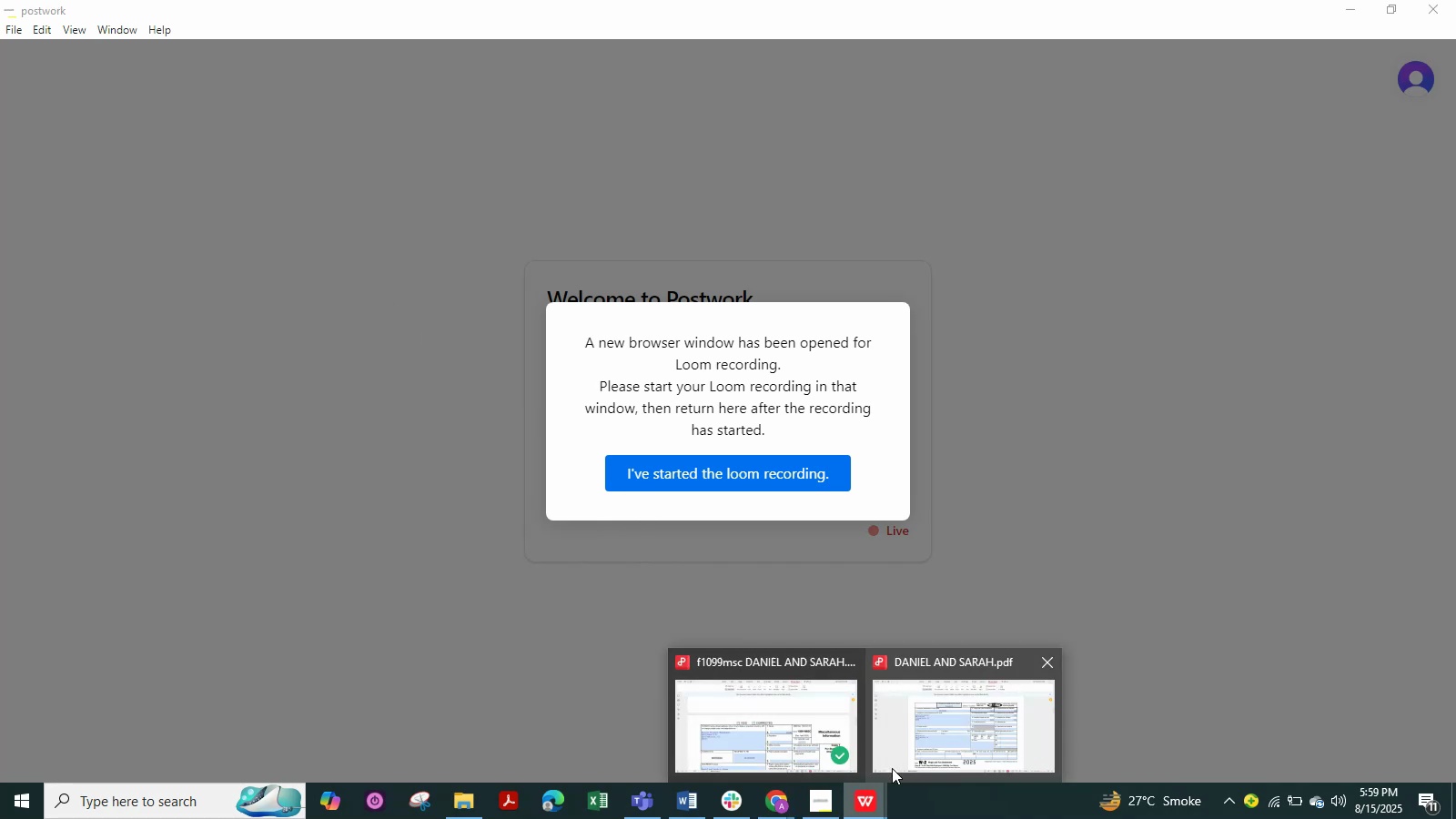 
left_click([820, 733])
 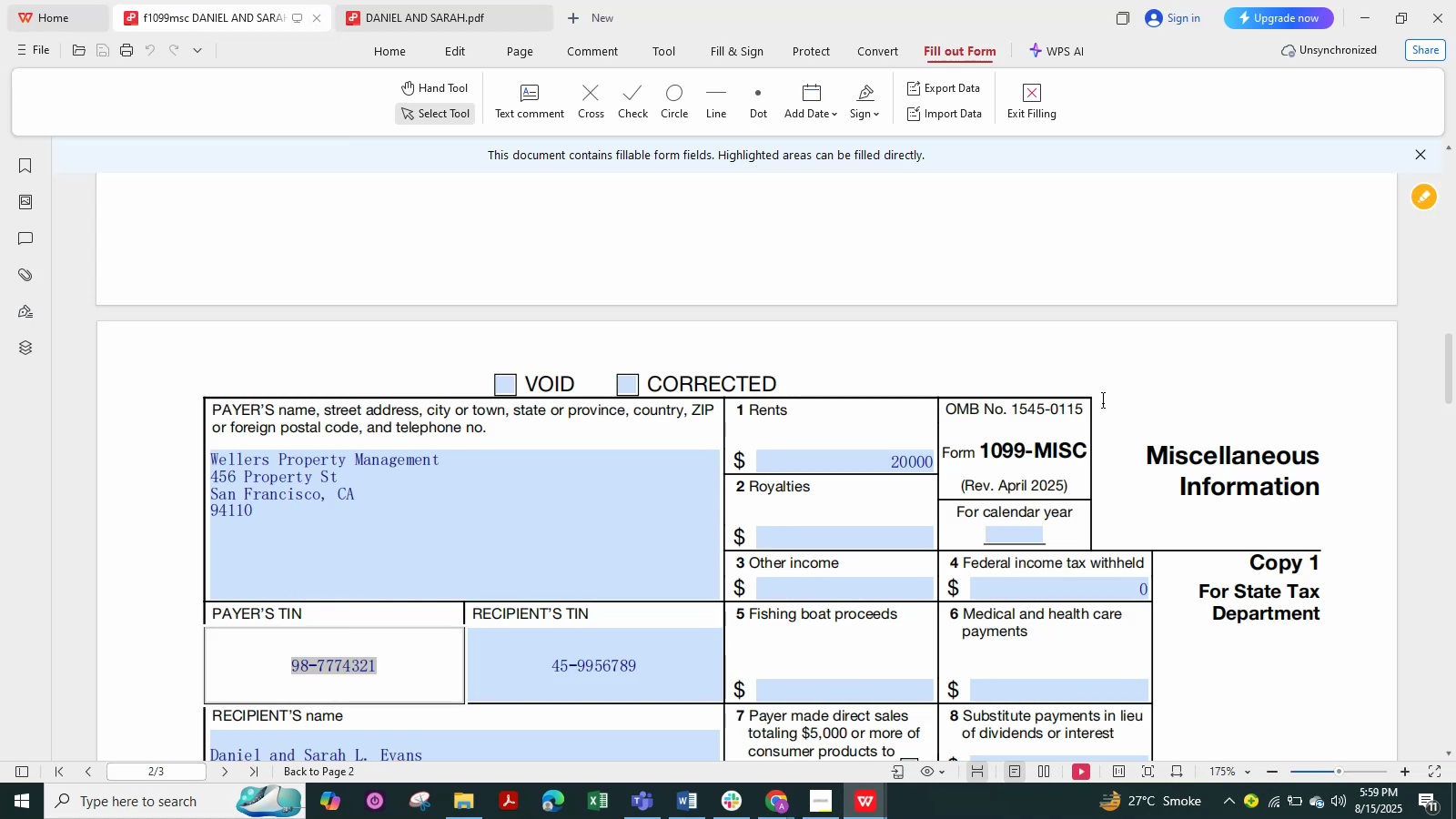 
wait(5.82)
 